 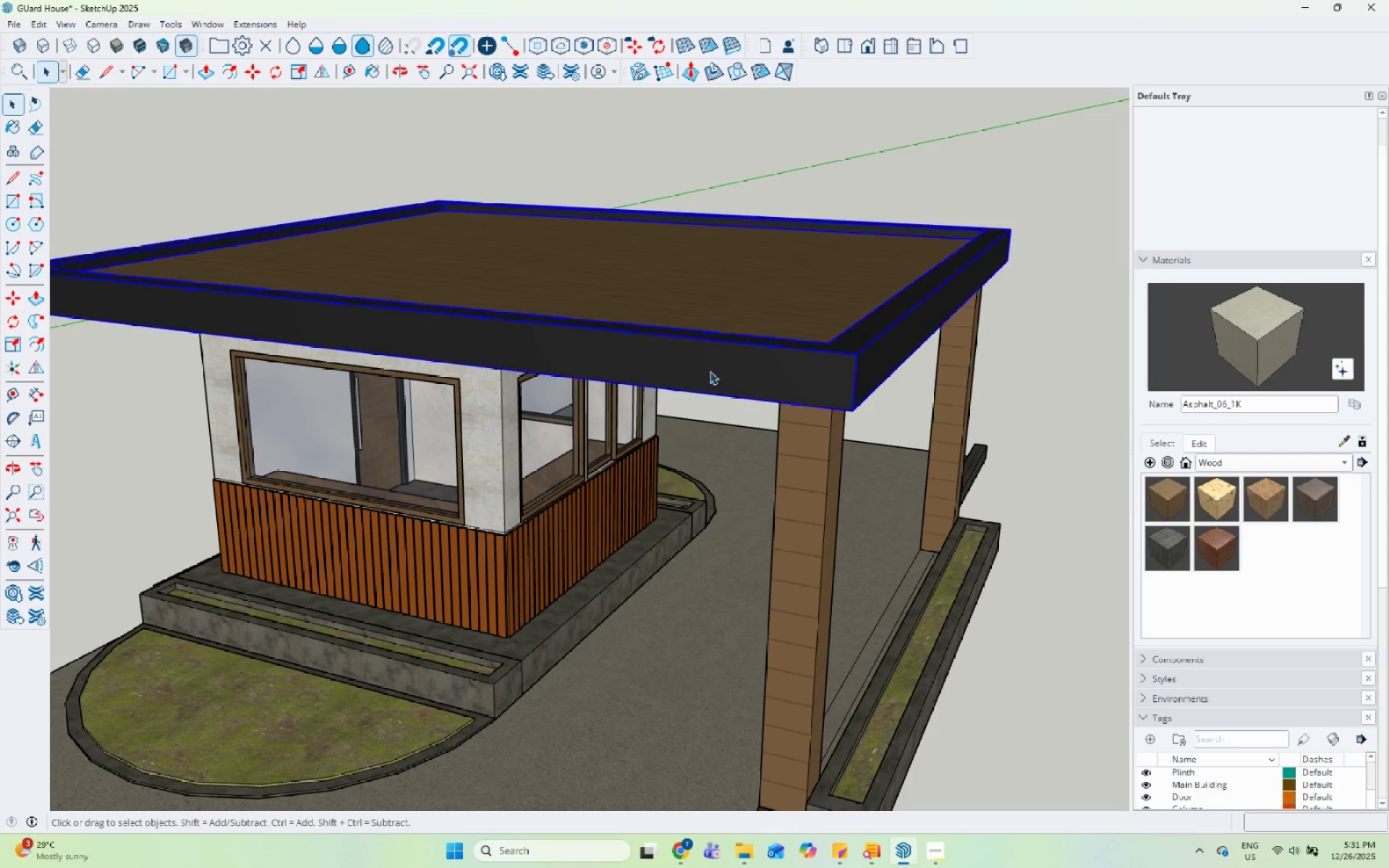 
scroll: coordinate [1290, 241], scroll_direction: up, amount: 9.0
 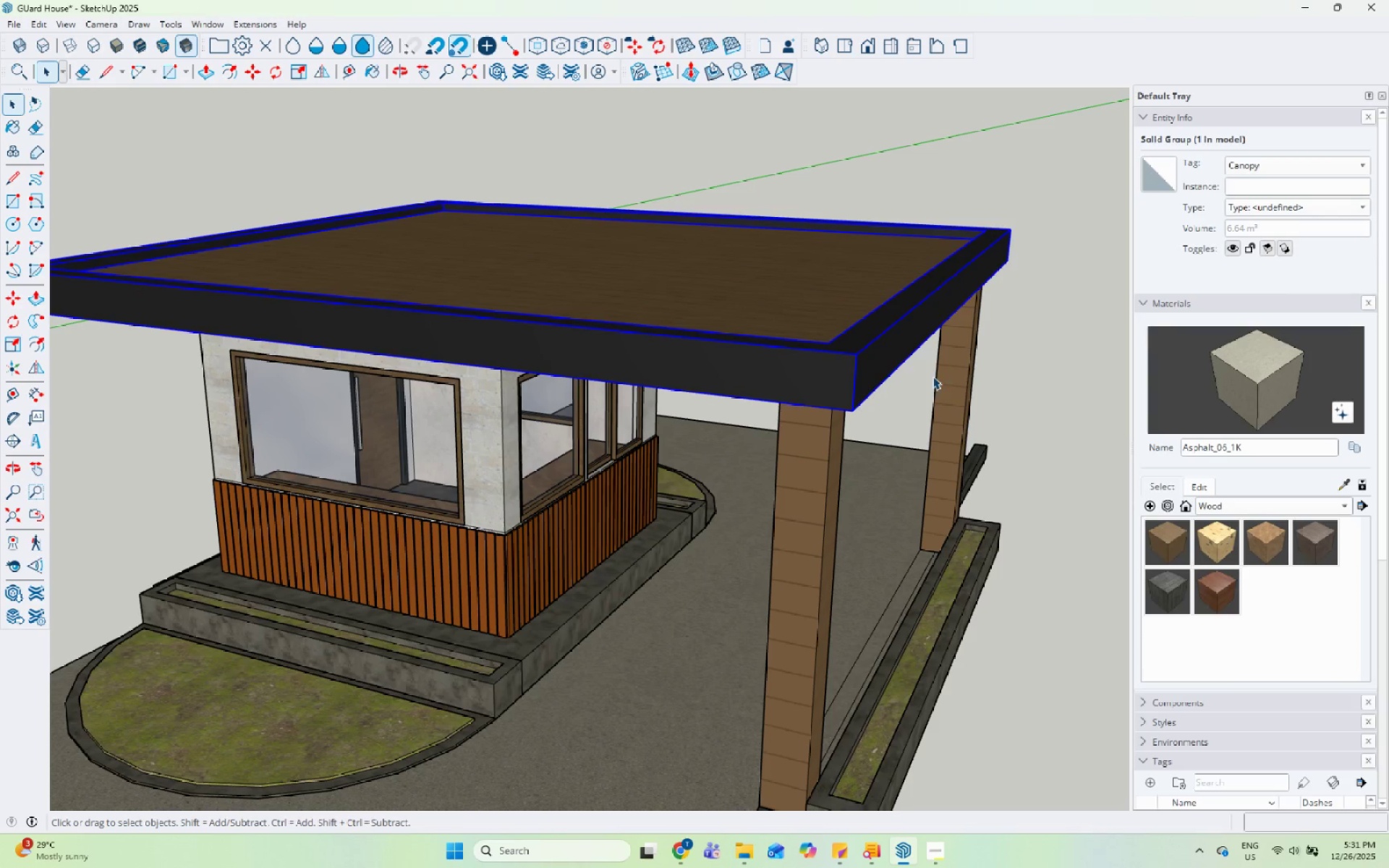 
left_click([953, 372])
 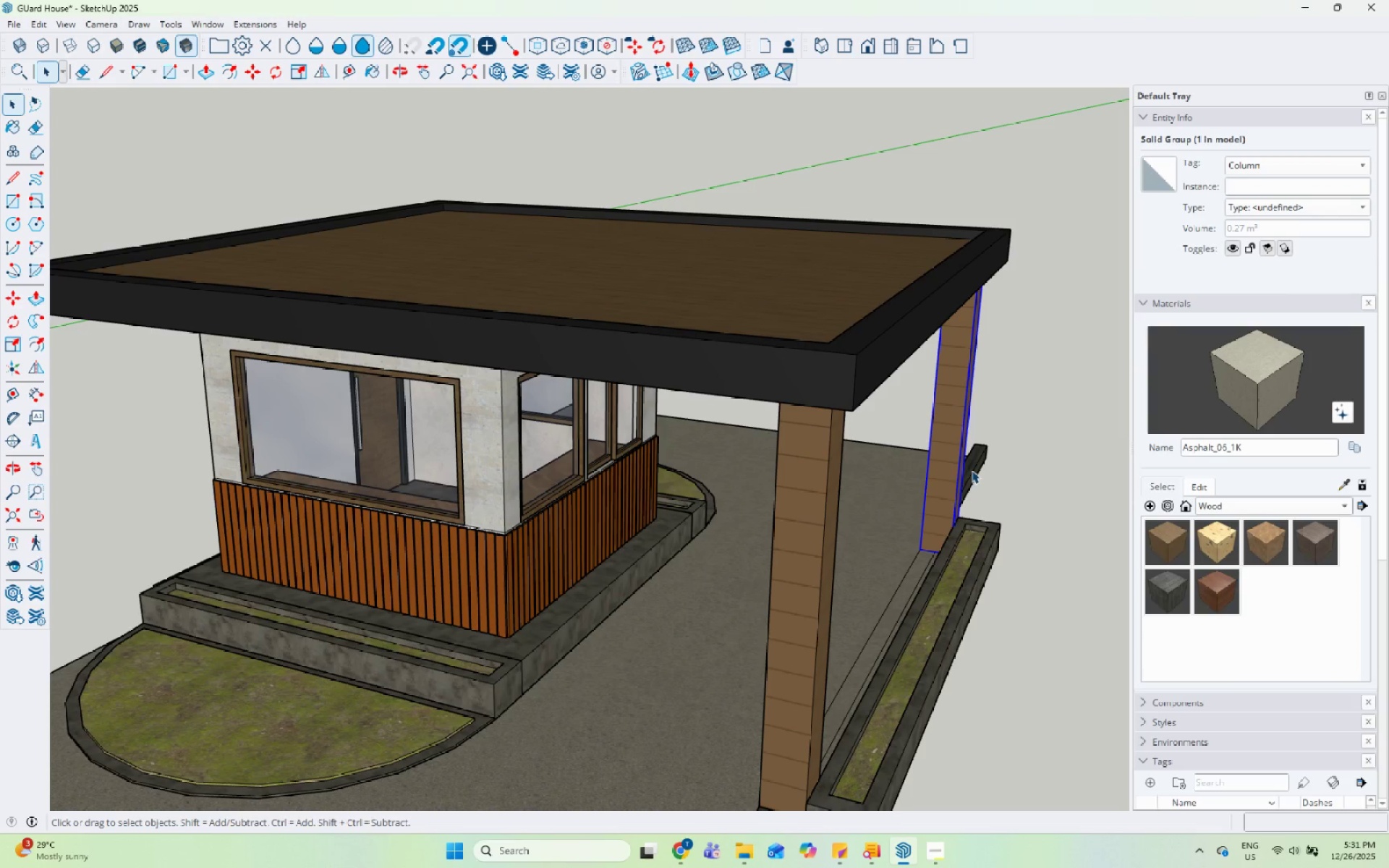 
double_click([856, 504])
 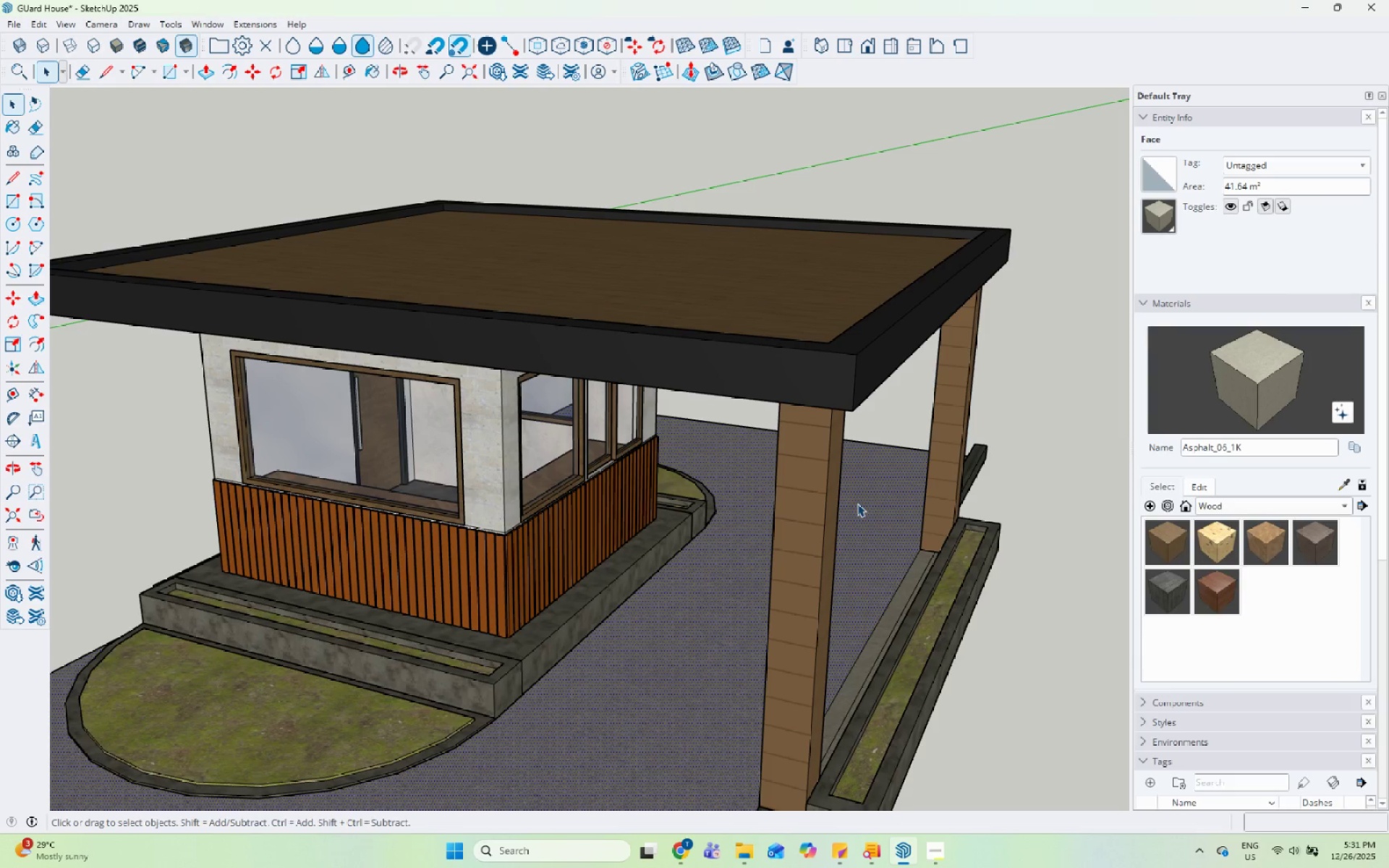 
scroll: coordinate [862, 448], scroll_direction: down, amount: 5.0
 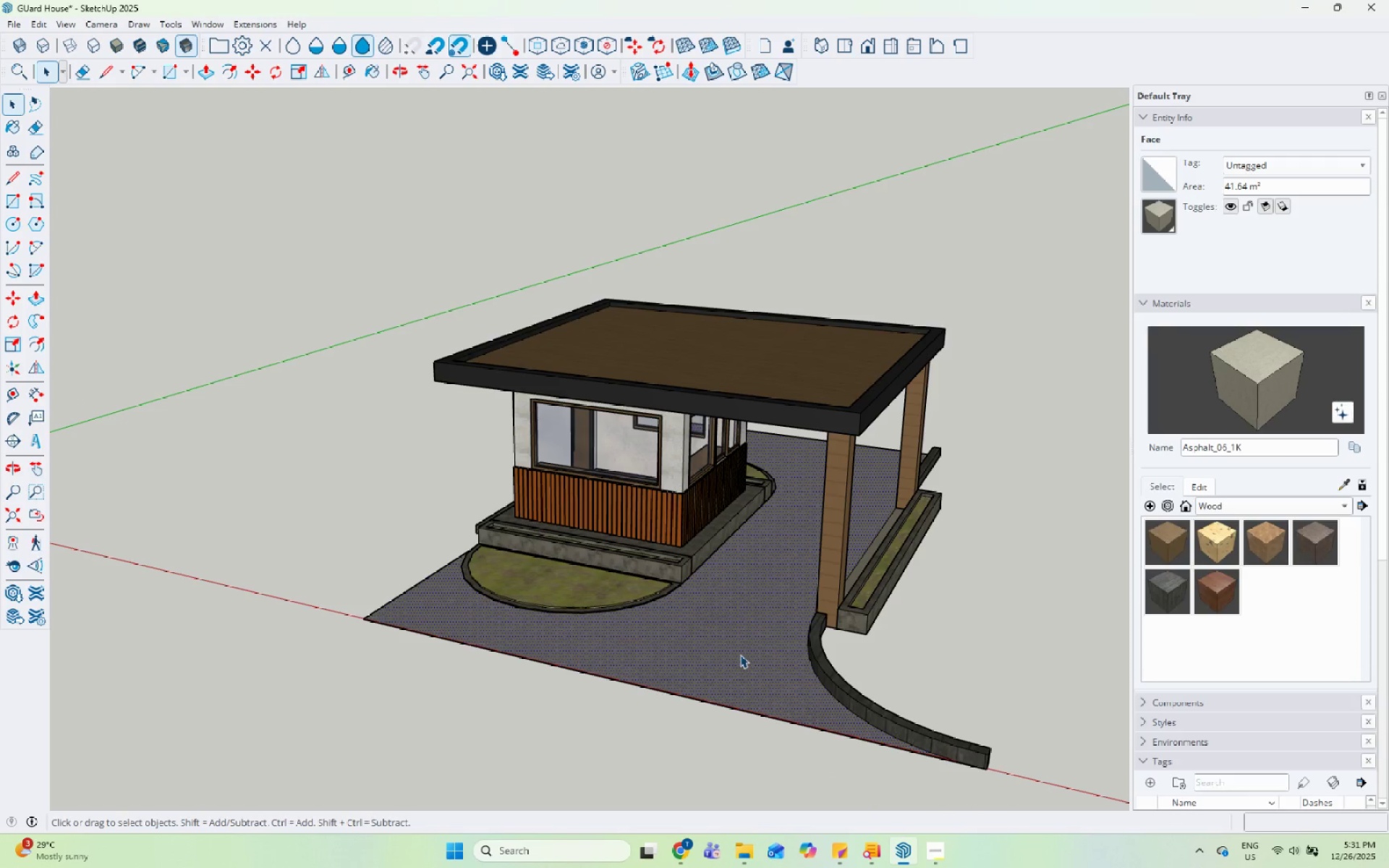 
double_click([740, 655])
 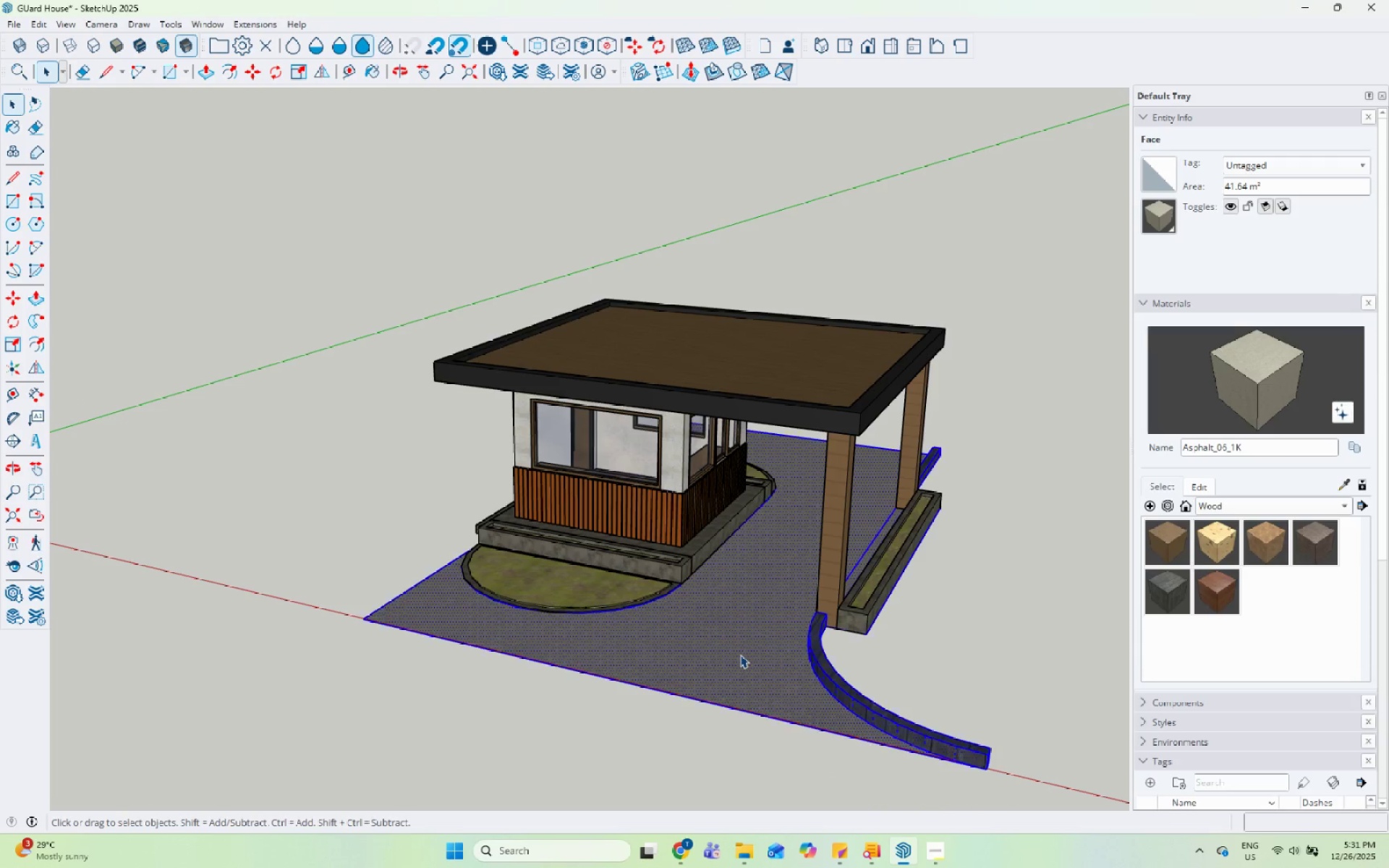 
triple_click([740, 655])
 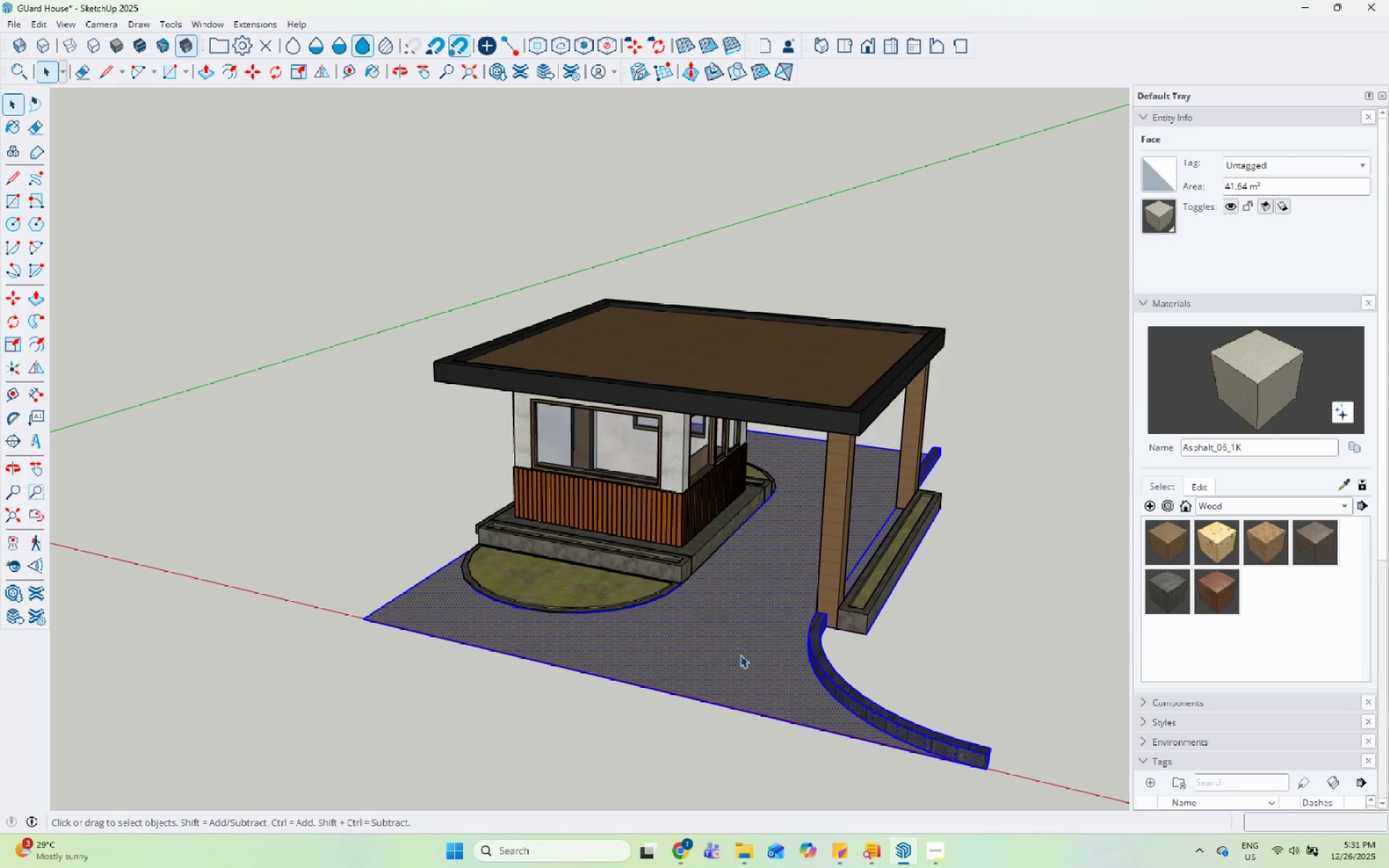 
right_click([740, 655])
 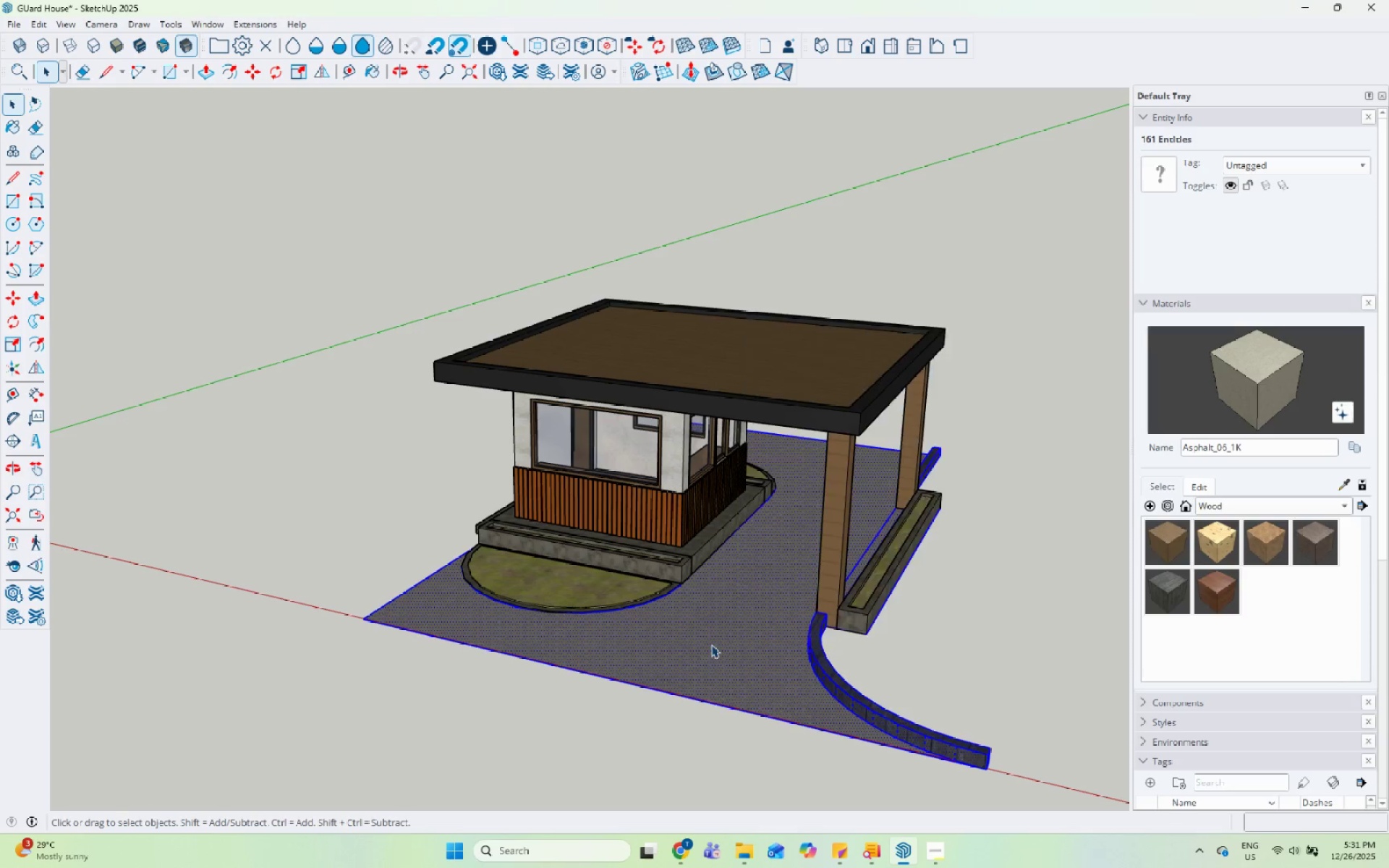 
double_click([711, 644])
 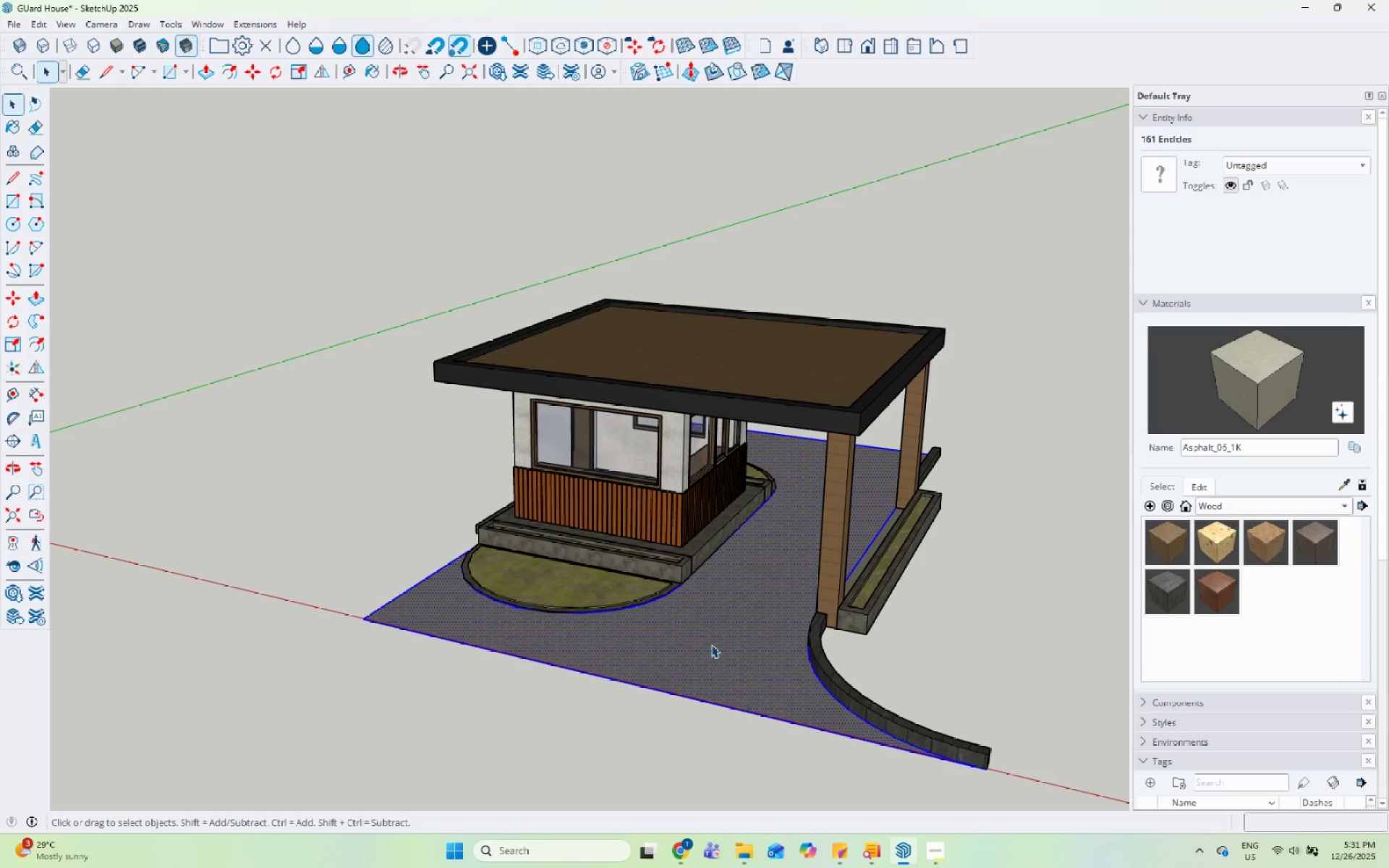 
triple_click([711, 644])
 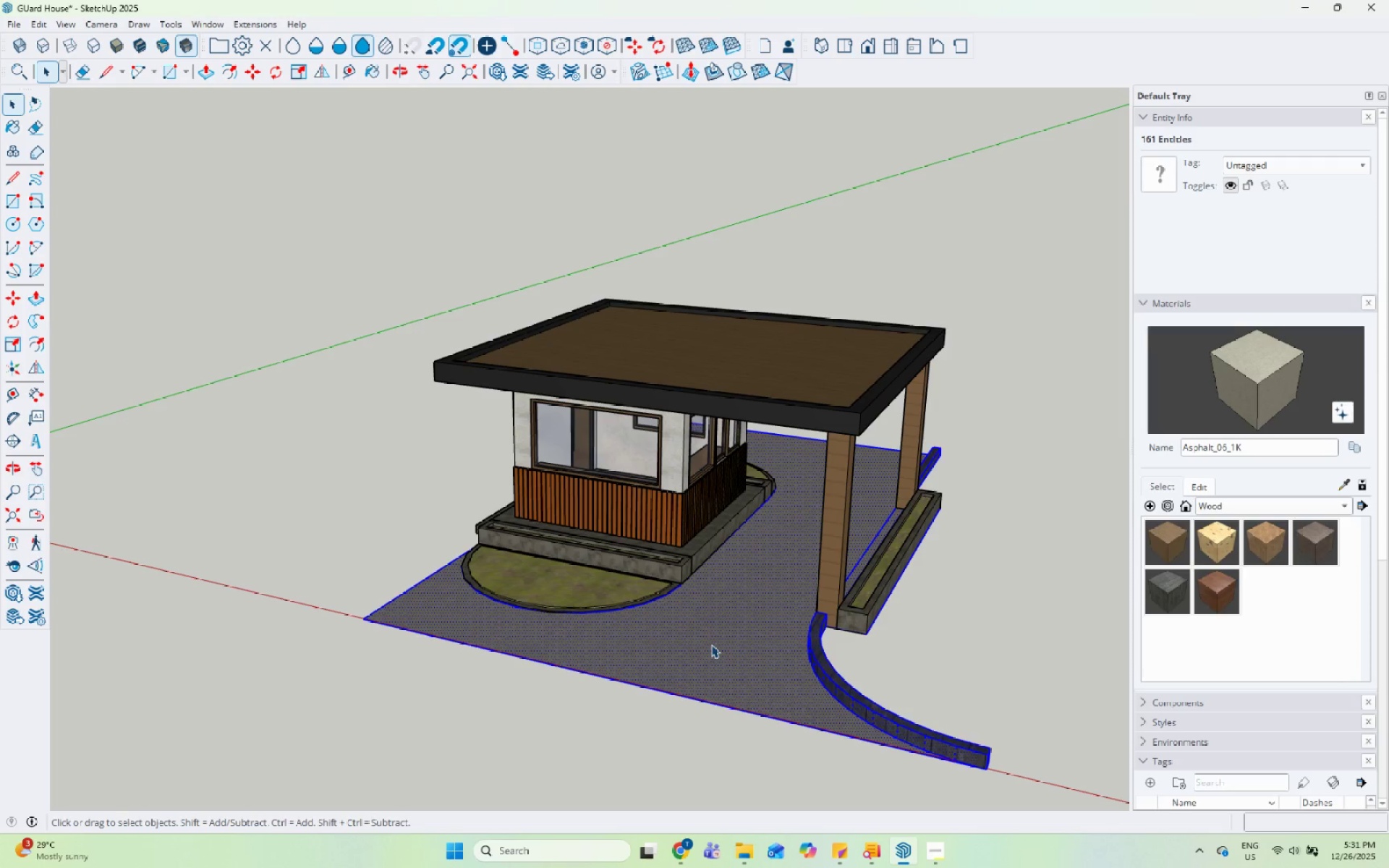 
right_click([711, 644])
 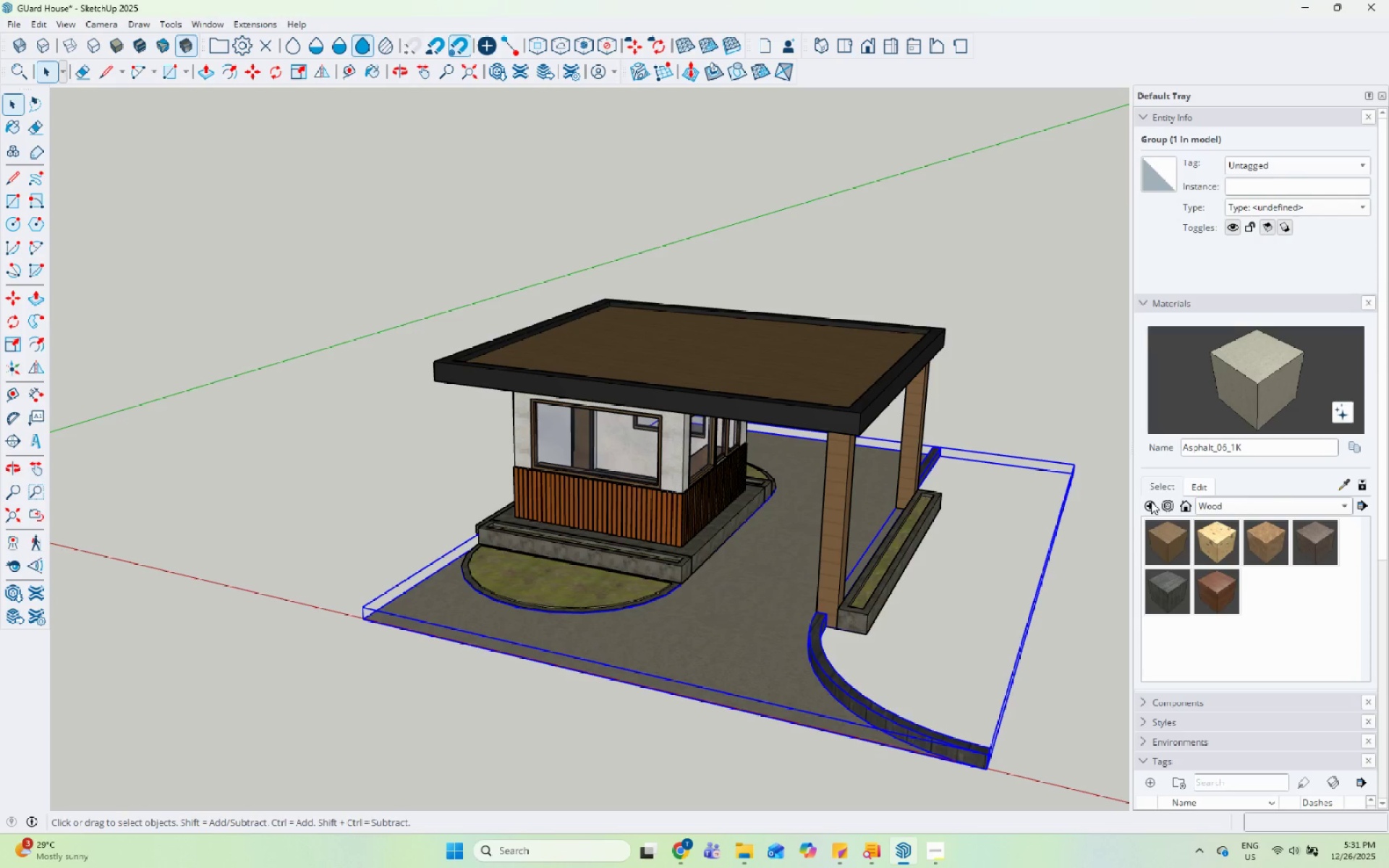 
scroll: coordinate [1164, 497], scroll_direction: down, amount: 5.0
 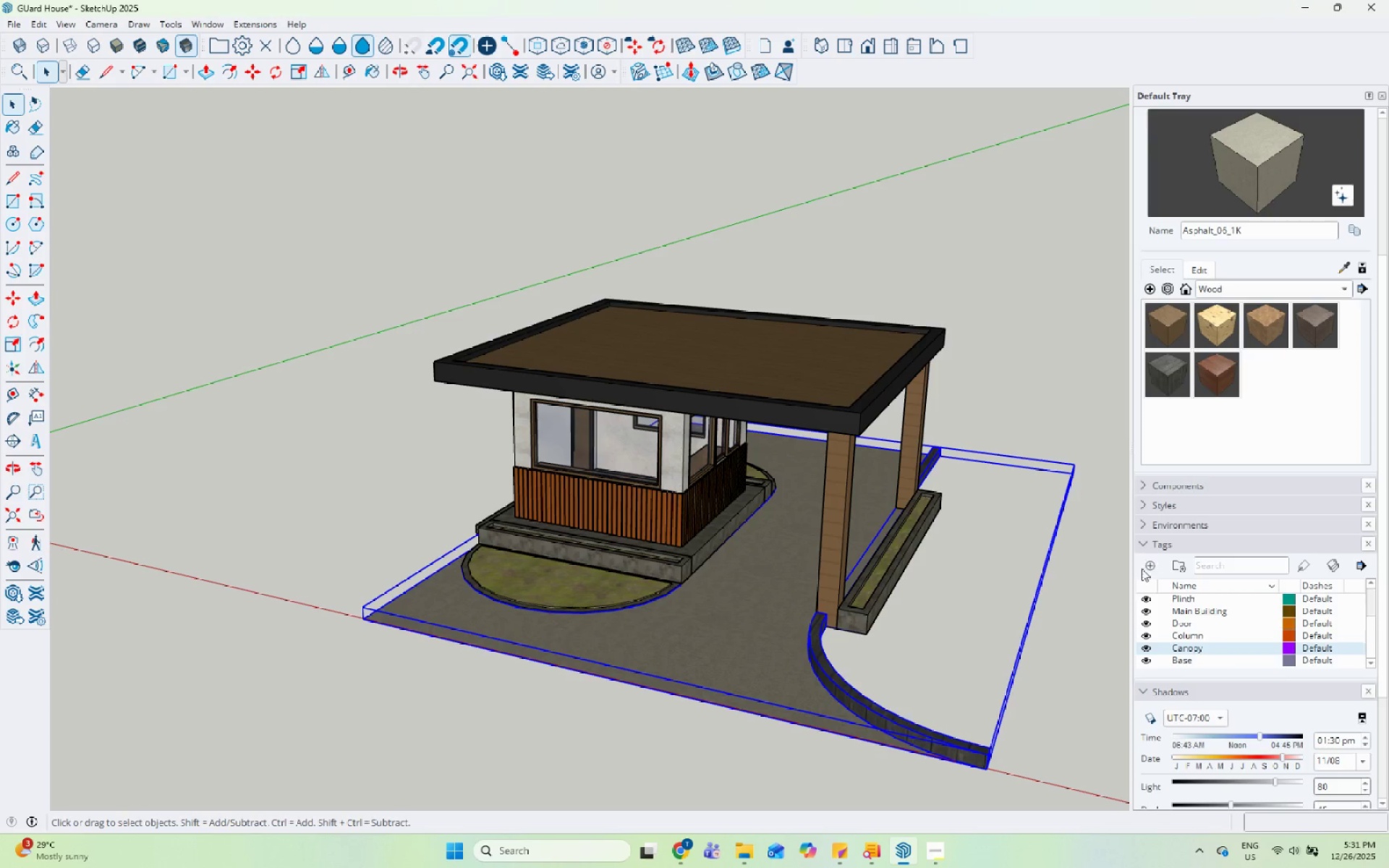 
left_click([1151, 559])
 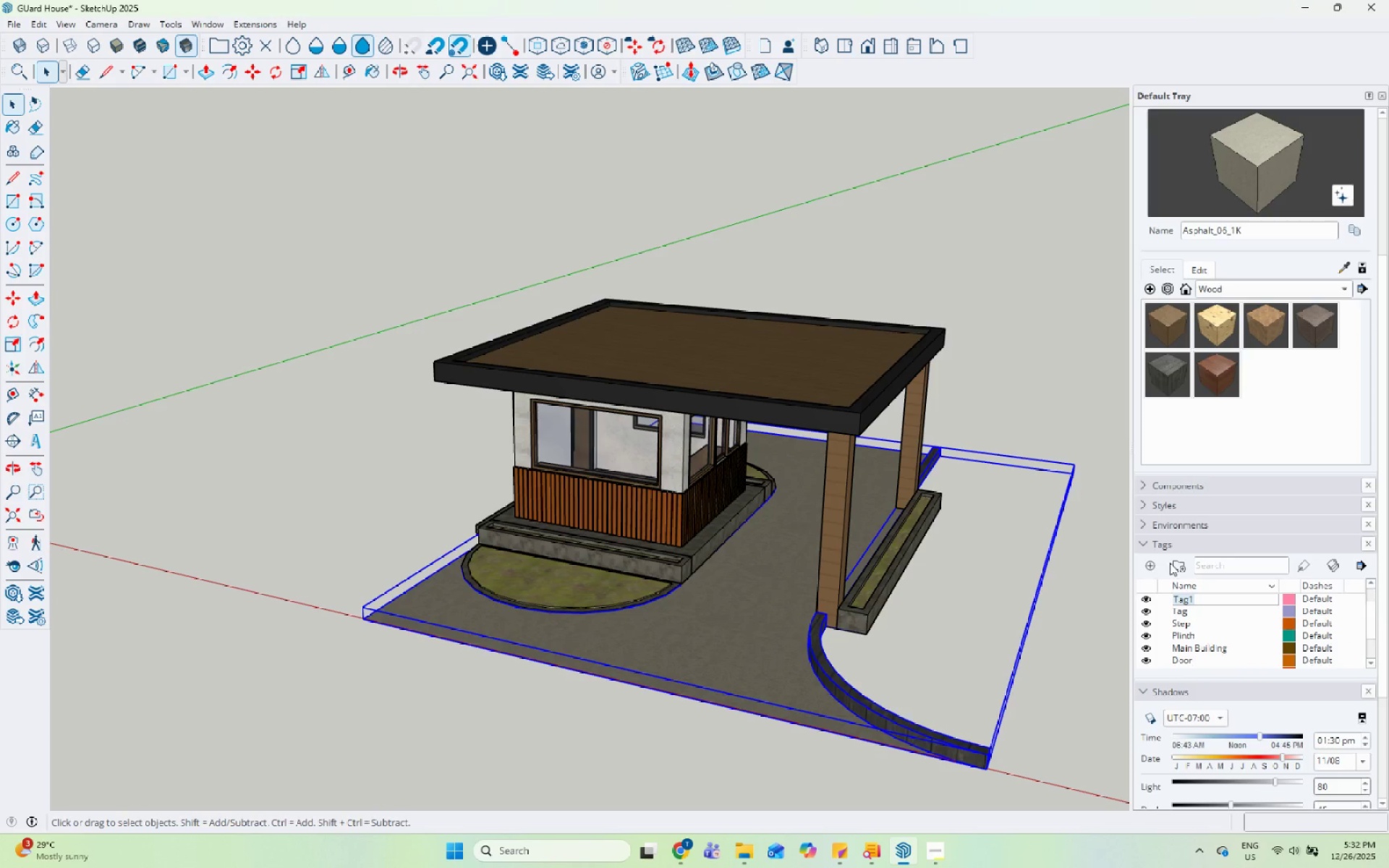 
type(Road)
 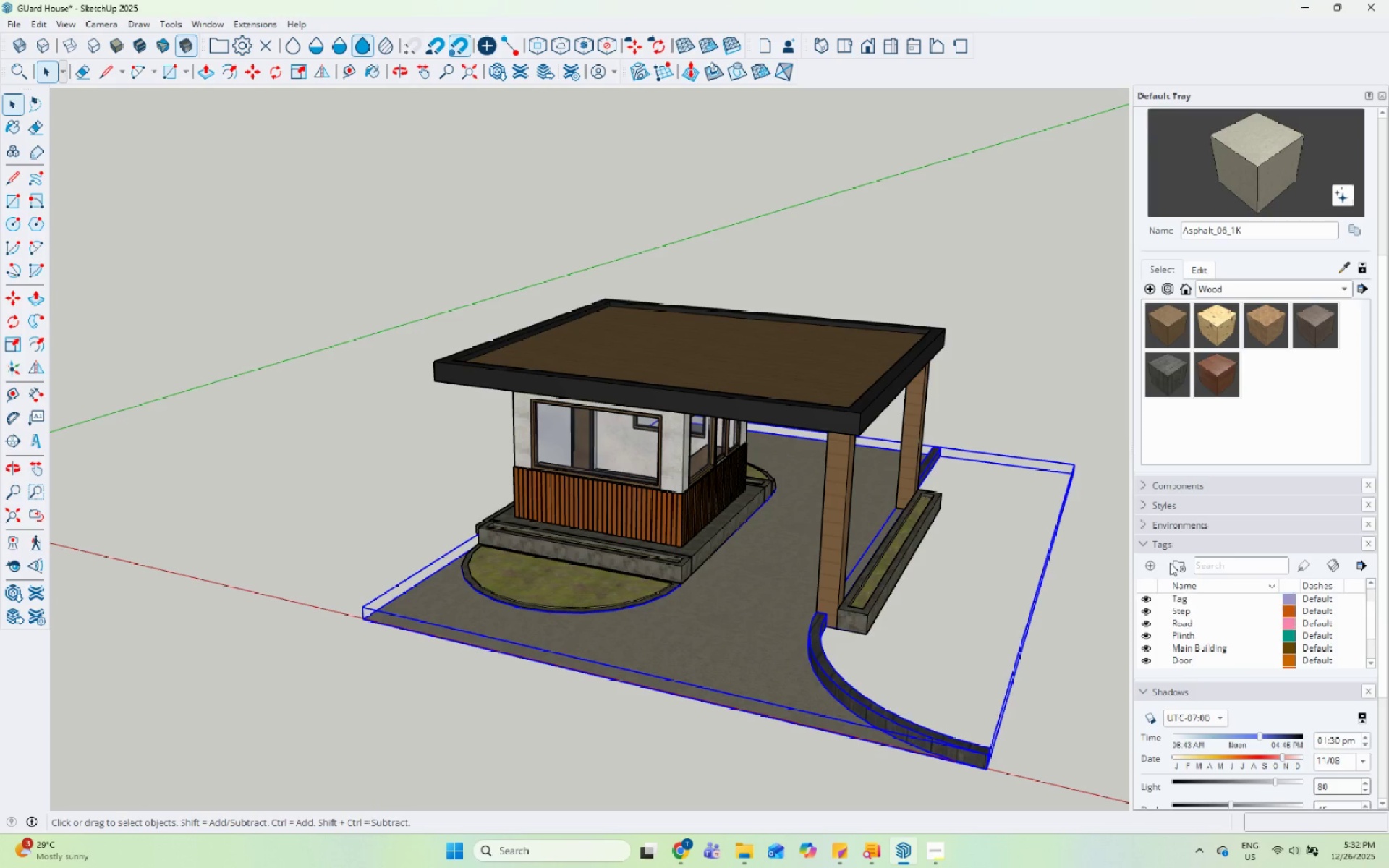 
key(Enter)
 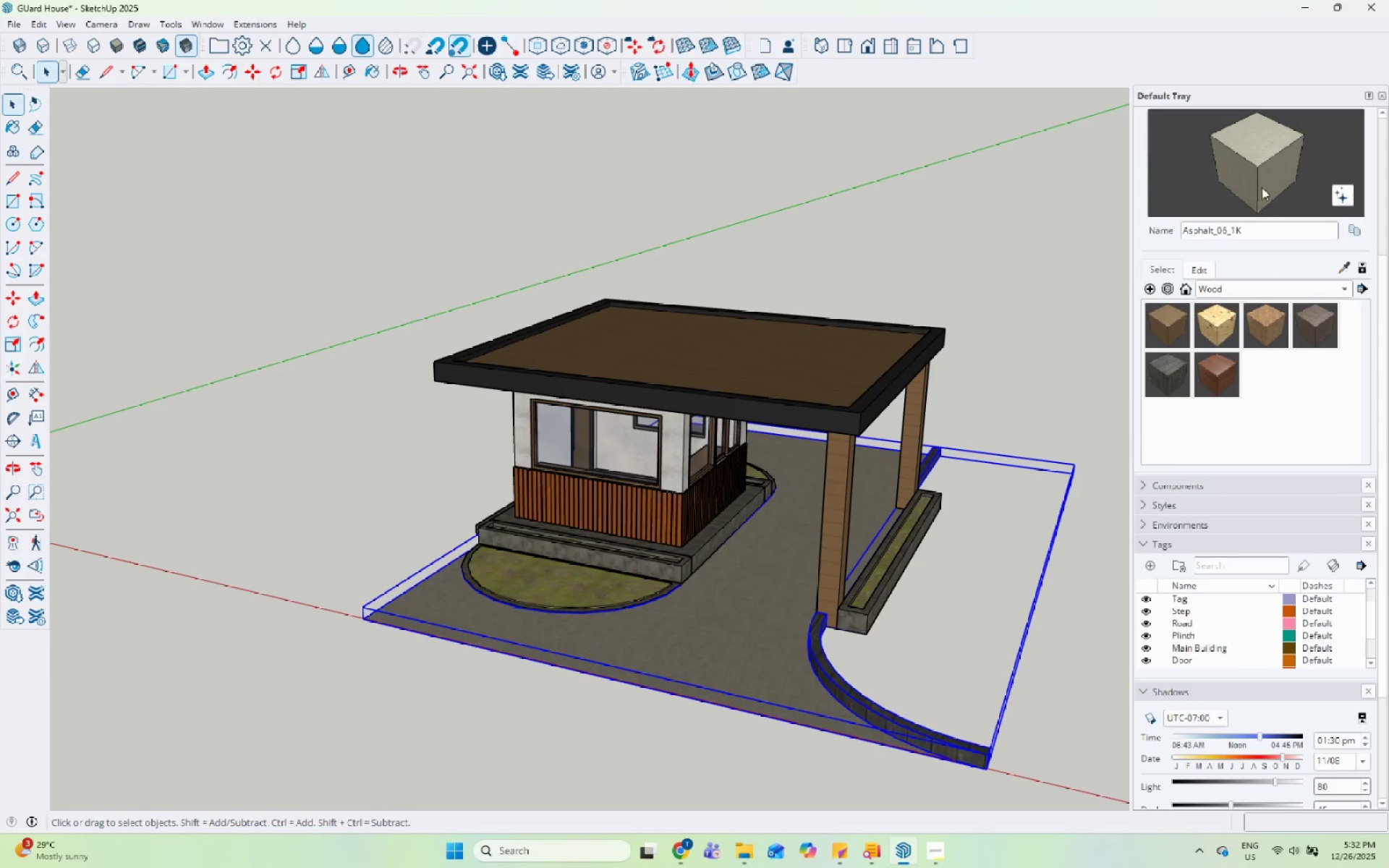 
left_click([1283, 160])
 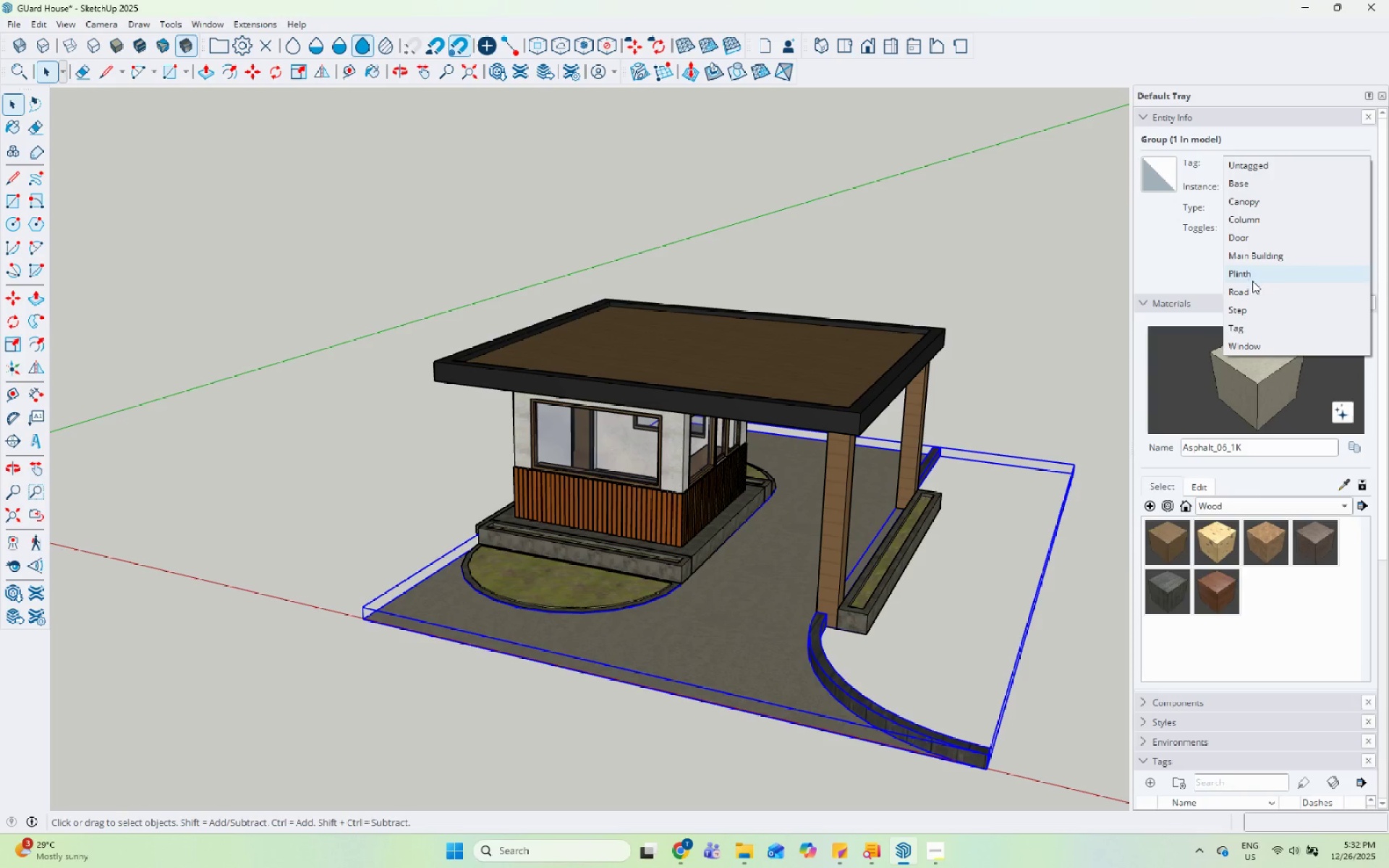 
scroll: coordinate [1275, 183], scroll_direction: up, amount: 9.0
 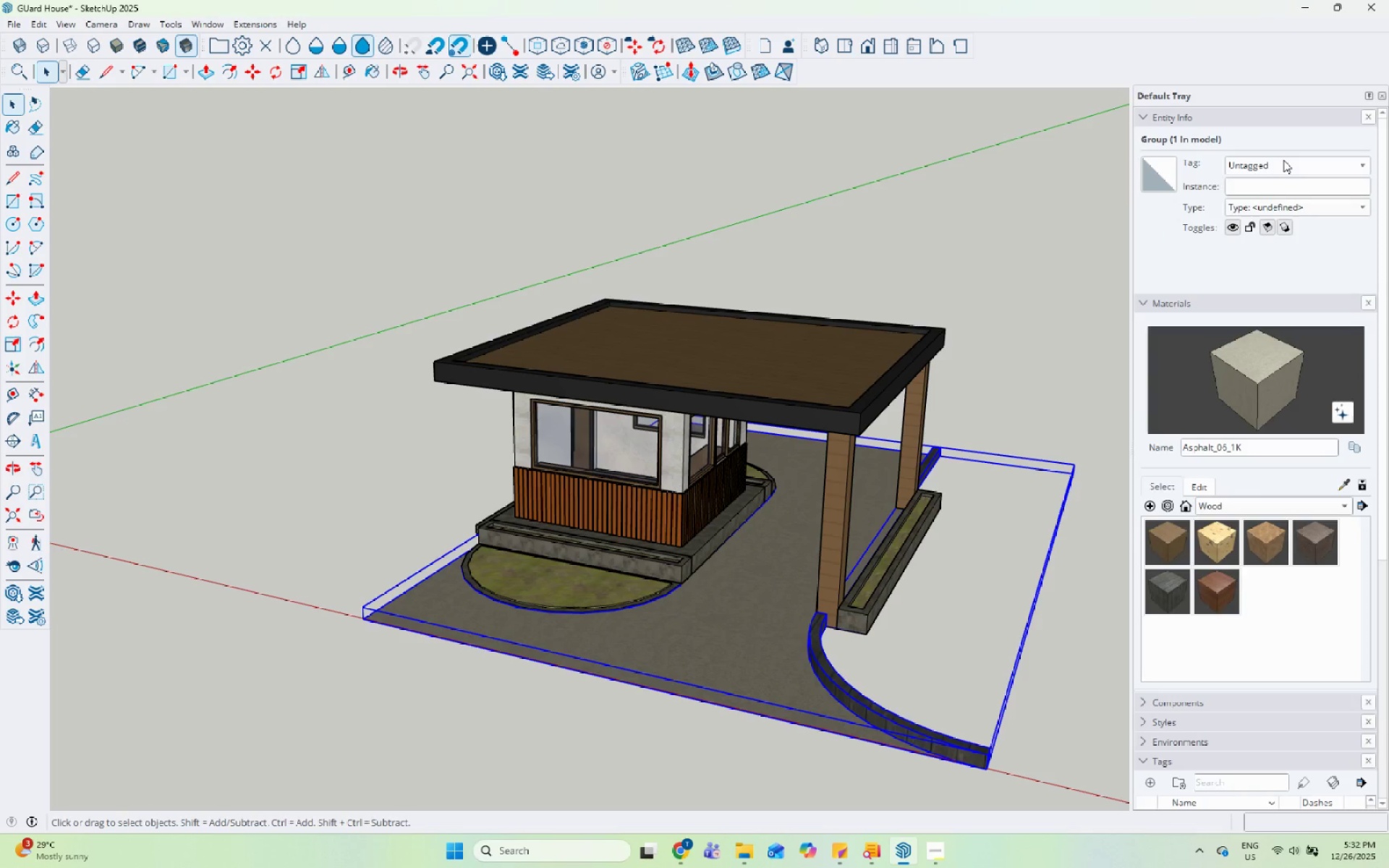 
left_click([1249, 289])
 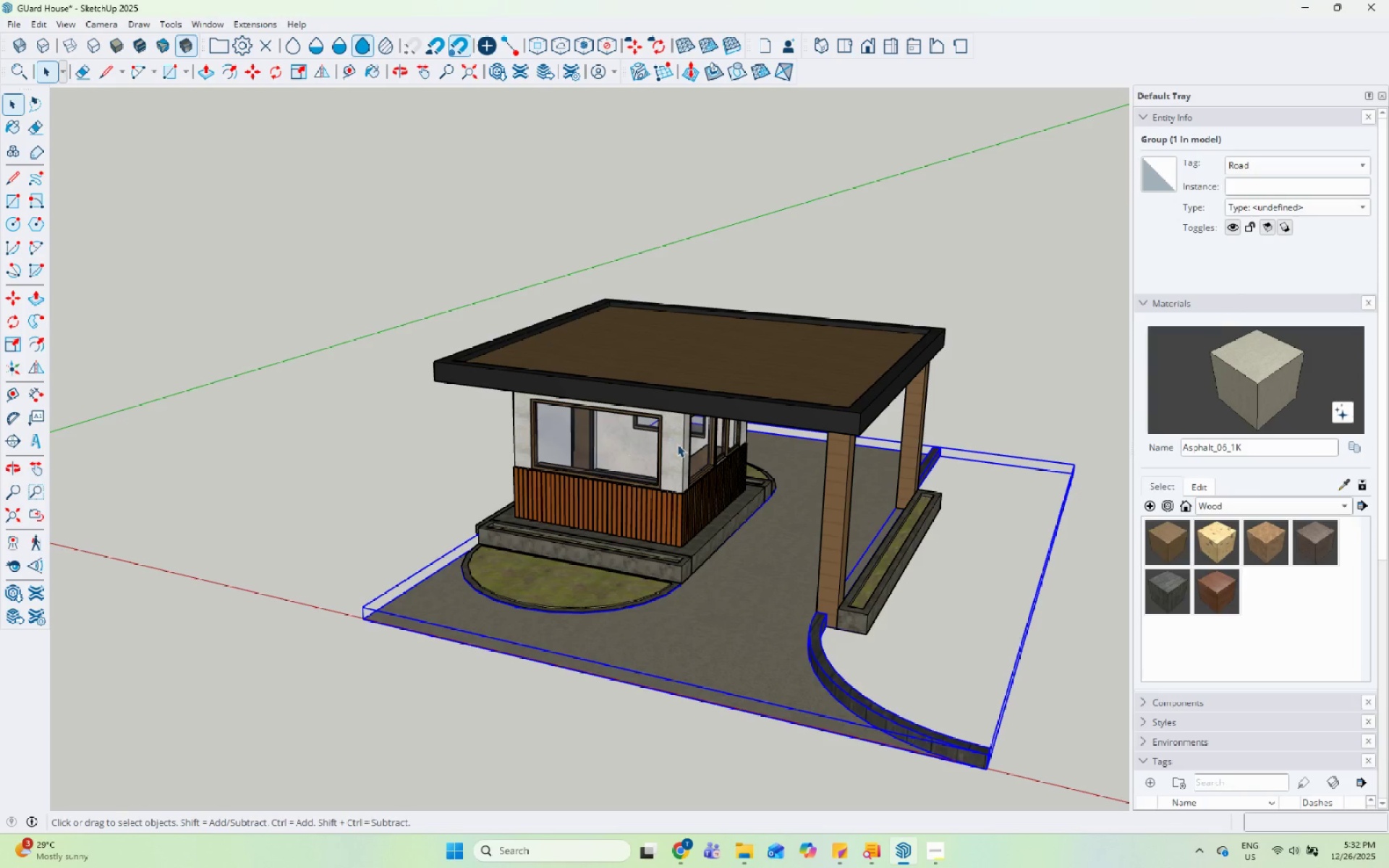 
left_click([654, 457])
 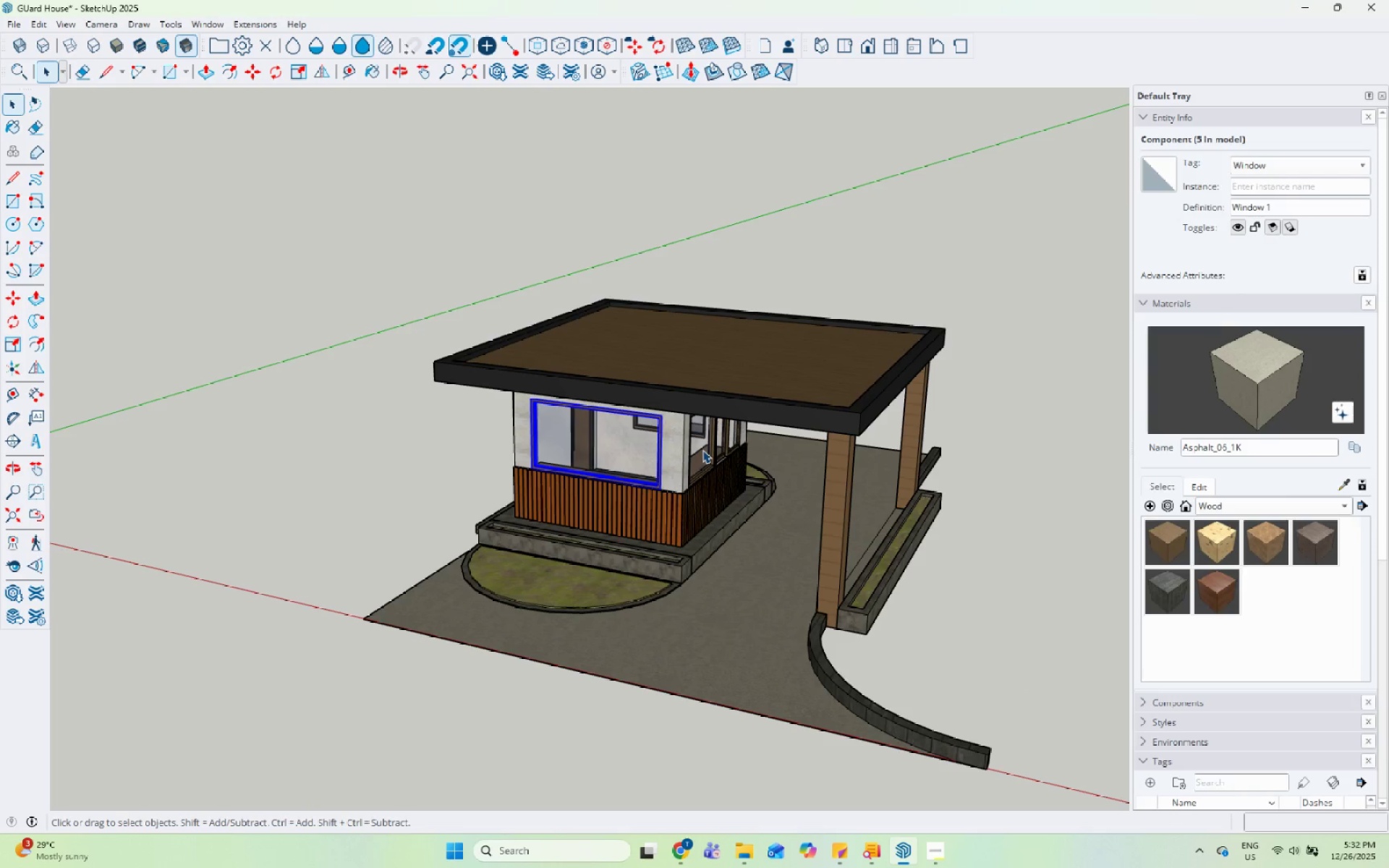 
double_click([685, 452])
 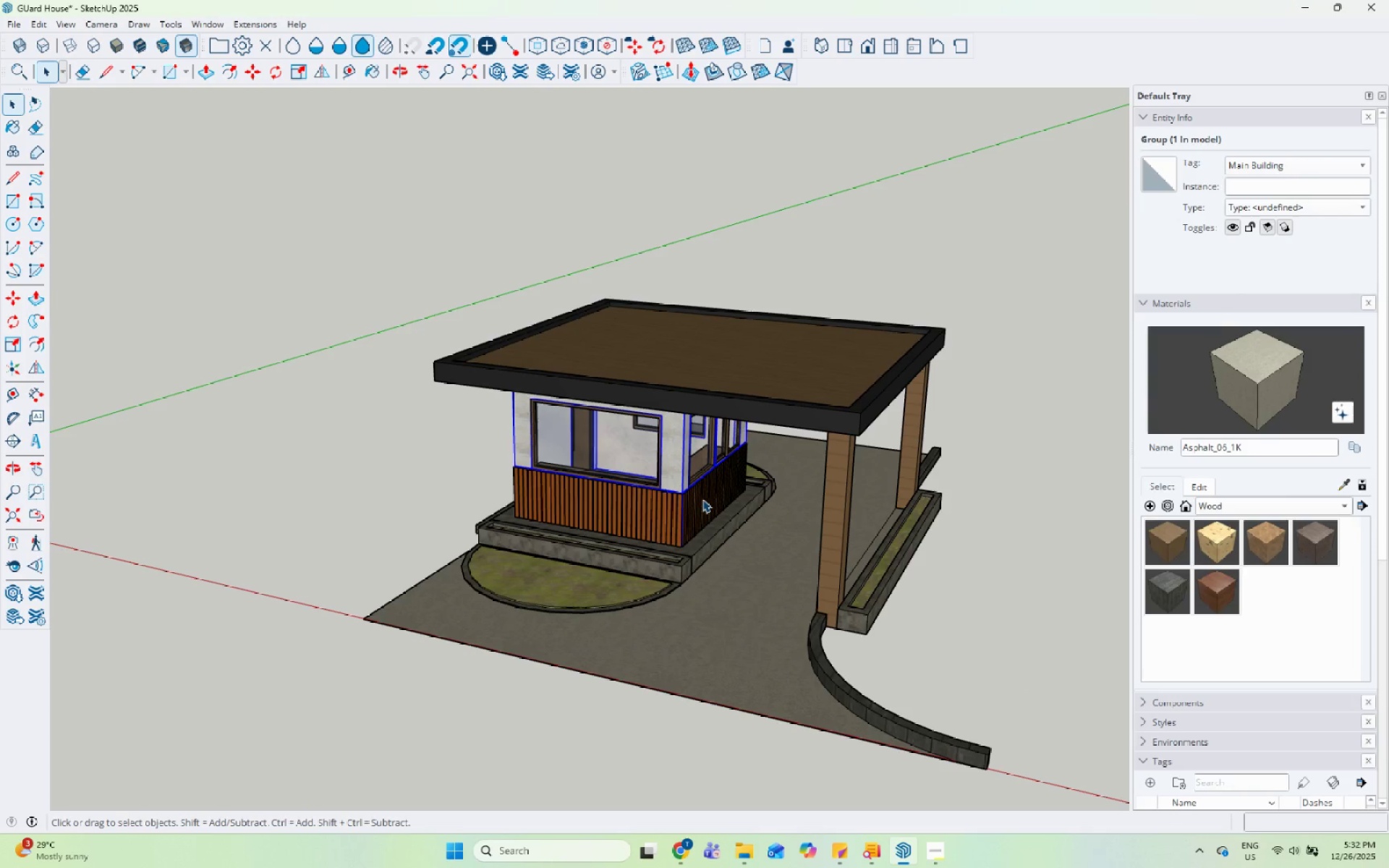 
left_click([703, 501])
 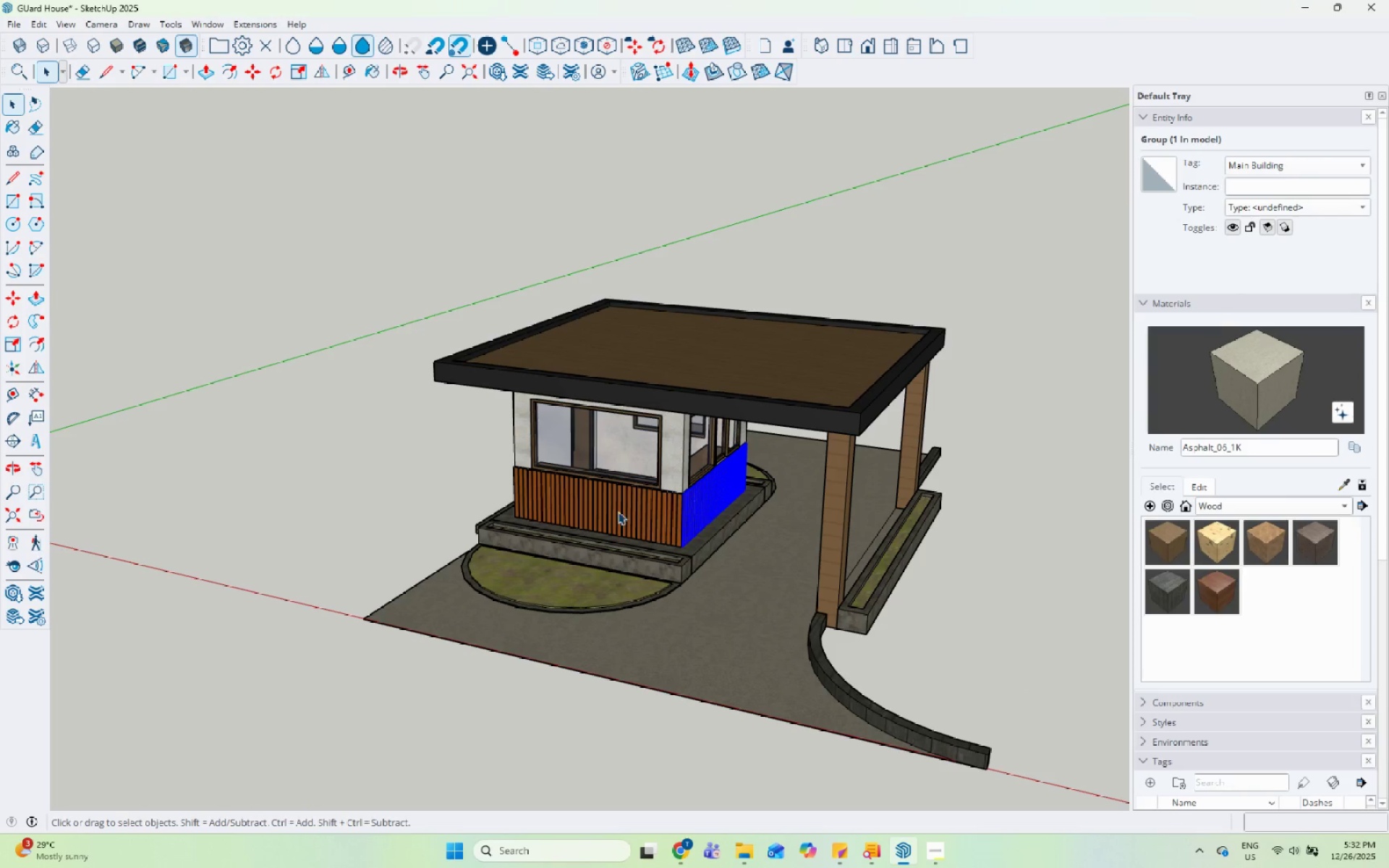 
left_click([615, 512])
 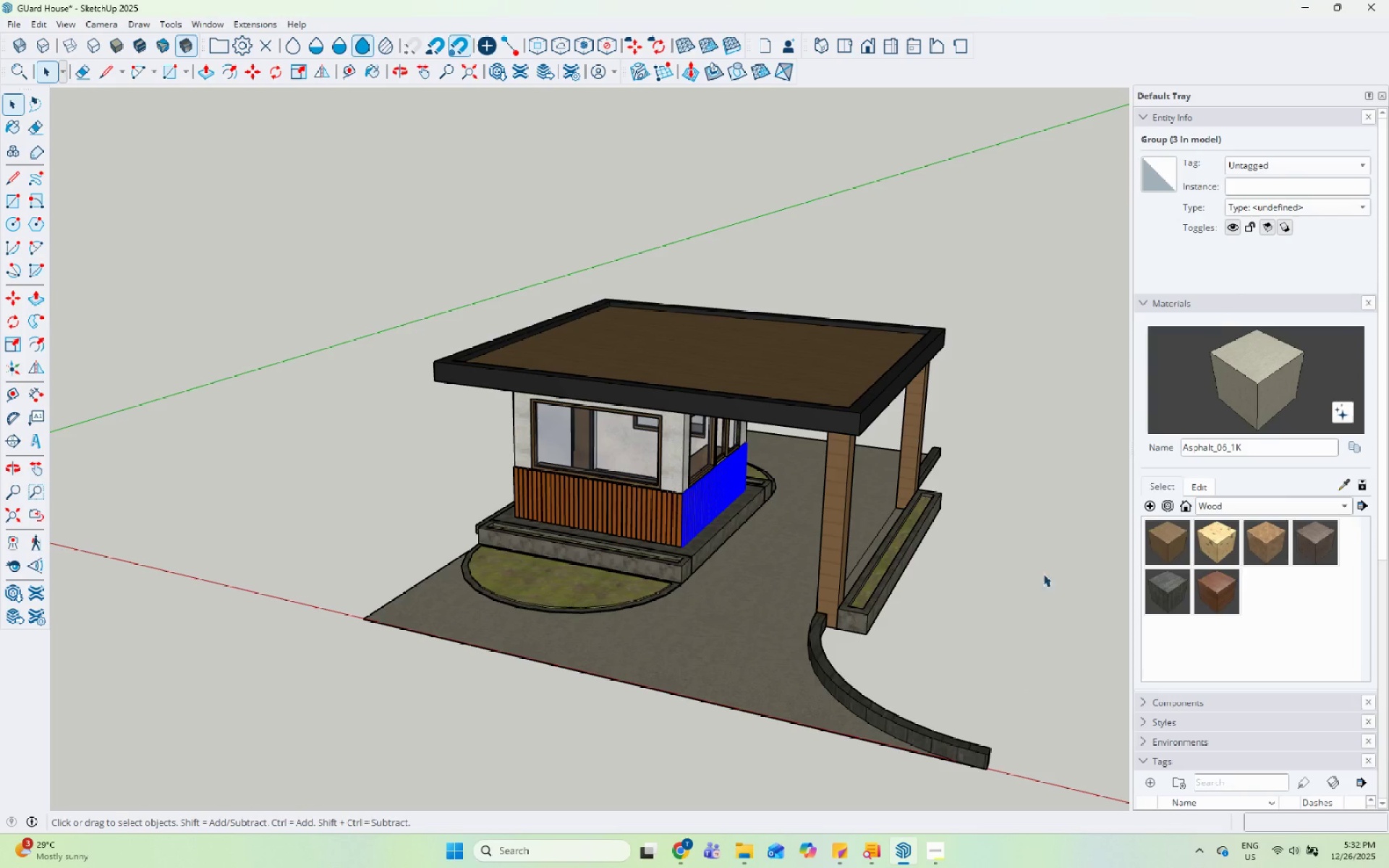 
scroll: coordinate [1186, 636], scroll_direction: down, amount: 2.0
 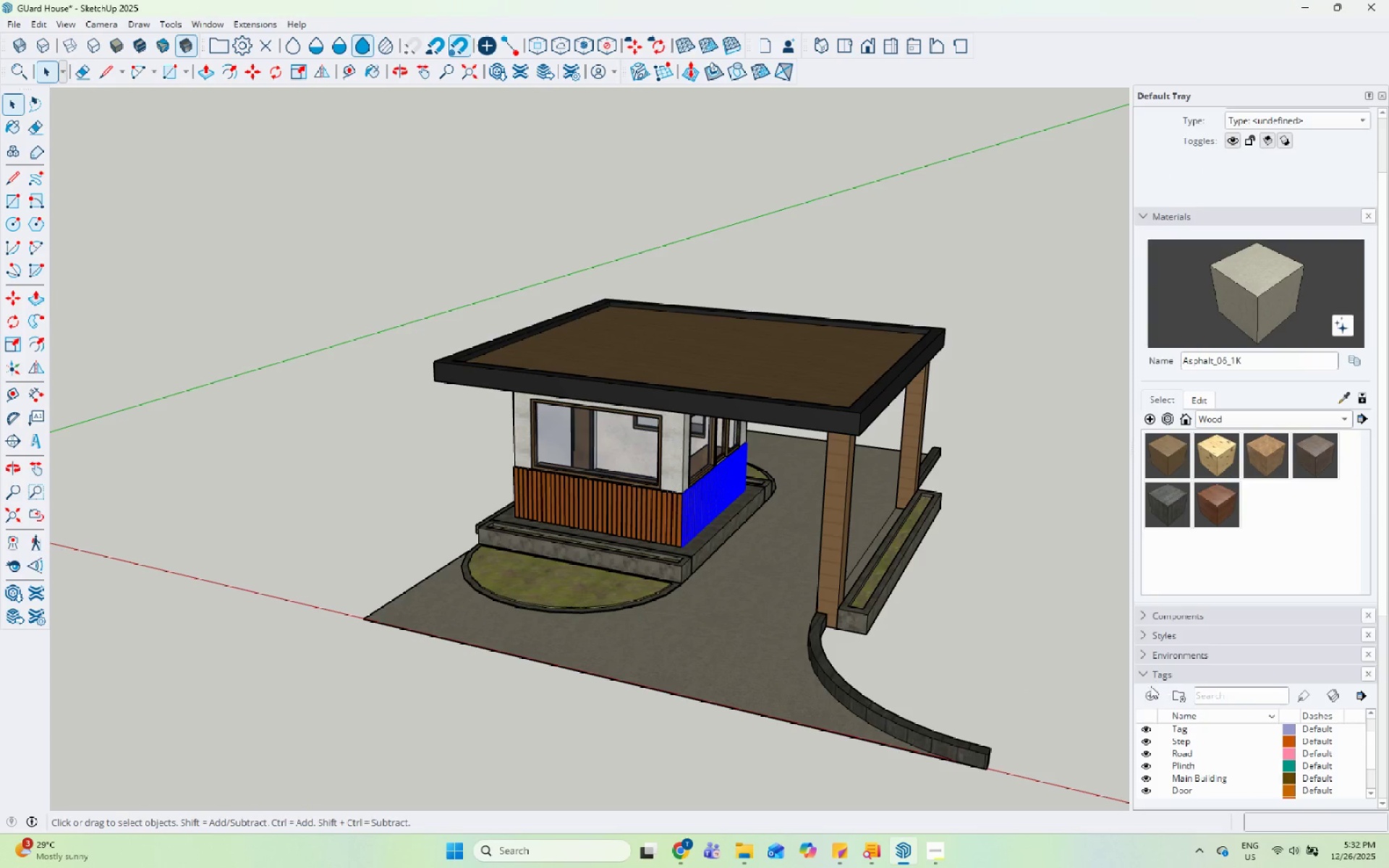 
left_click([1147, 699])
 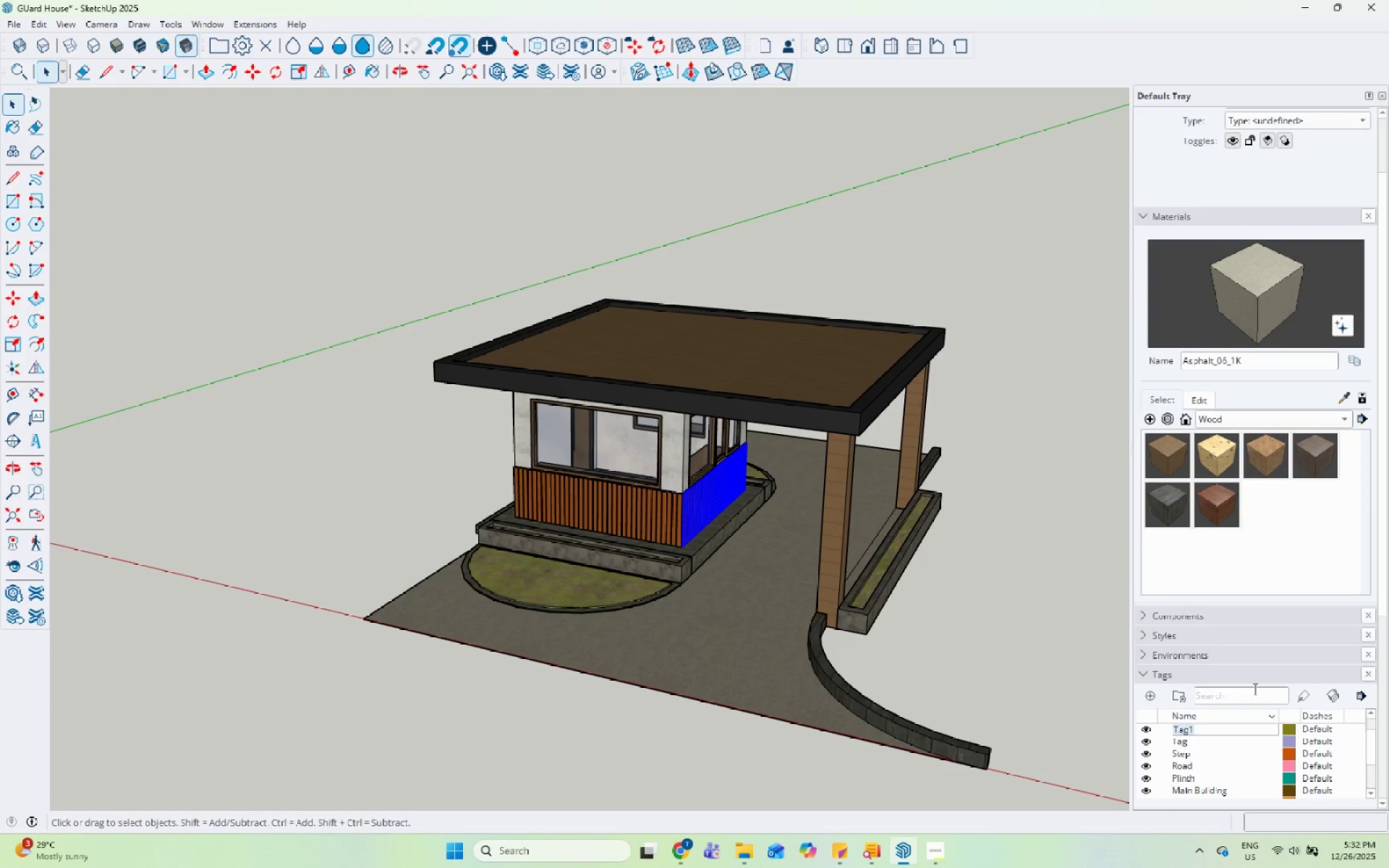 
type(Siding)
 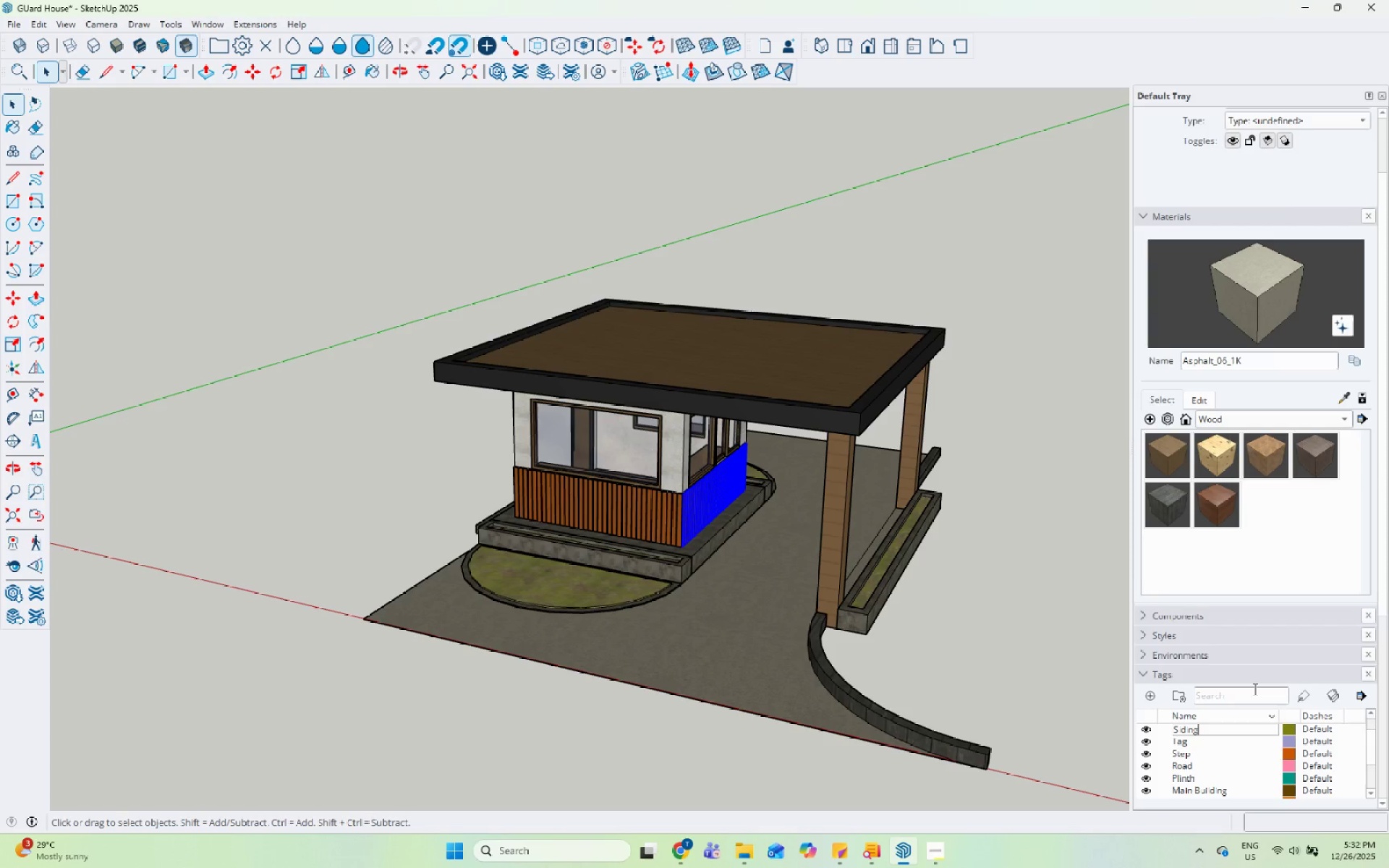 
key(Enter)
 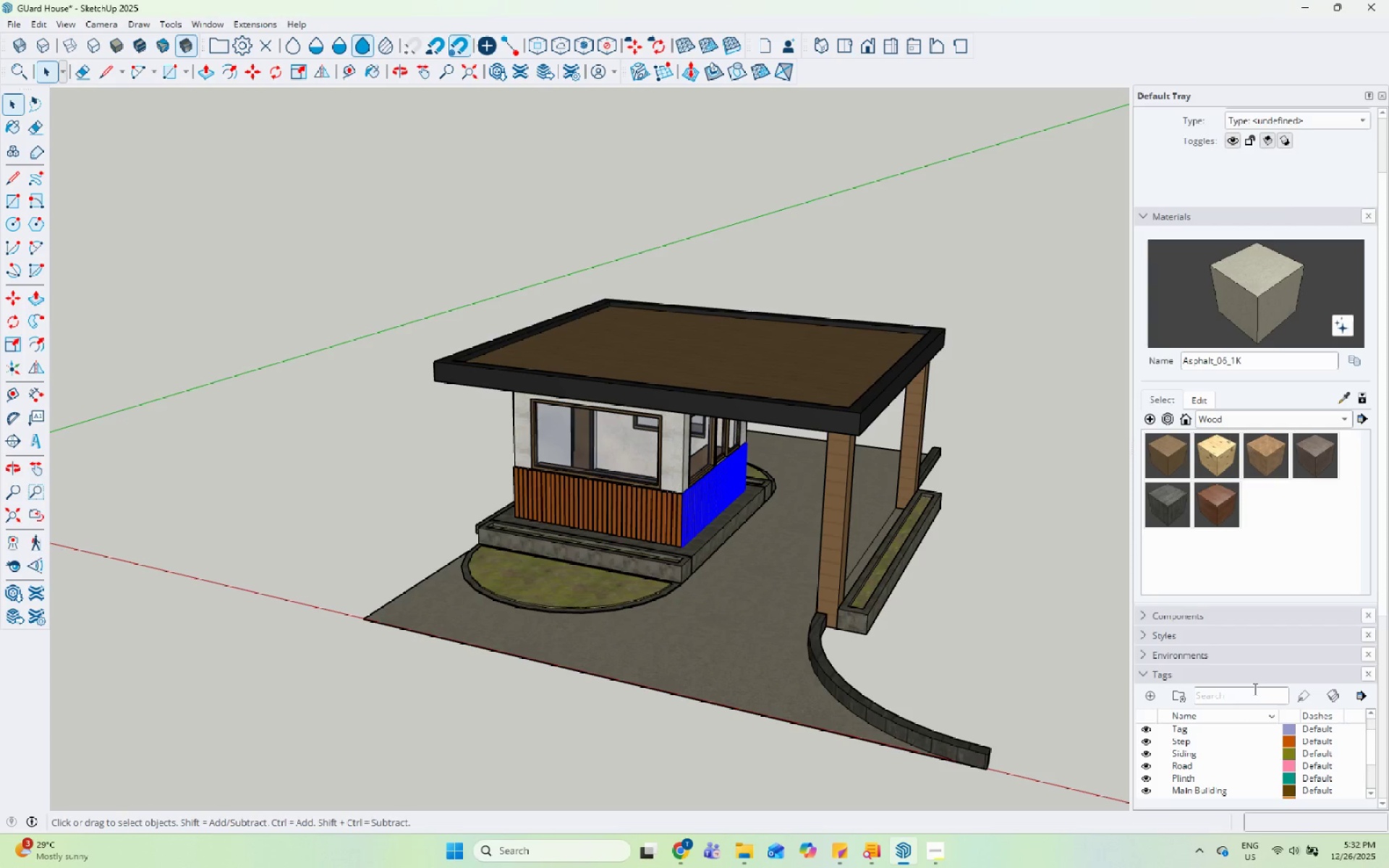 
scroll: coordinate [1263, 696], scroll_direction: down, amount: 4.0
 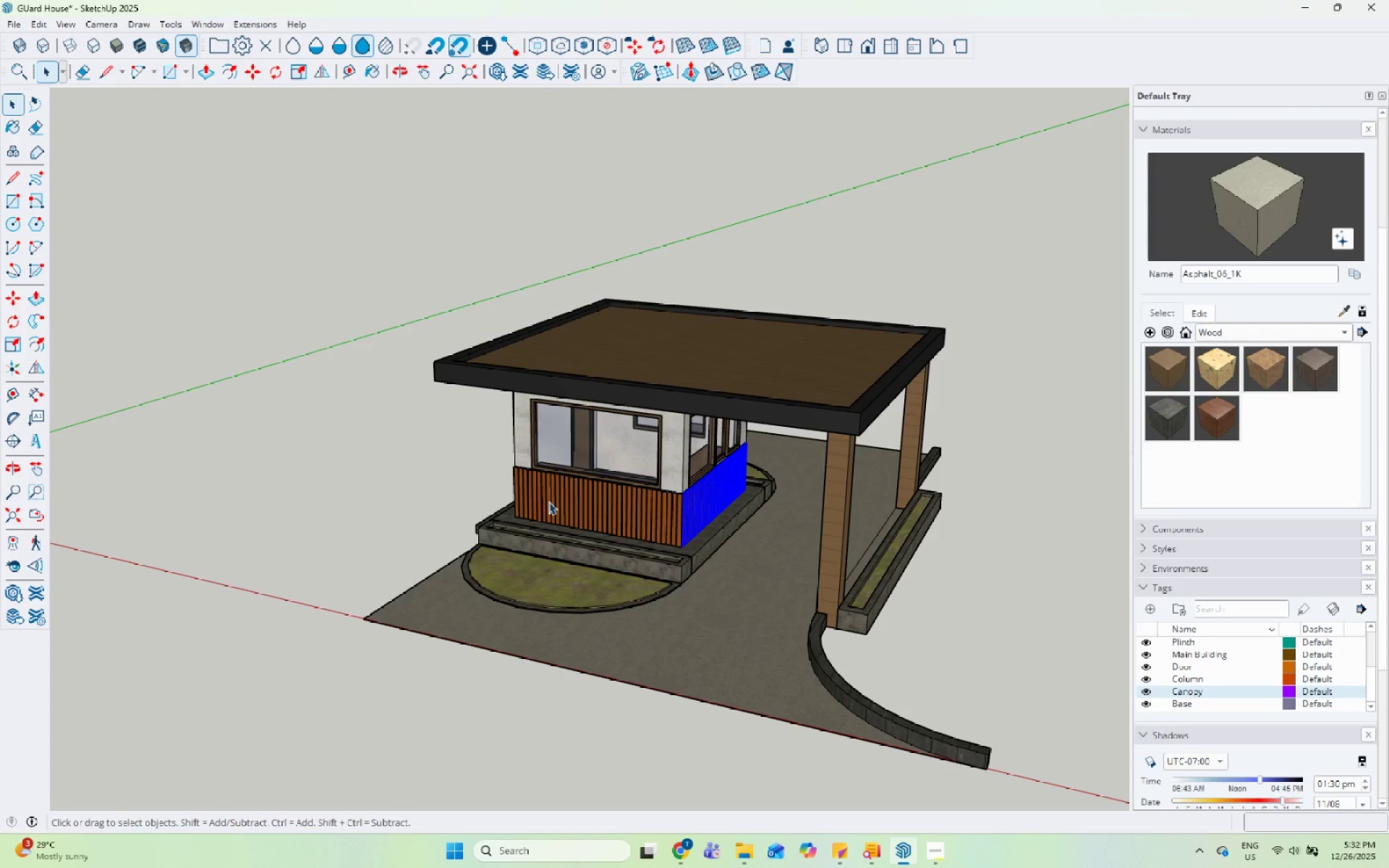 
hold_key(key=ControlLeft, duration=0.34)
left_click([549, 502])
 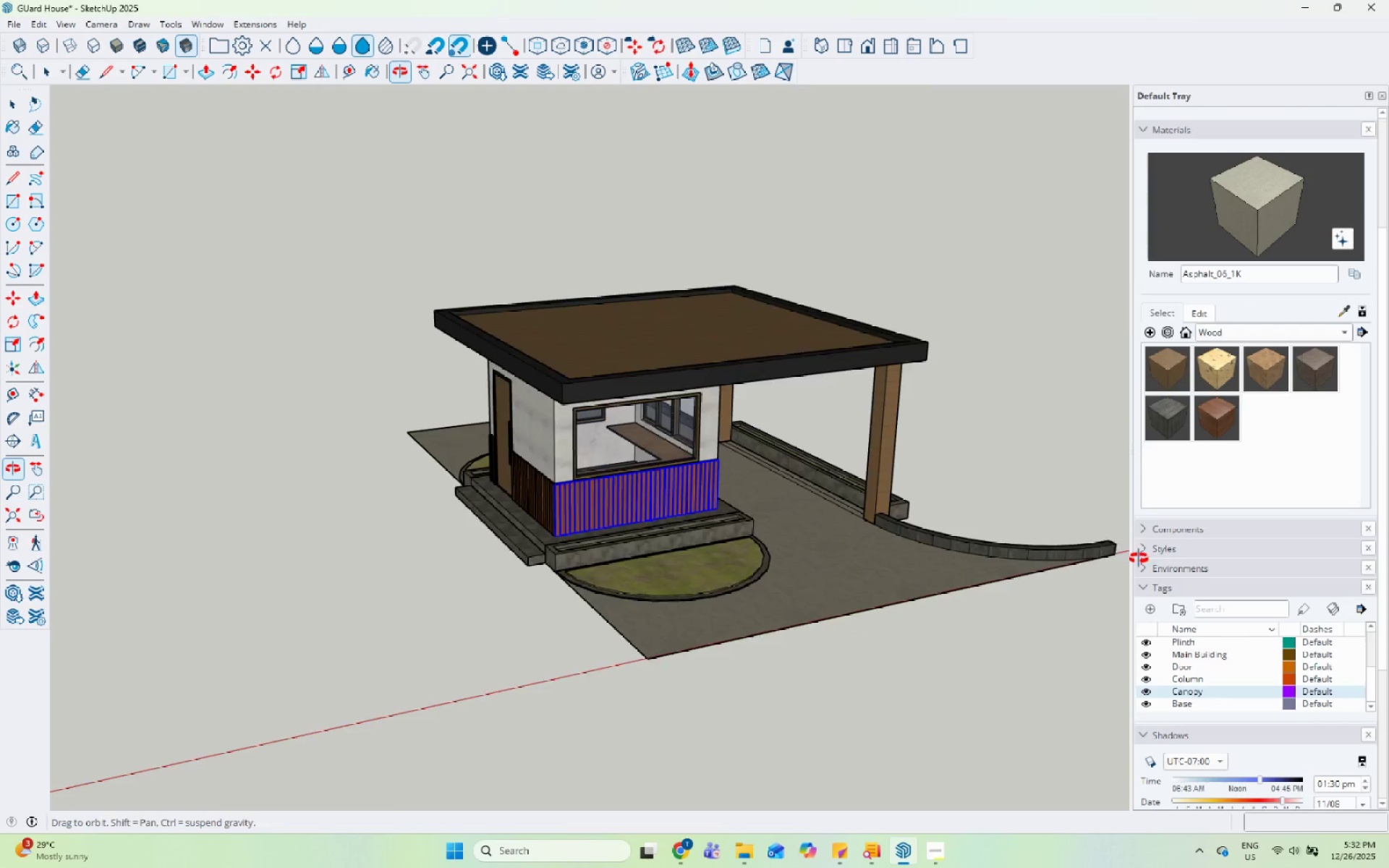 
hold_key(key=ControlLeft, duration=0.38)
left_click([543, 481])
 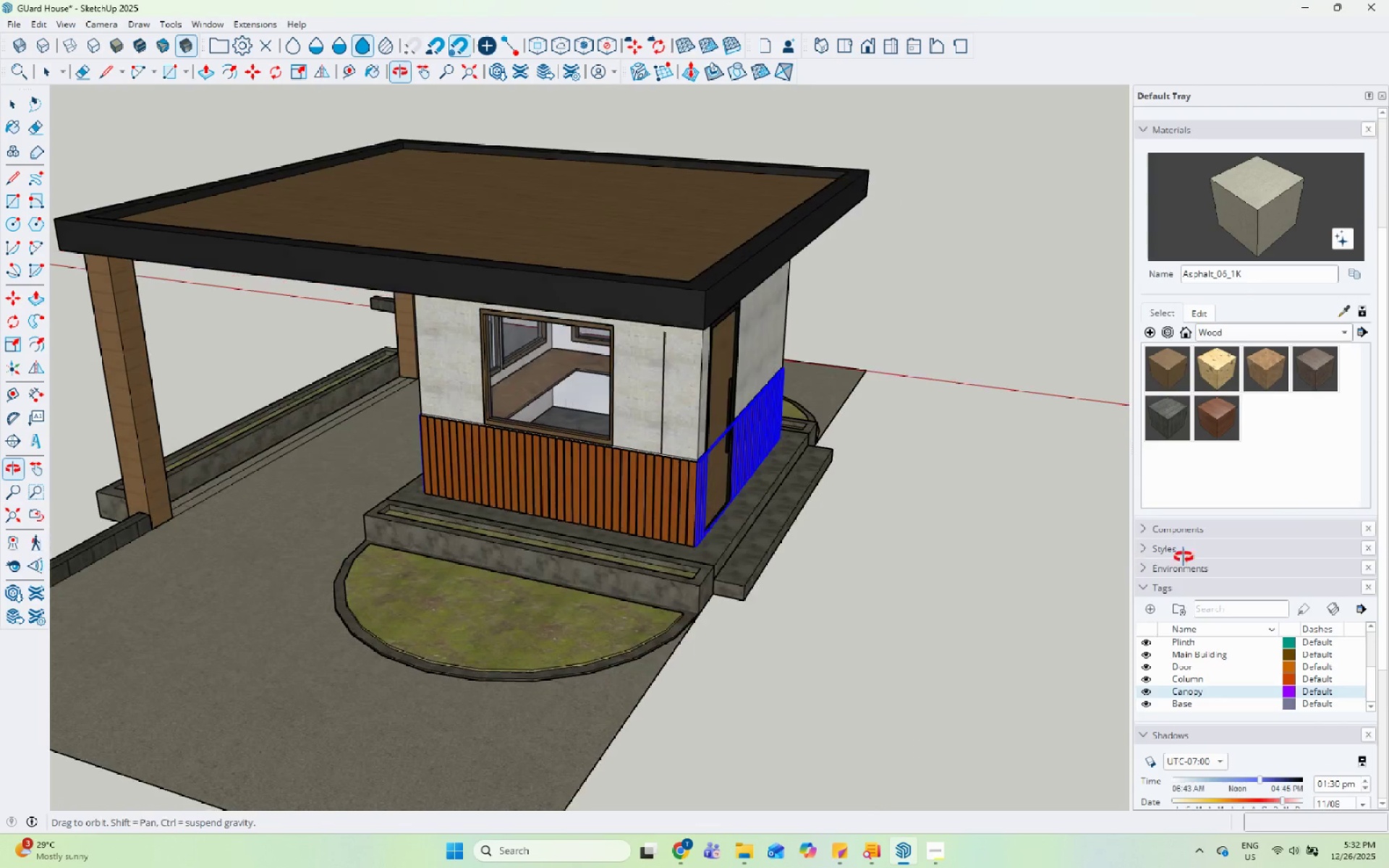 
scroll: coordinate [623, 557], scroll_direction: up, amount: 5.0
 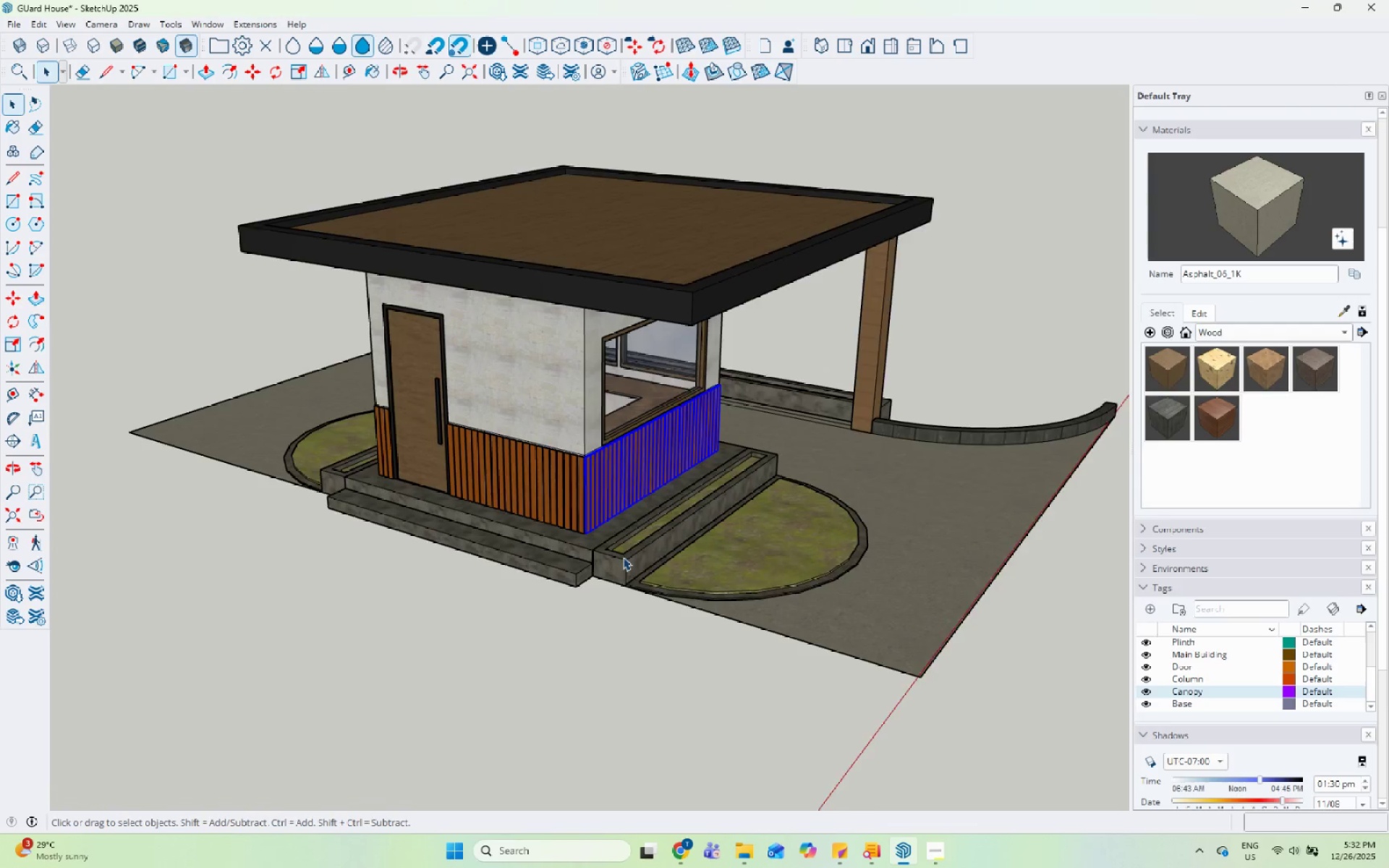 
hold_key(key=ControlLeft, duration=0.72)
left_click([519, 504])
 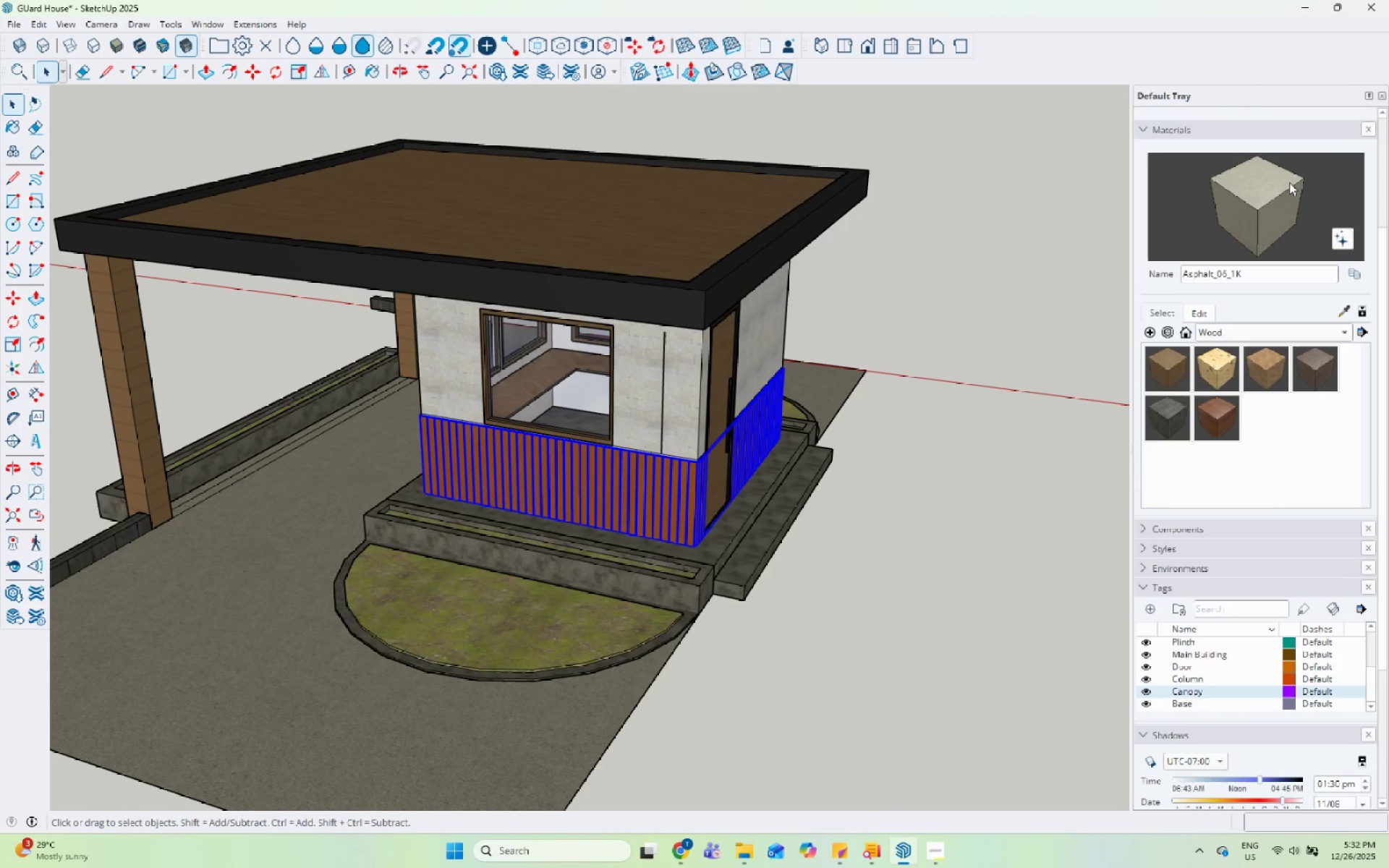 
left_click([1310, 158])
 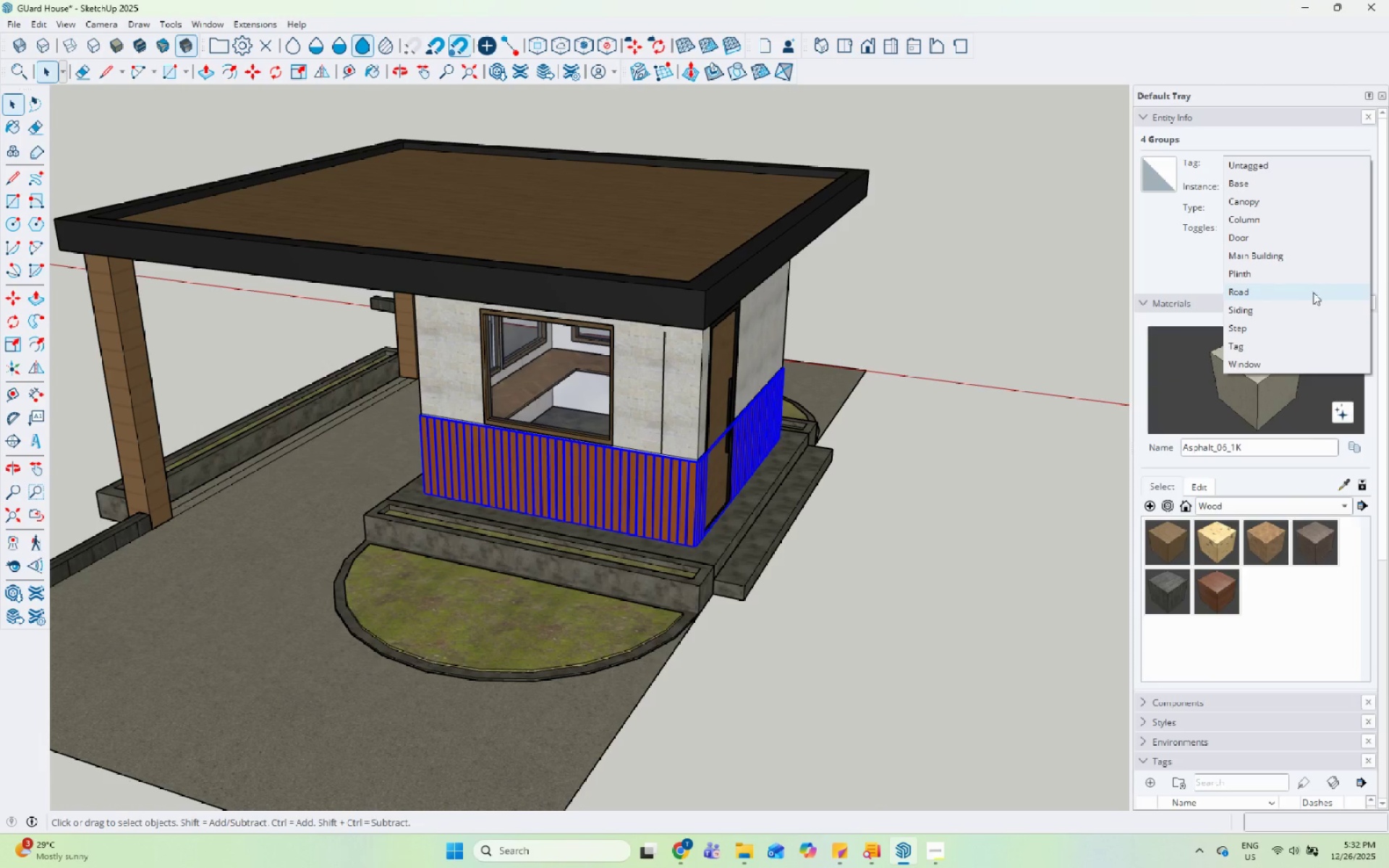 
scroll: coordinate [1302, 174], scroll_direction: up, amount: 10.0
 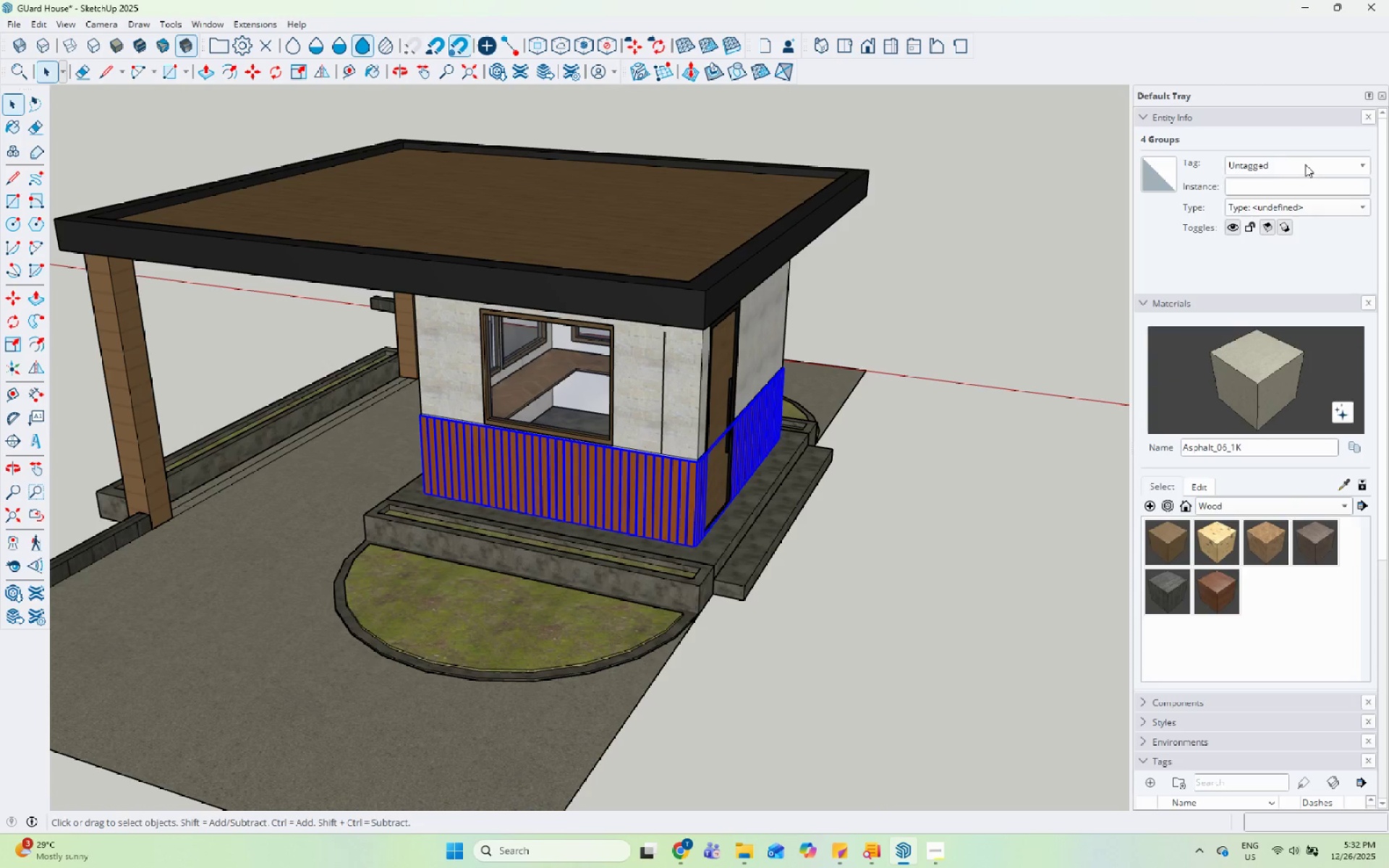 
left_click([1301, 308])
 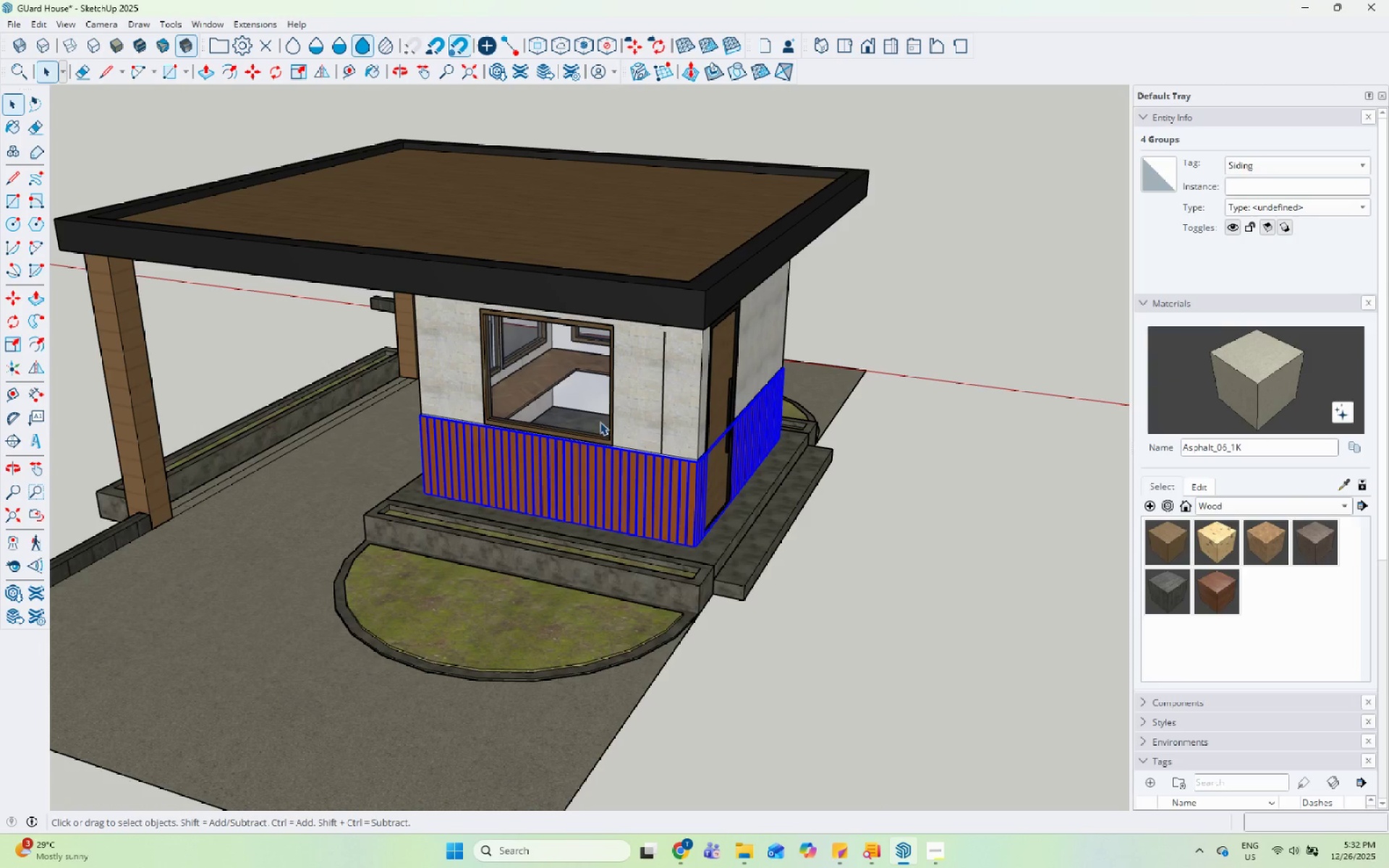 
left_click([590, 413])
 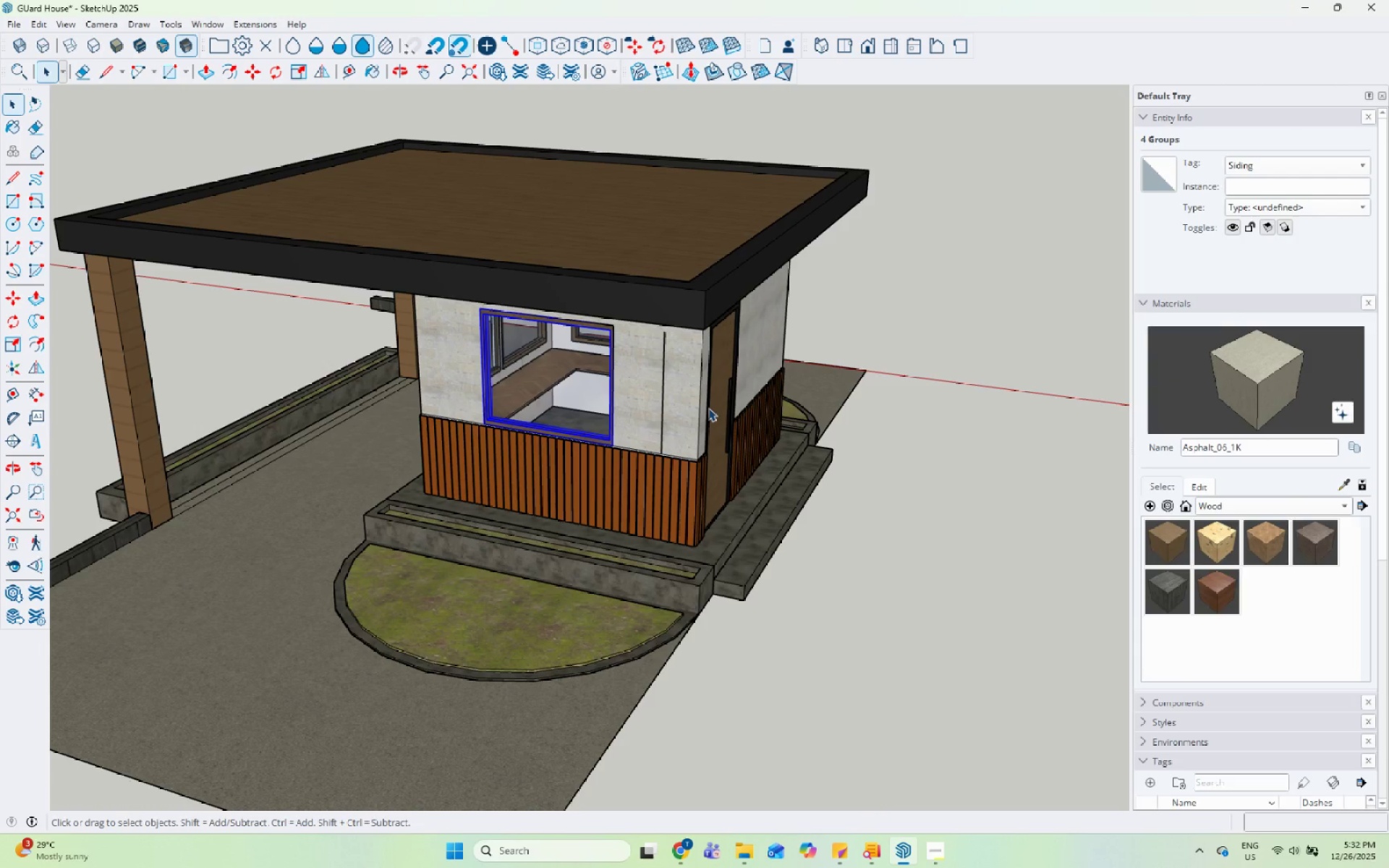 
left_click([716, 391])
 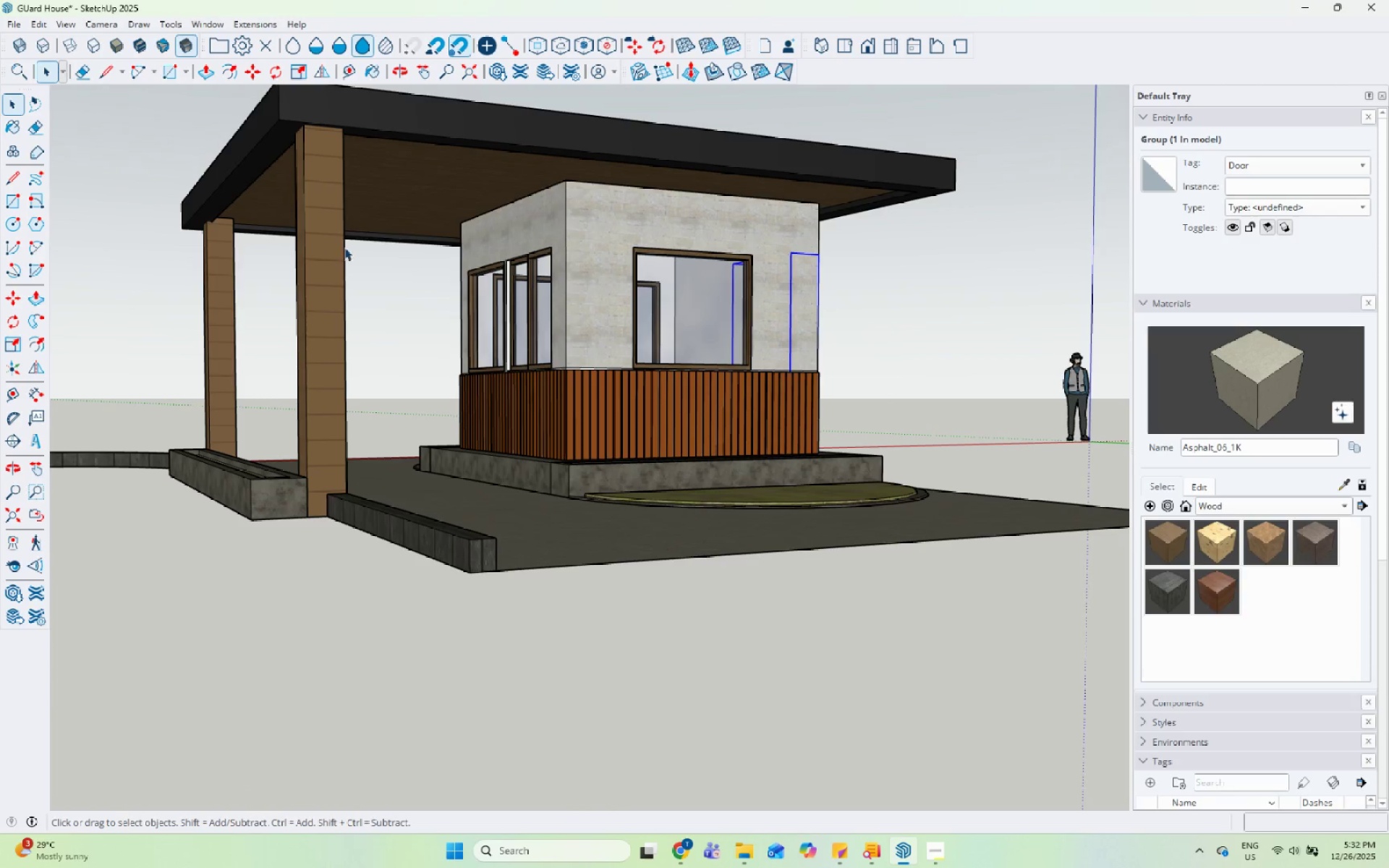 
double_click([251, 485])
 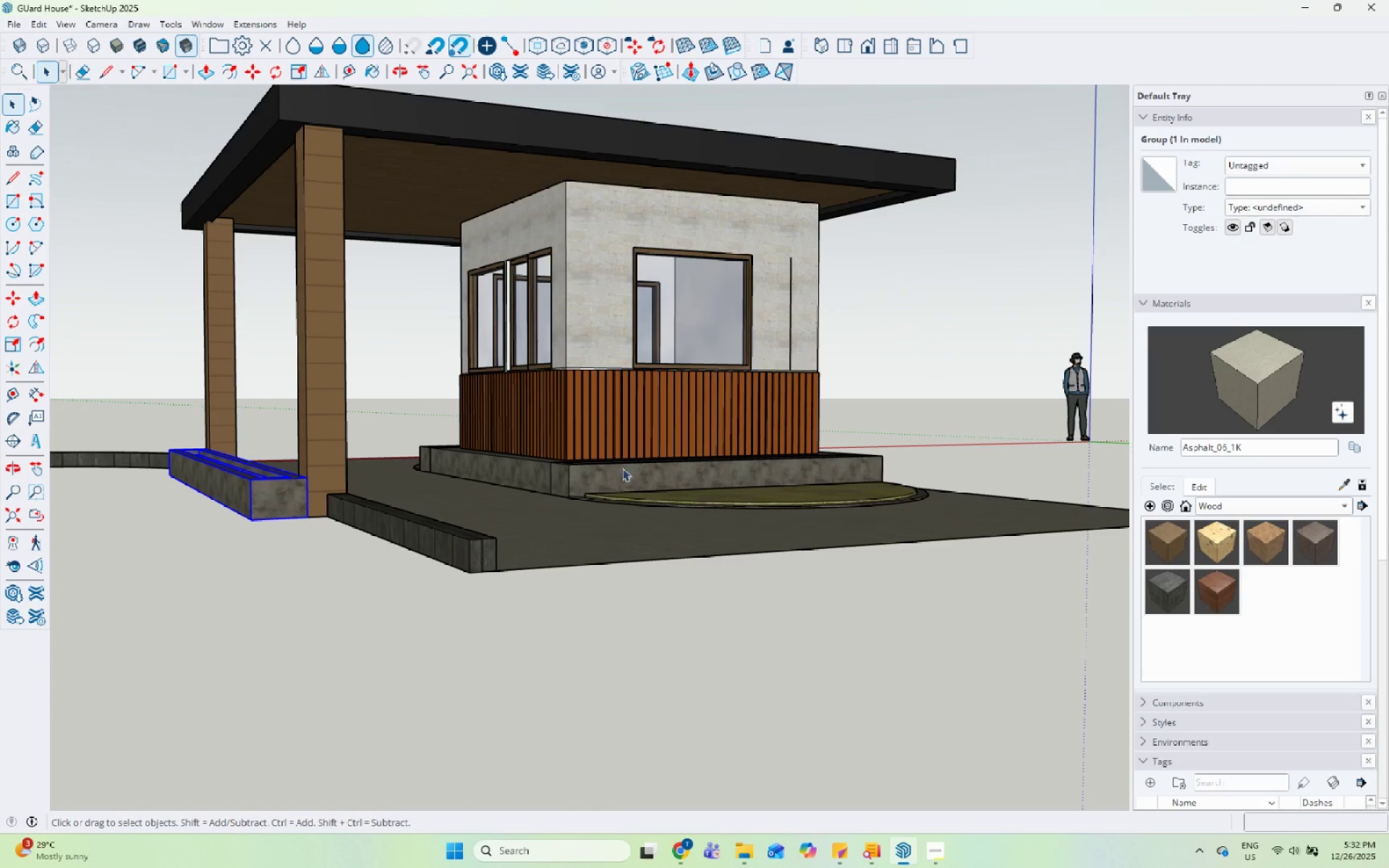 
hold_key(key=ControlLeft, duration=0.56)
left_click([561, 485])
 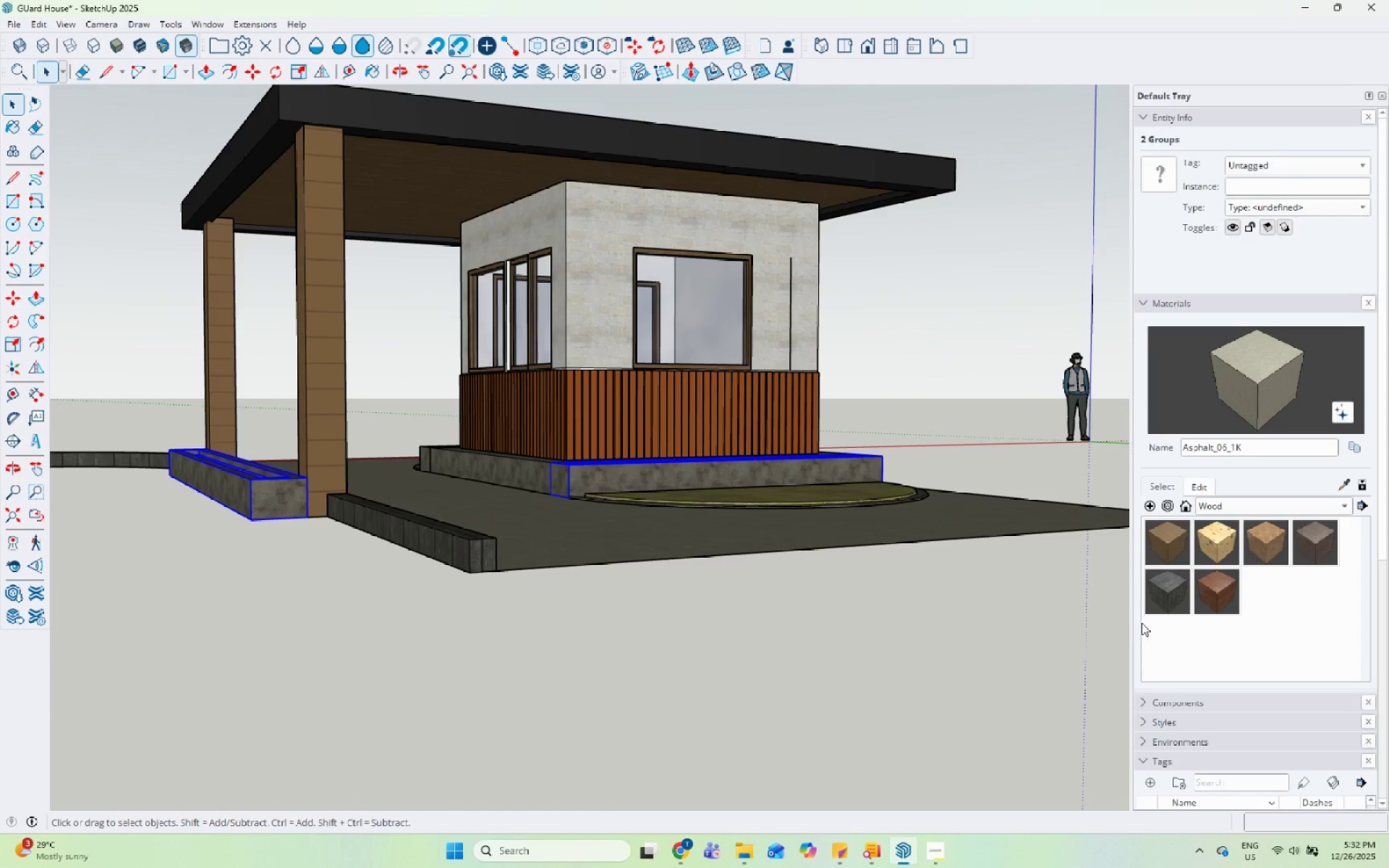 
scroll: coordinate [1255, 468], scroll_direction: down, amount: 6.0
 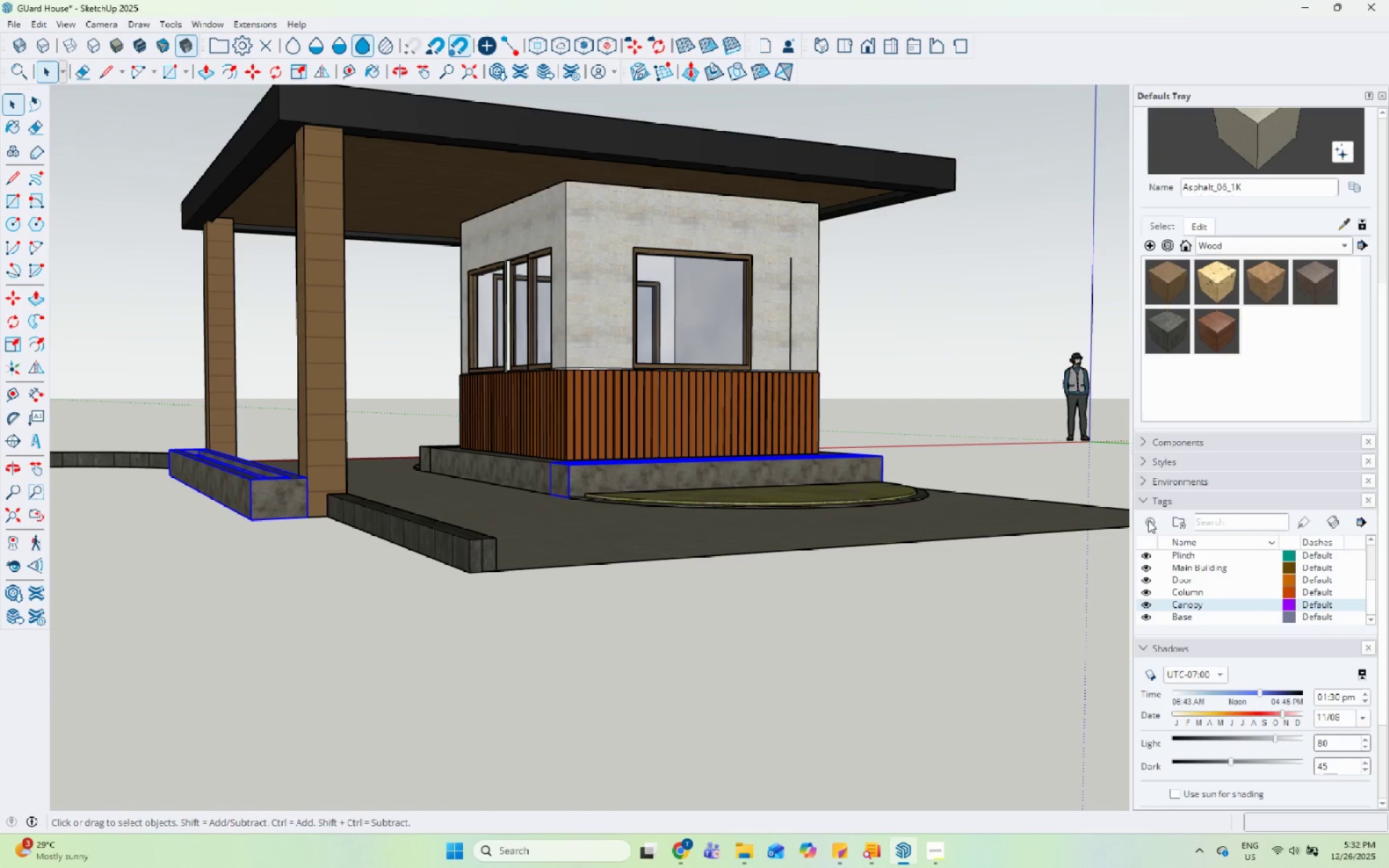 
left_click([1144, 524])
 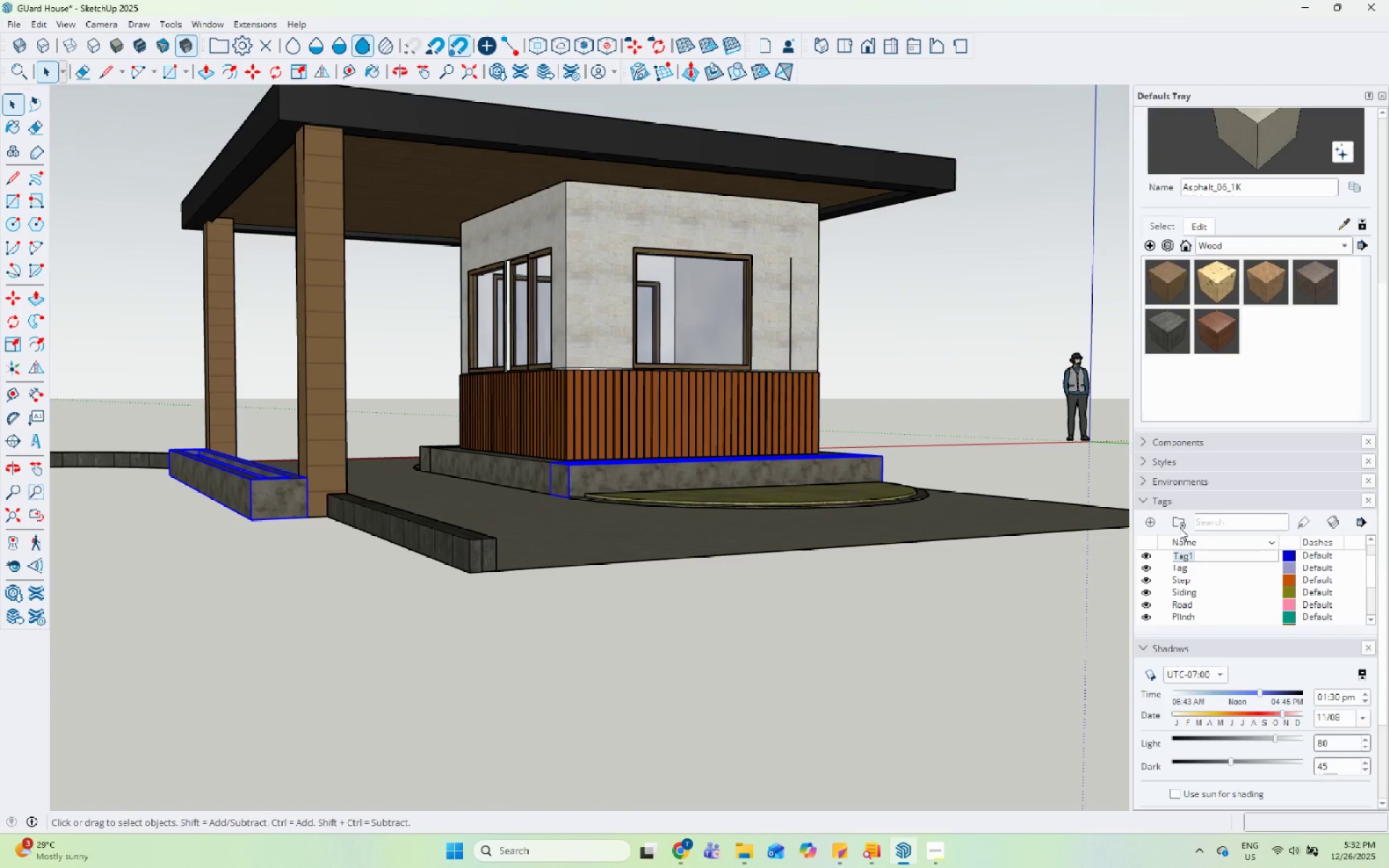 
type(Planter)
 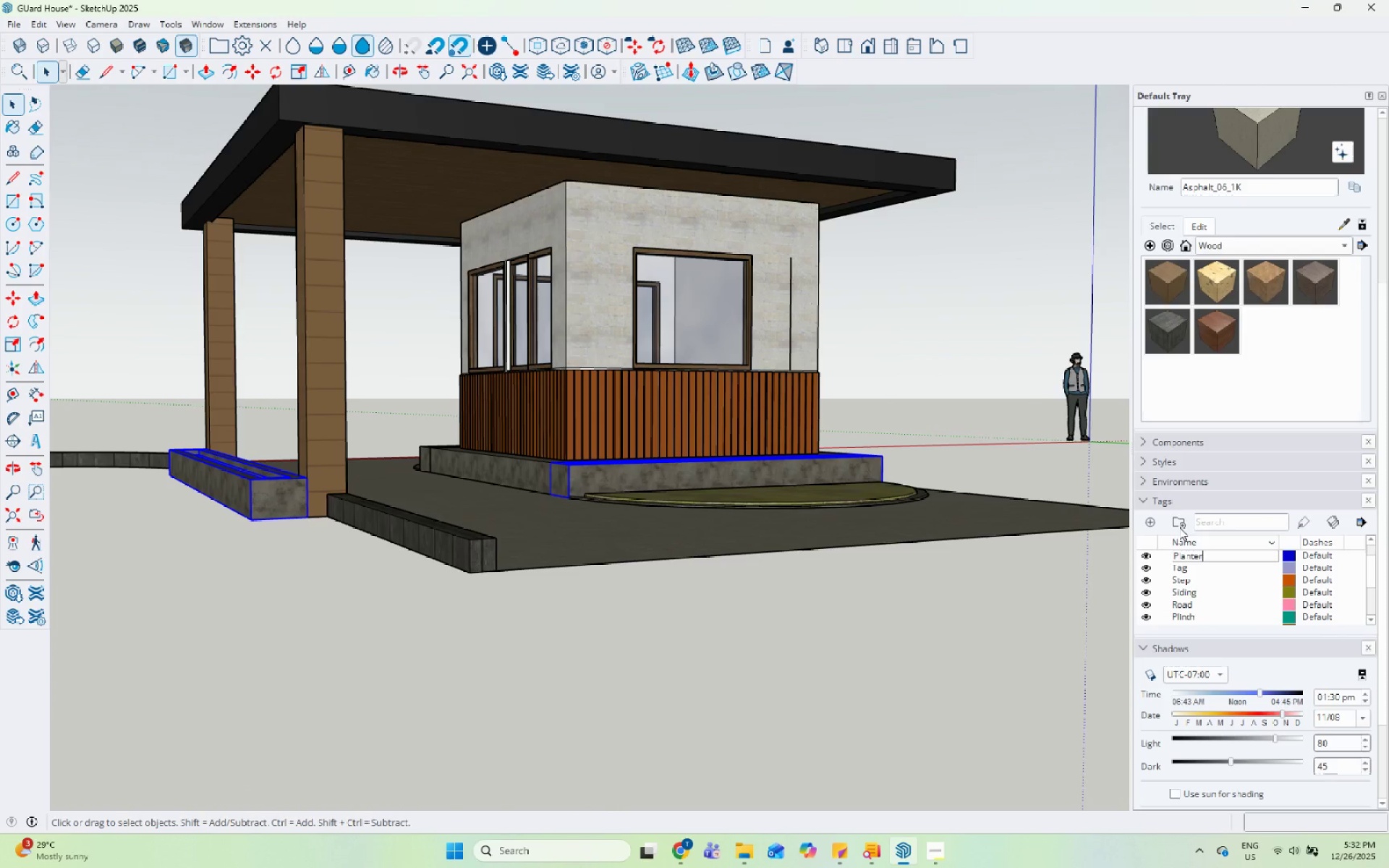 
key(Enter)
 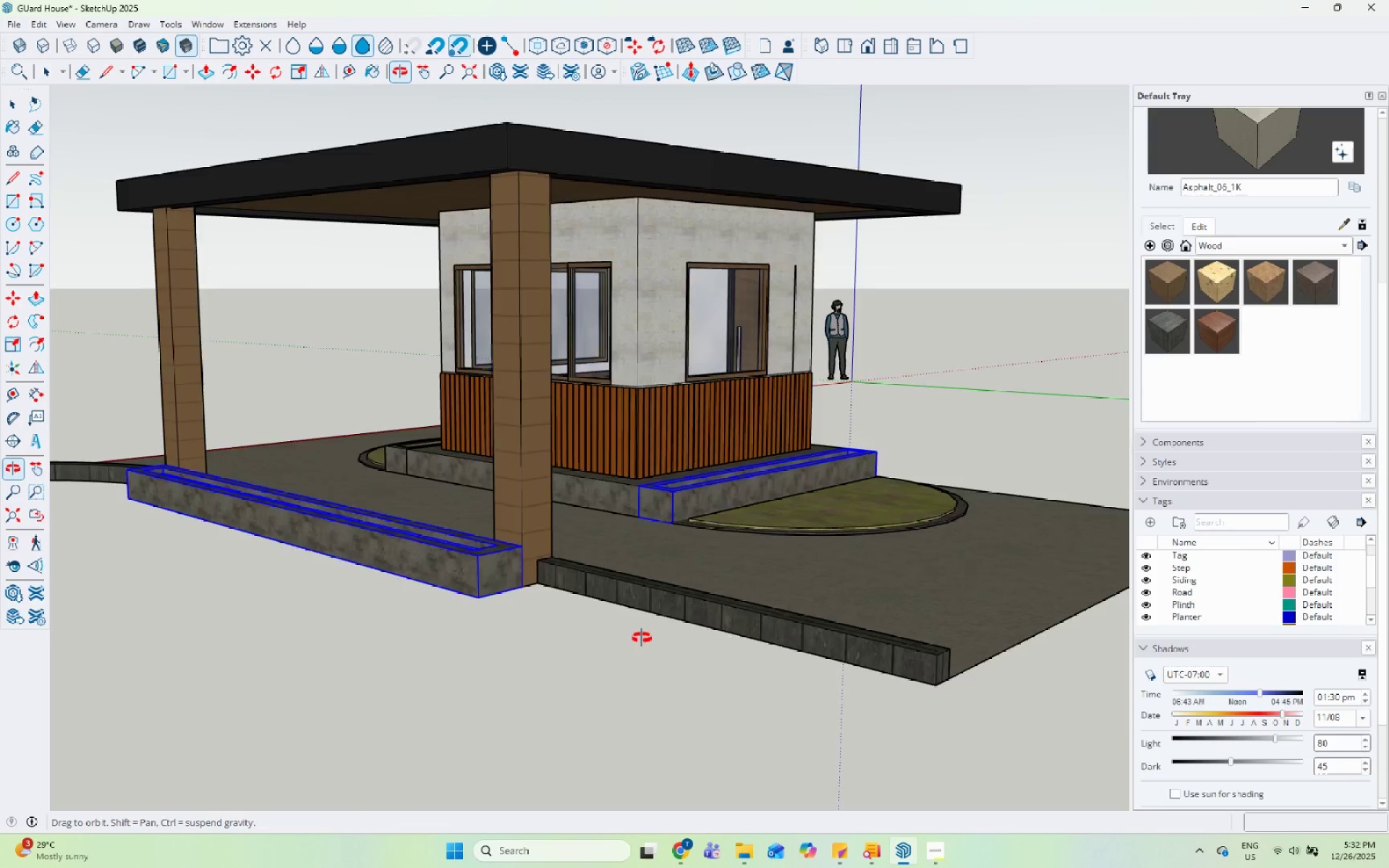 
hold_key(key=ControlLeft, duration=0.55)
left_click([467, 524])
 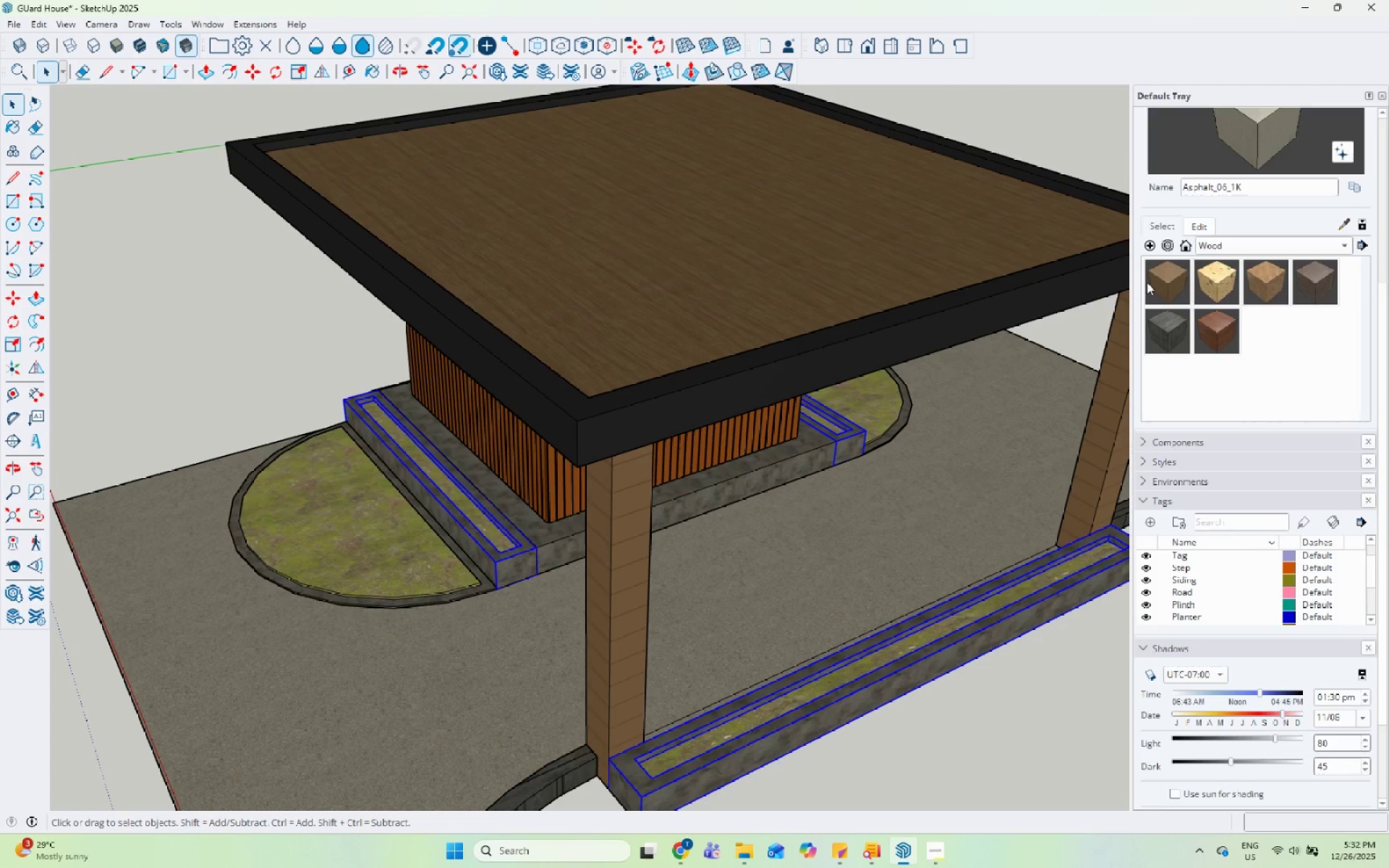 
scroll: coordinate [402, 616], scroll_direction: up, amount: 1.0
 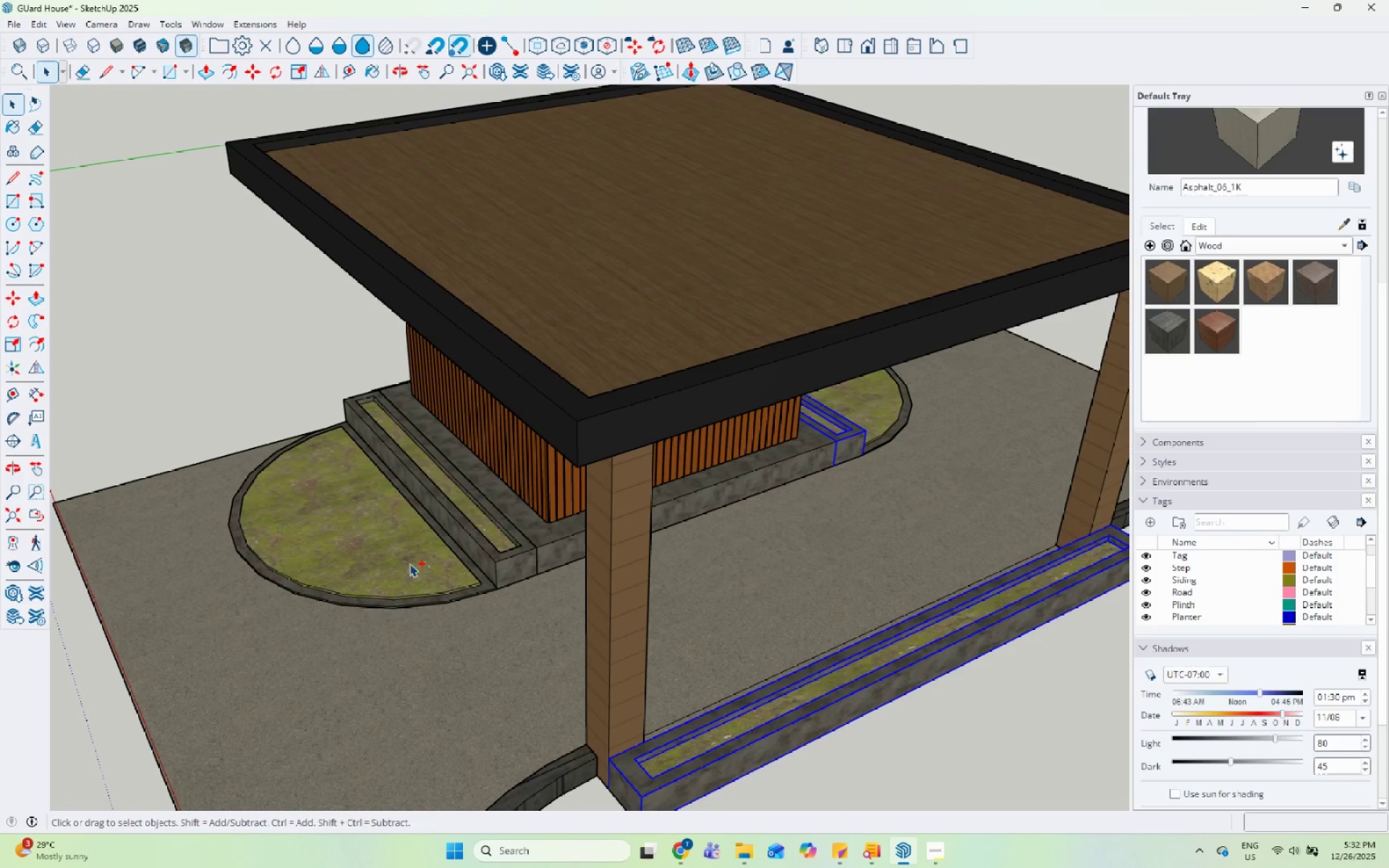 
left_click([1313, 168])
 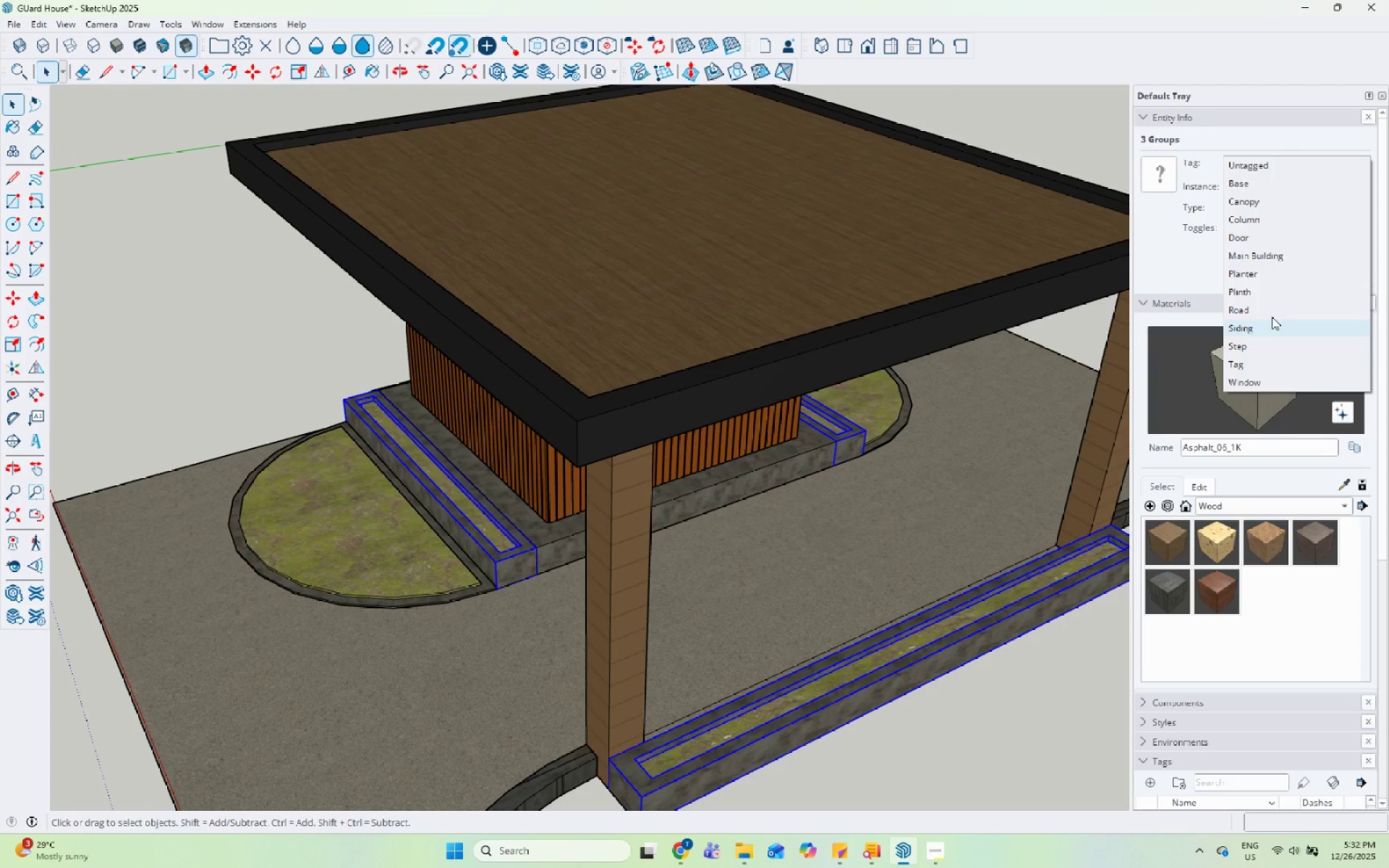 
scroll: coordinate [1294, 169], scroll_direction: up, amount: 10.0
 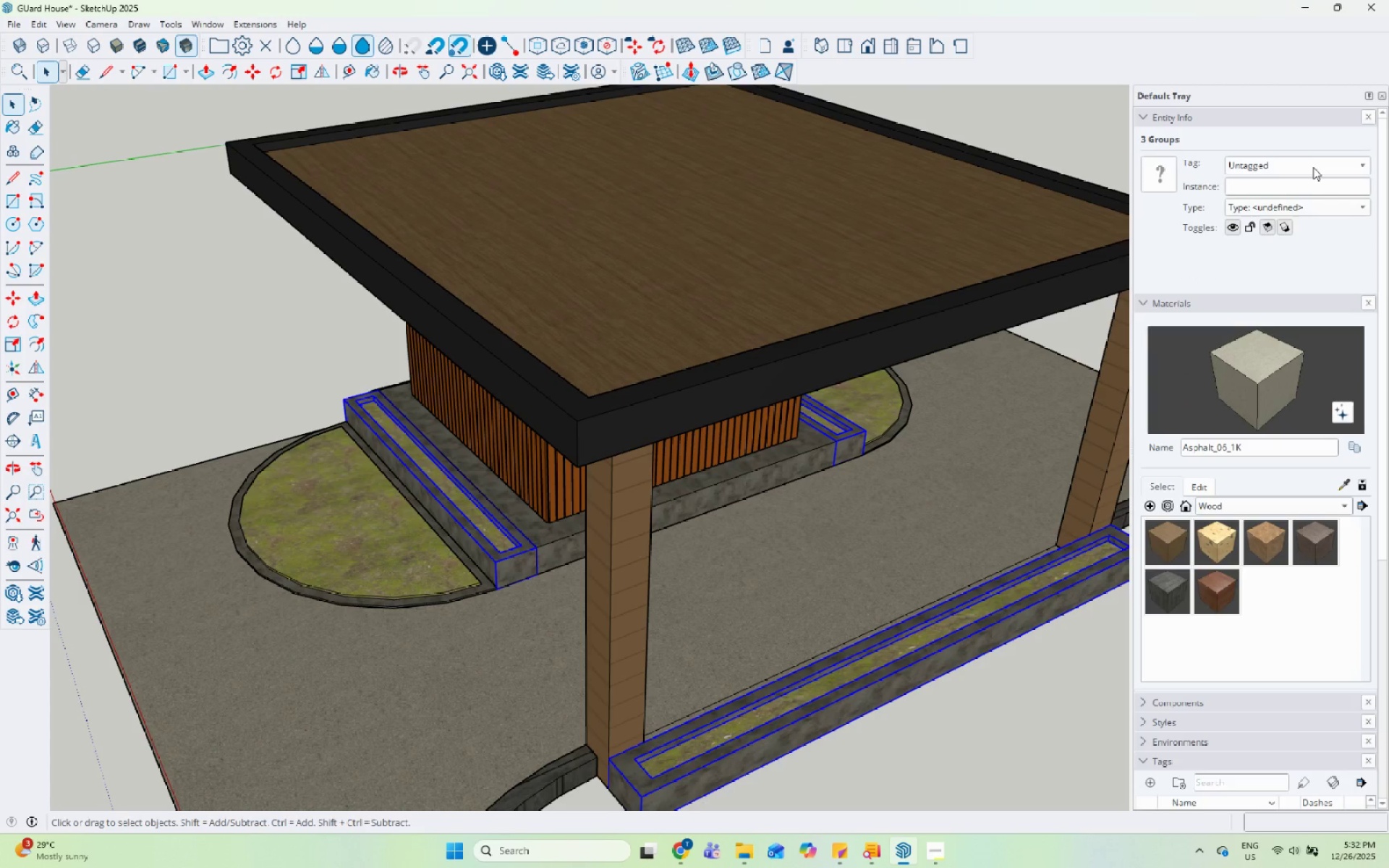 
left_click([1285, 268])
 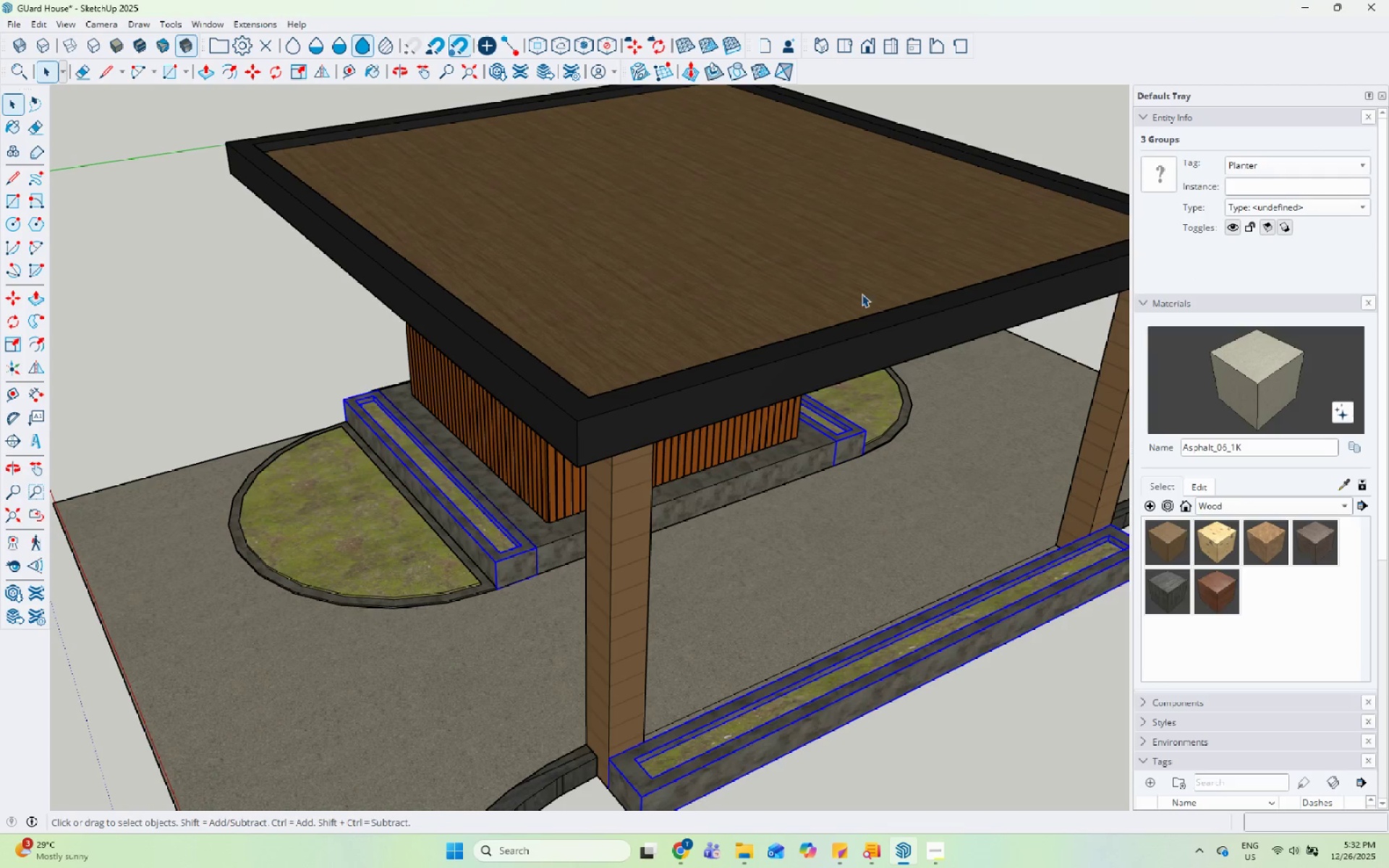 
scroll: coordinate [689, 401], scroll_direction: down, amount: 12.0
 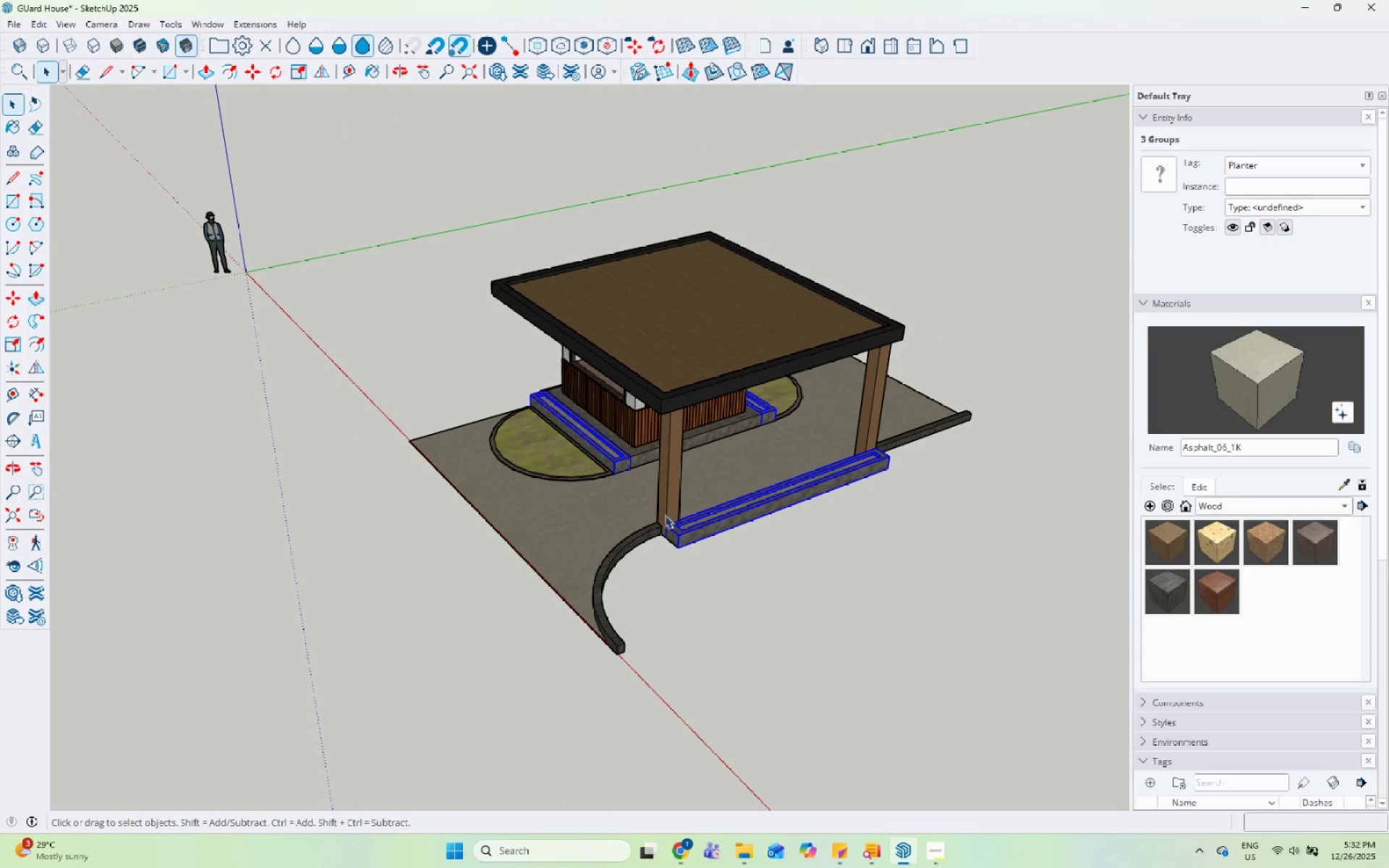 
left_click([537, 519])
 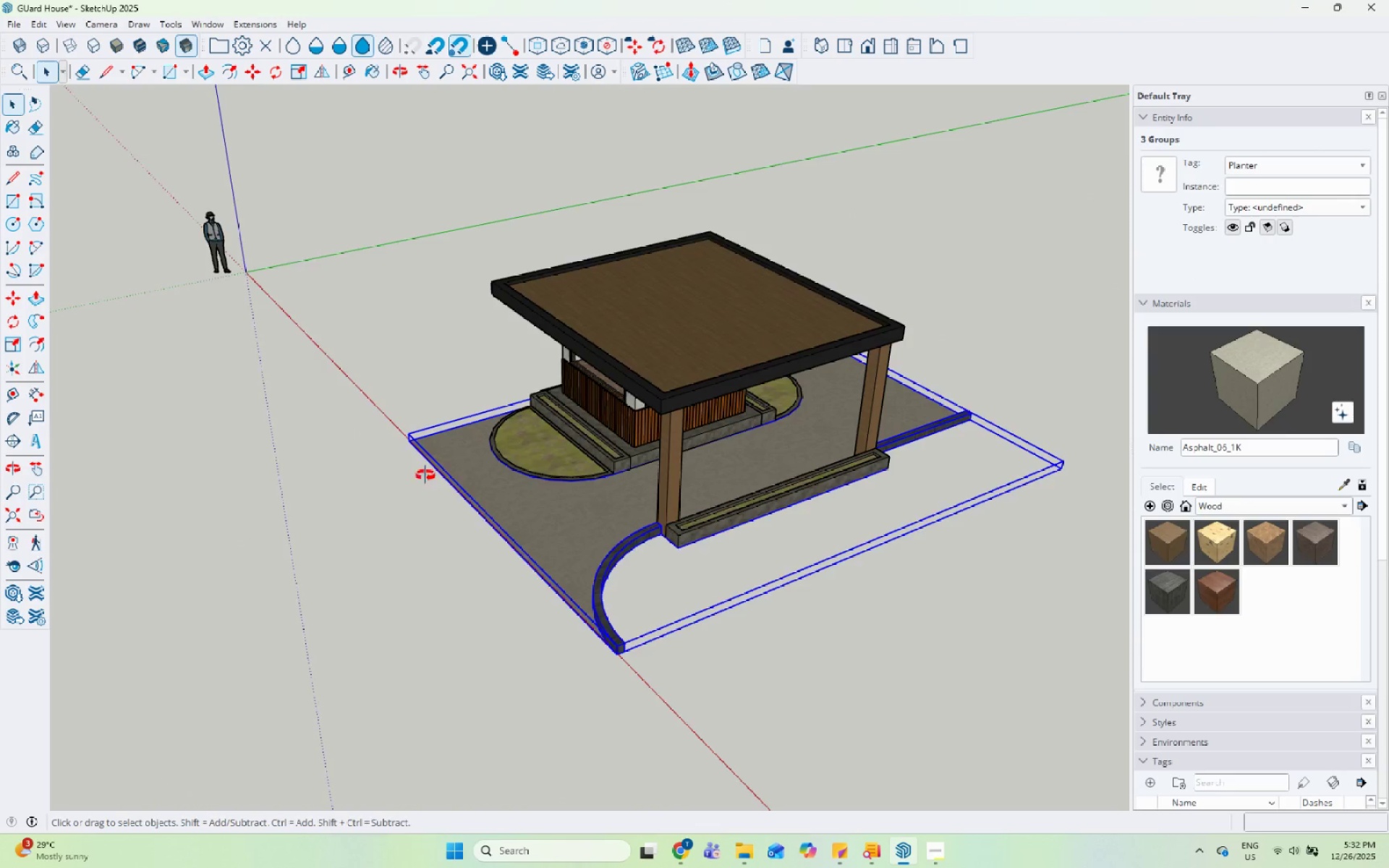 
left_click([1015, 416])
 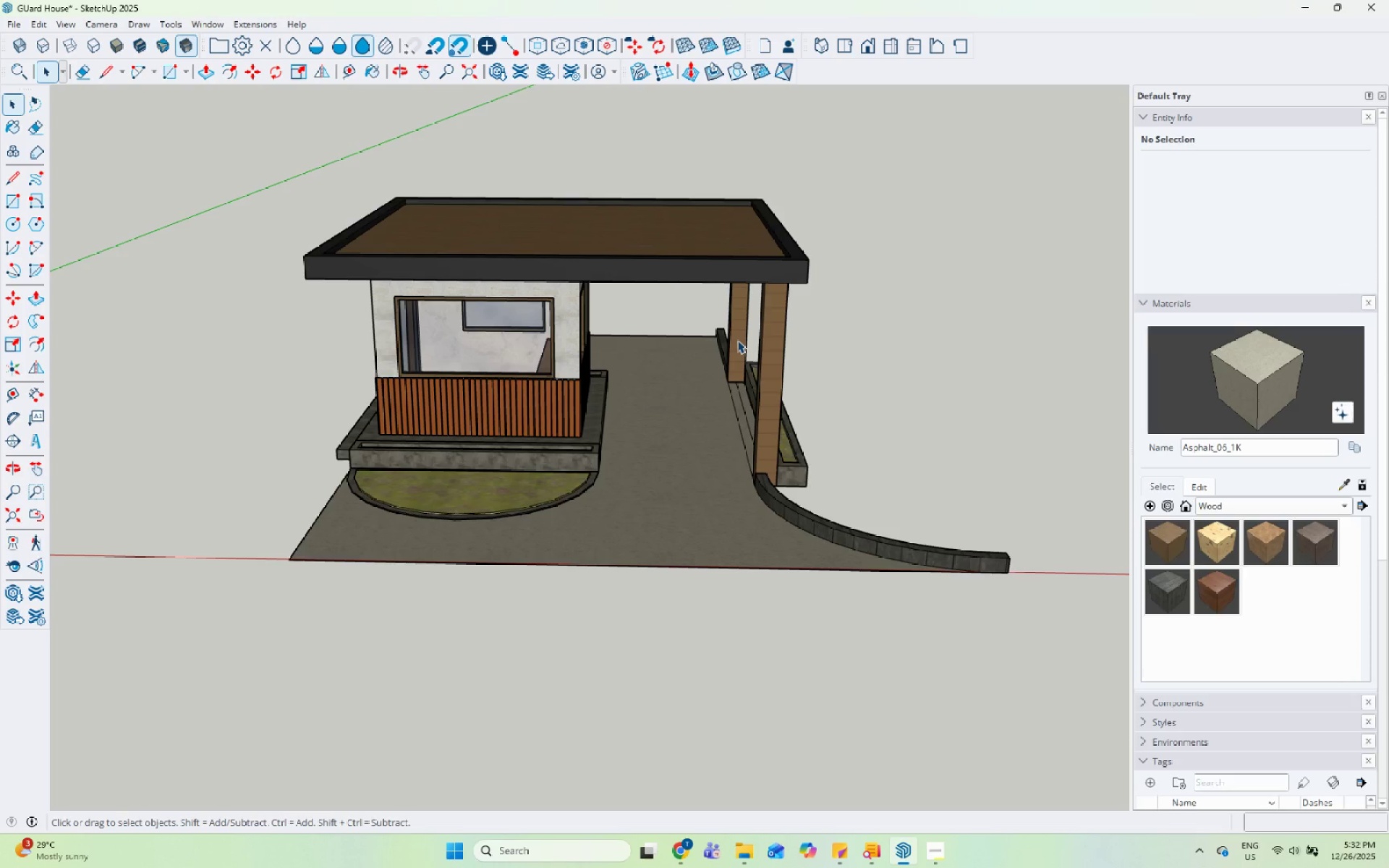 
scroll: coordinate [738, 349], scroll_direction: up, amount: 3.0
 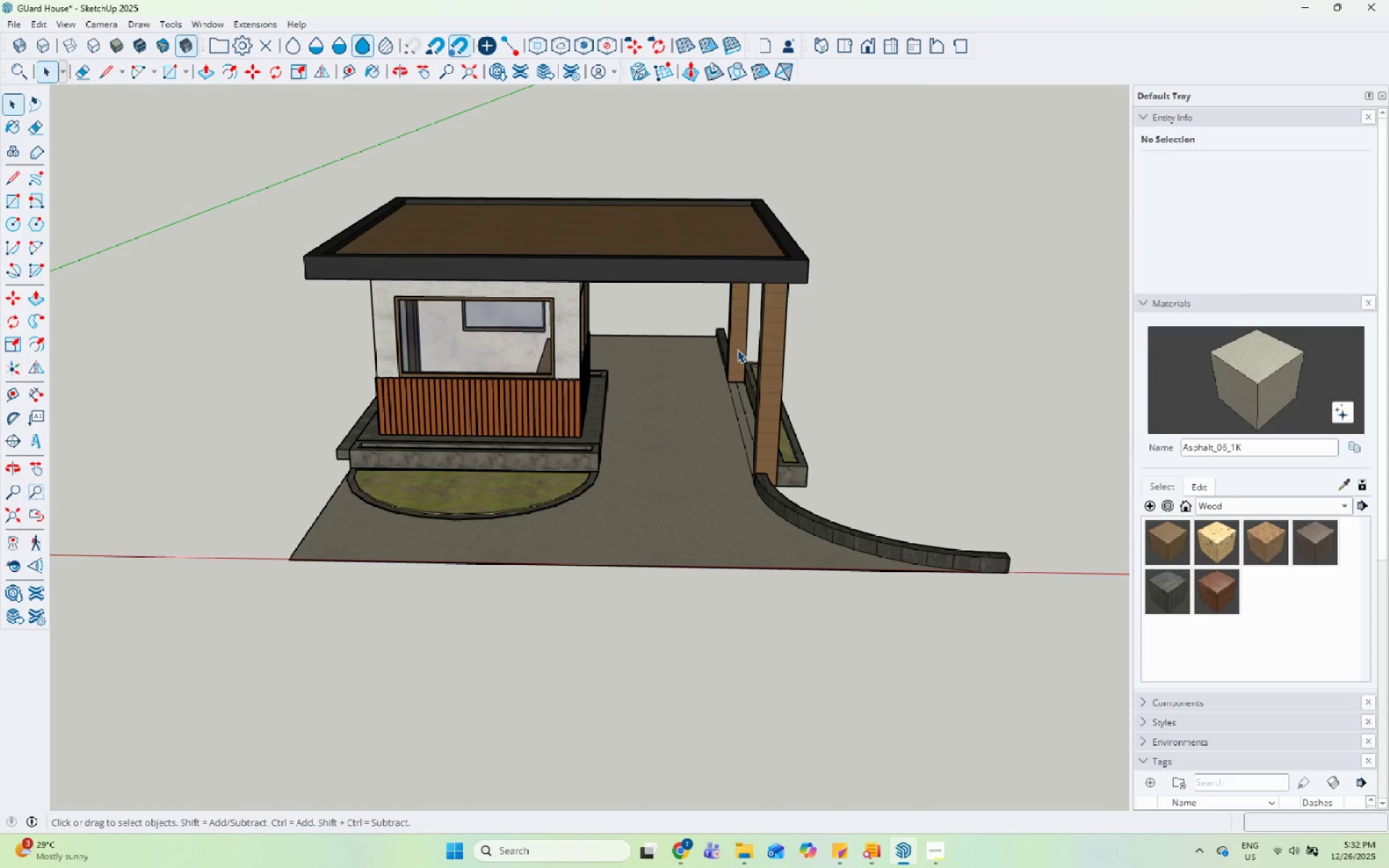 
wait(12.02)
 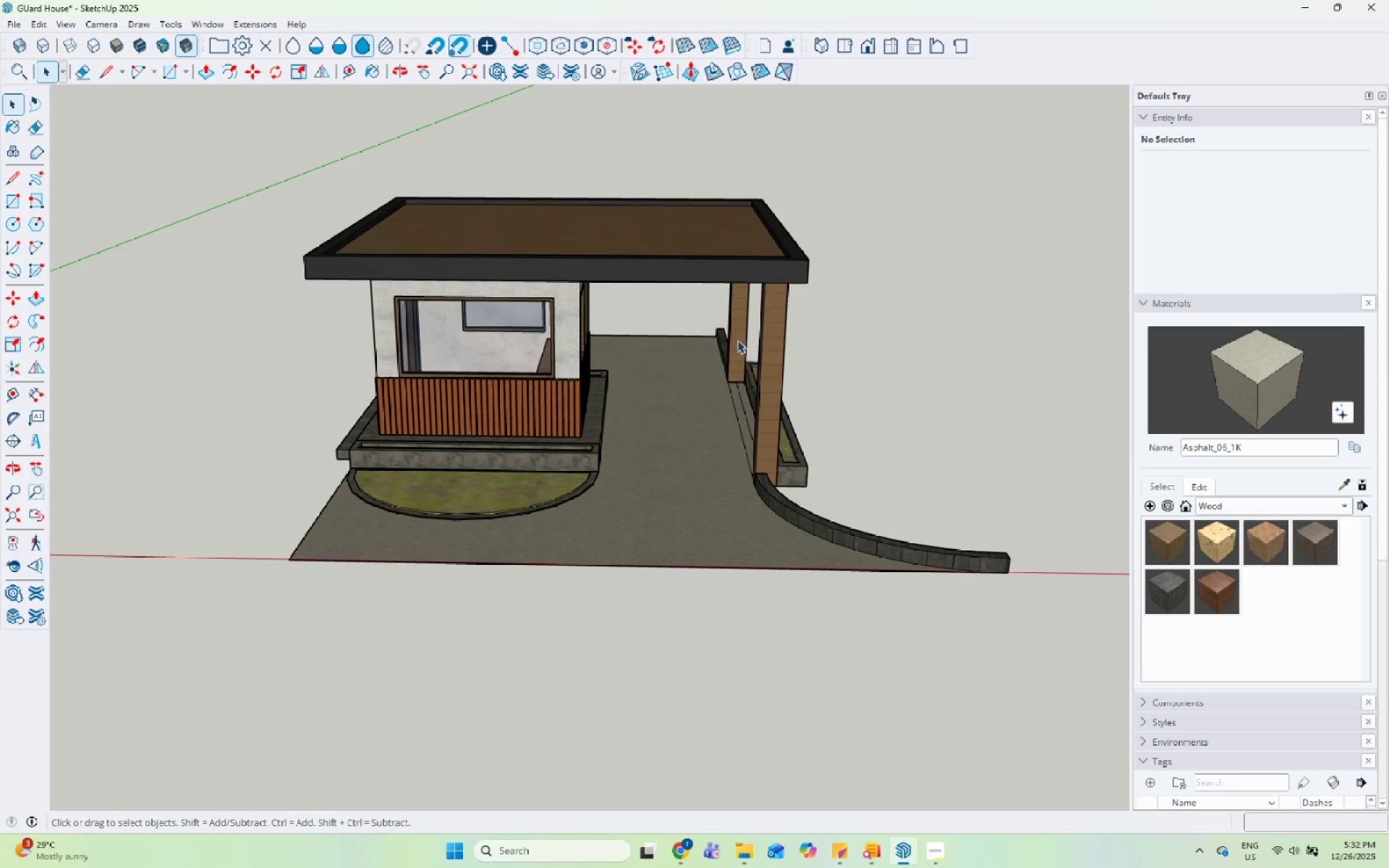 
scroll: coordinate [740, 392], scroll_direction: down, amount: 4.0
 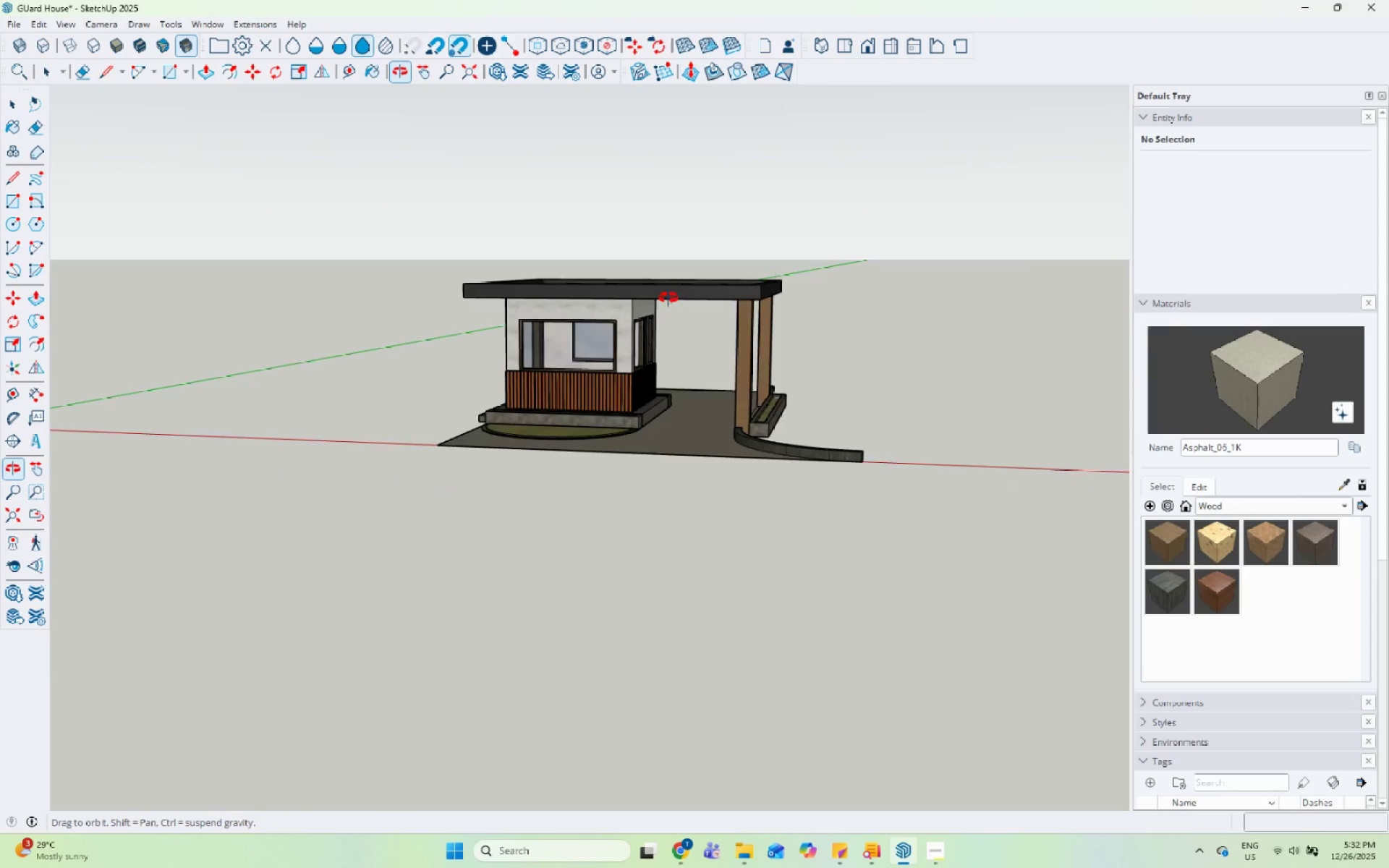 
scroll: coordinate [660, 292], scroll_direction: up, amount: 6.0
 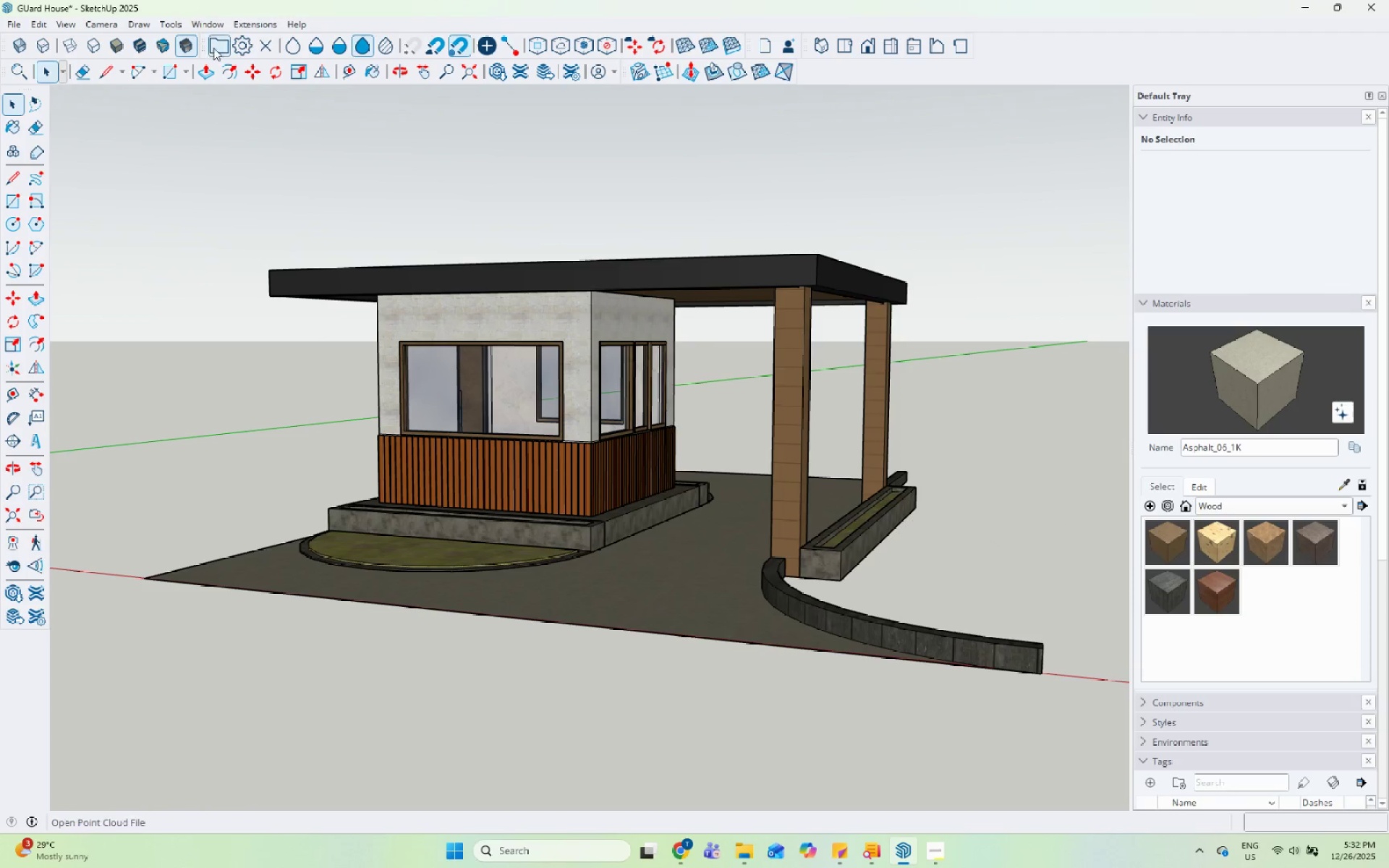 
left_click([252, 27])
 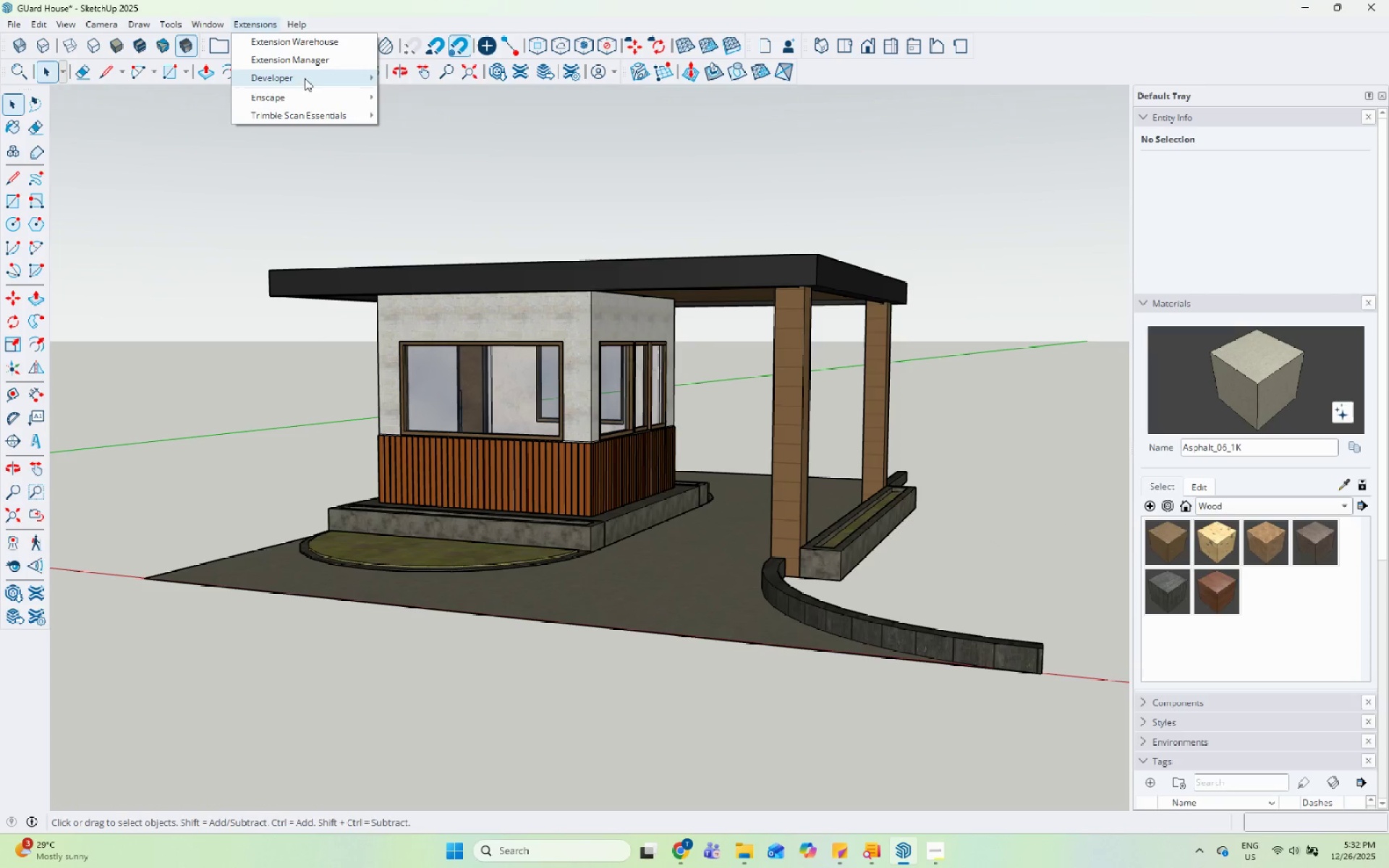 
left_click([304, 93])
 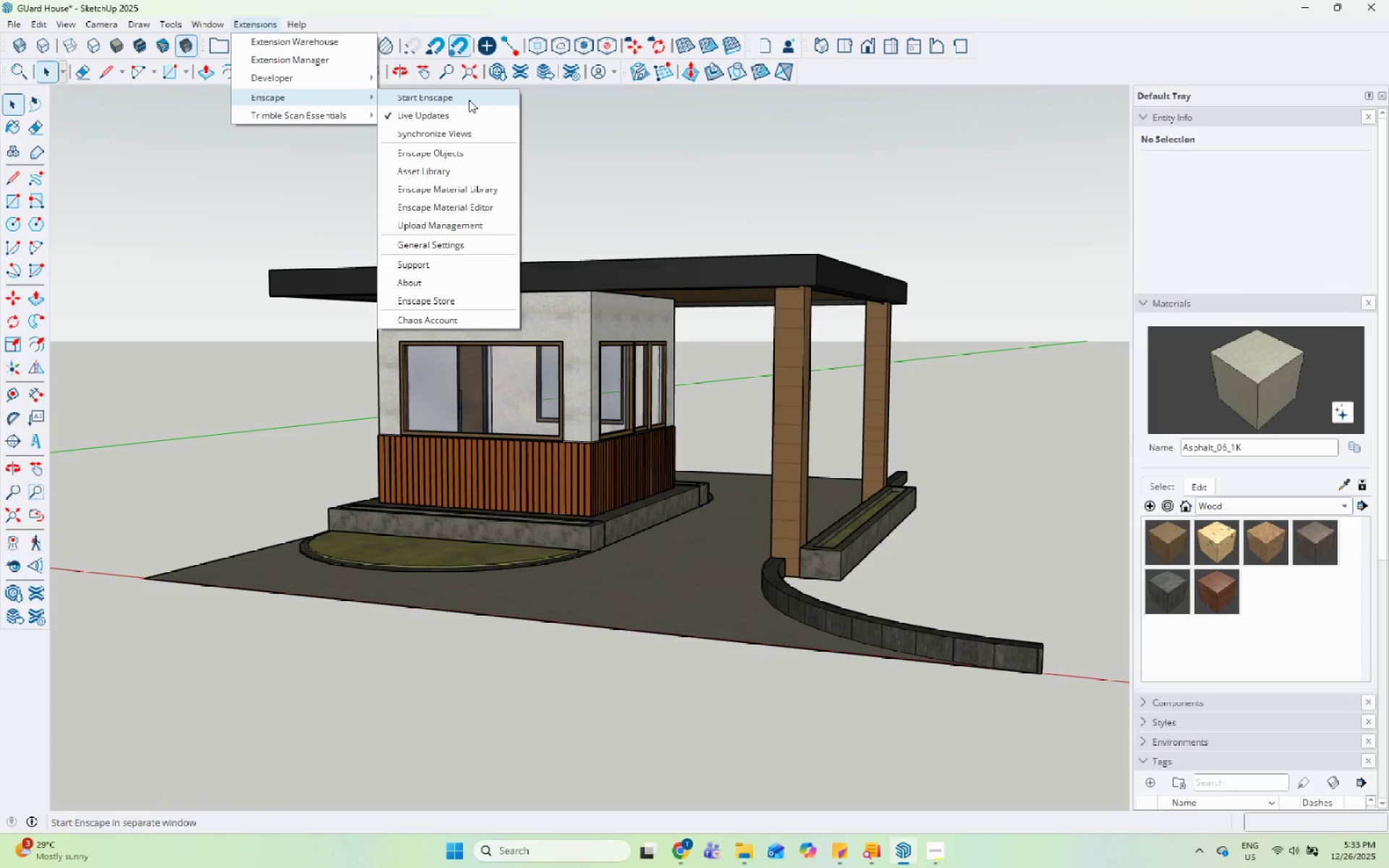 
left_click([469, 100])
 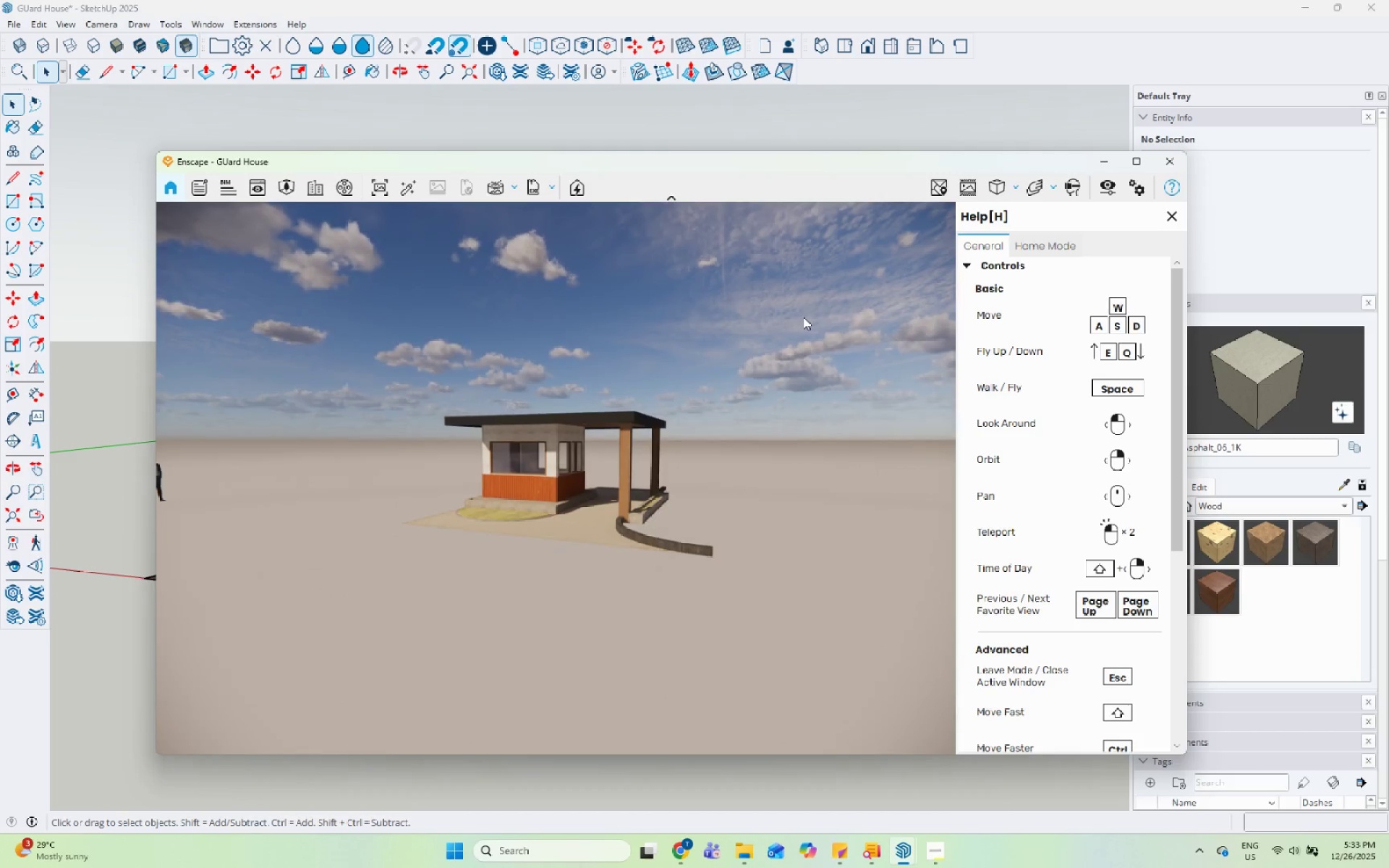 
wait(15.14)
 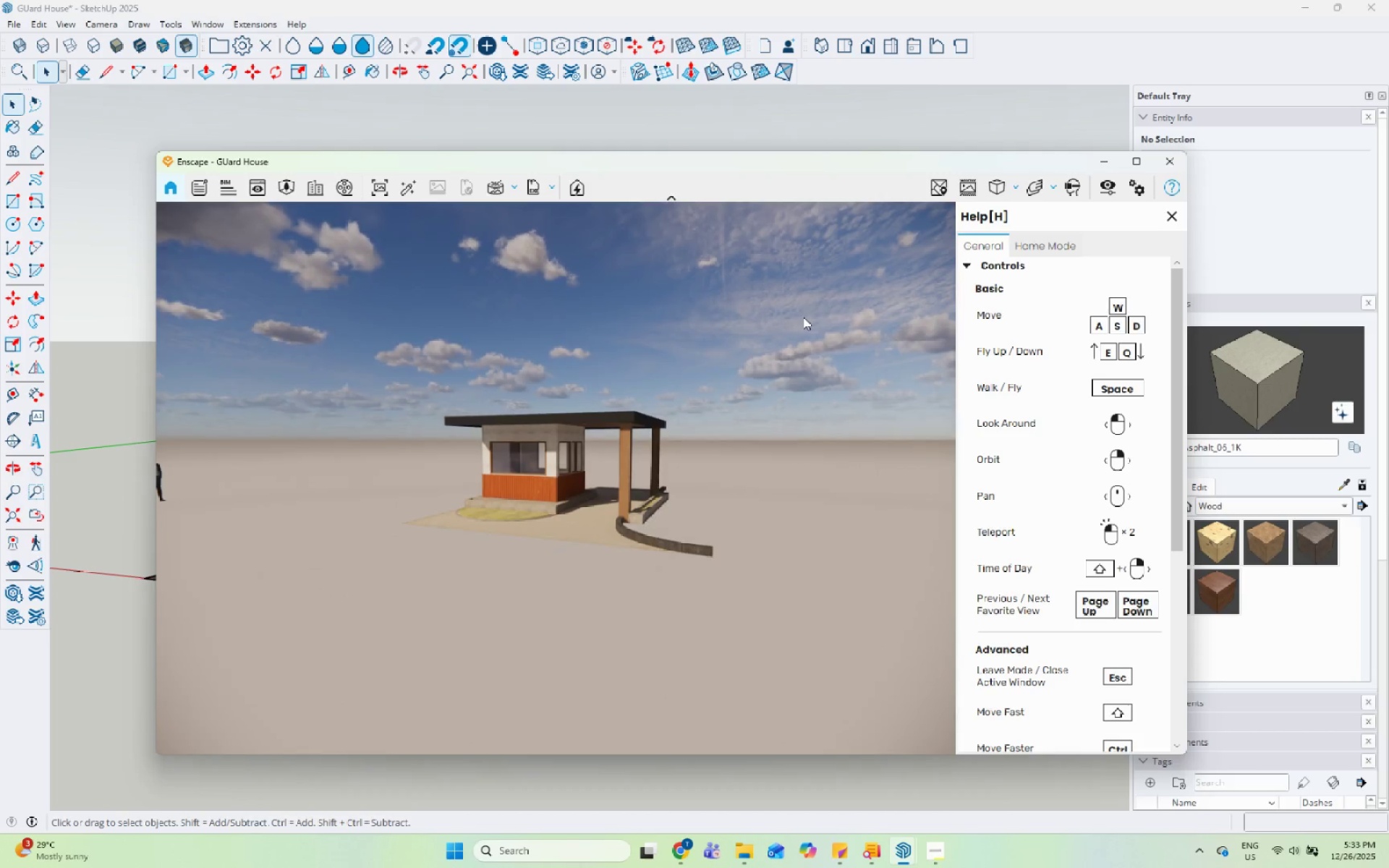 
left_click([1164, 163])
 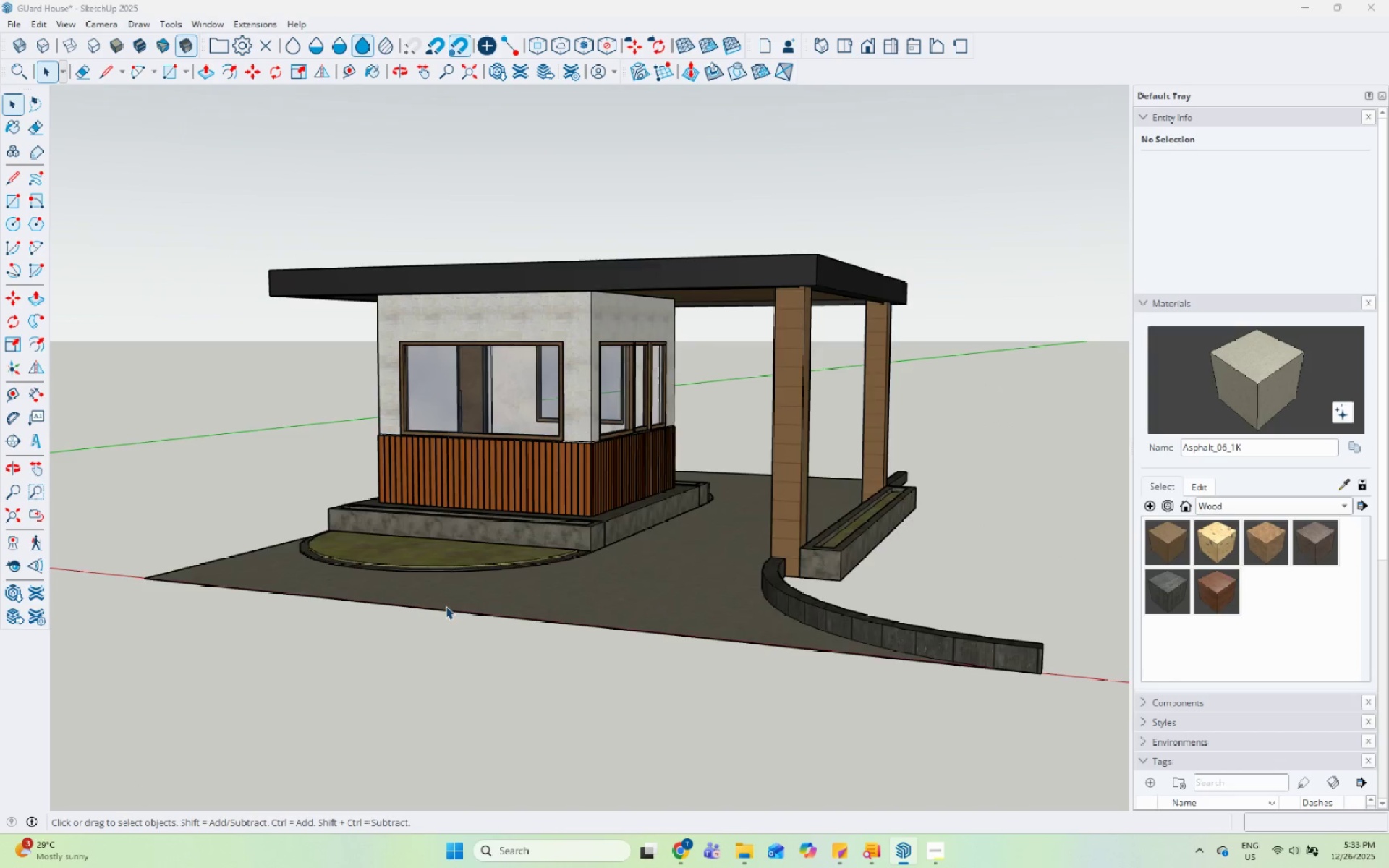 
scroll: coordinate [454, 550], scroll_direction: down, amount: 15.0
 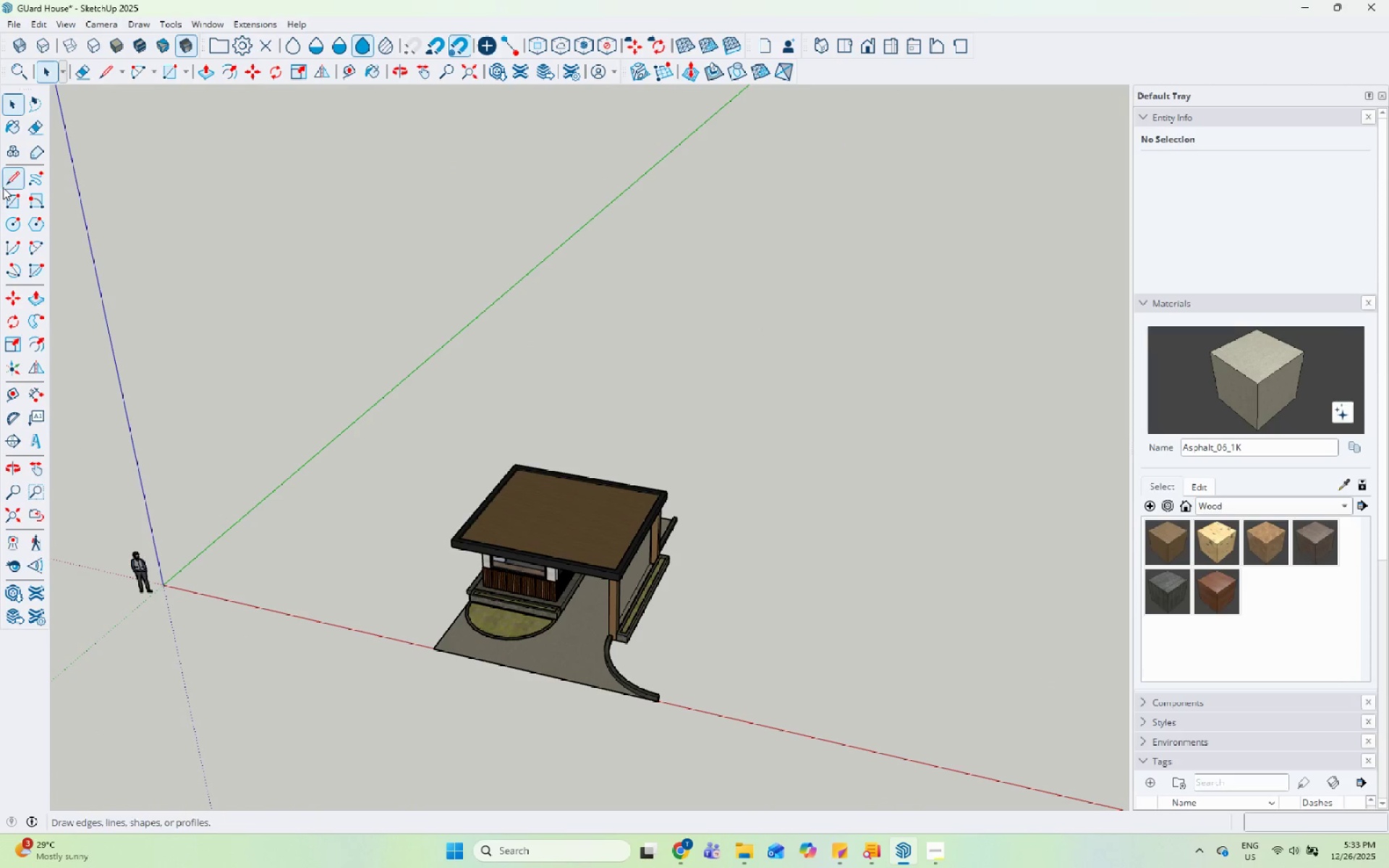 
left_click_drag(start_coordinate=[7, 199], to_coordinate=[11, 200])
 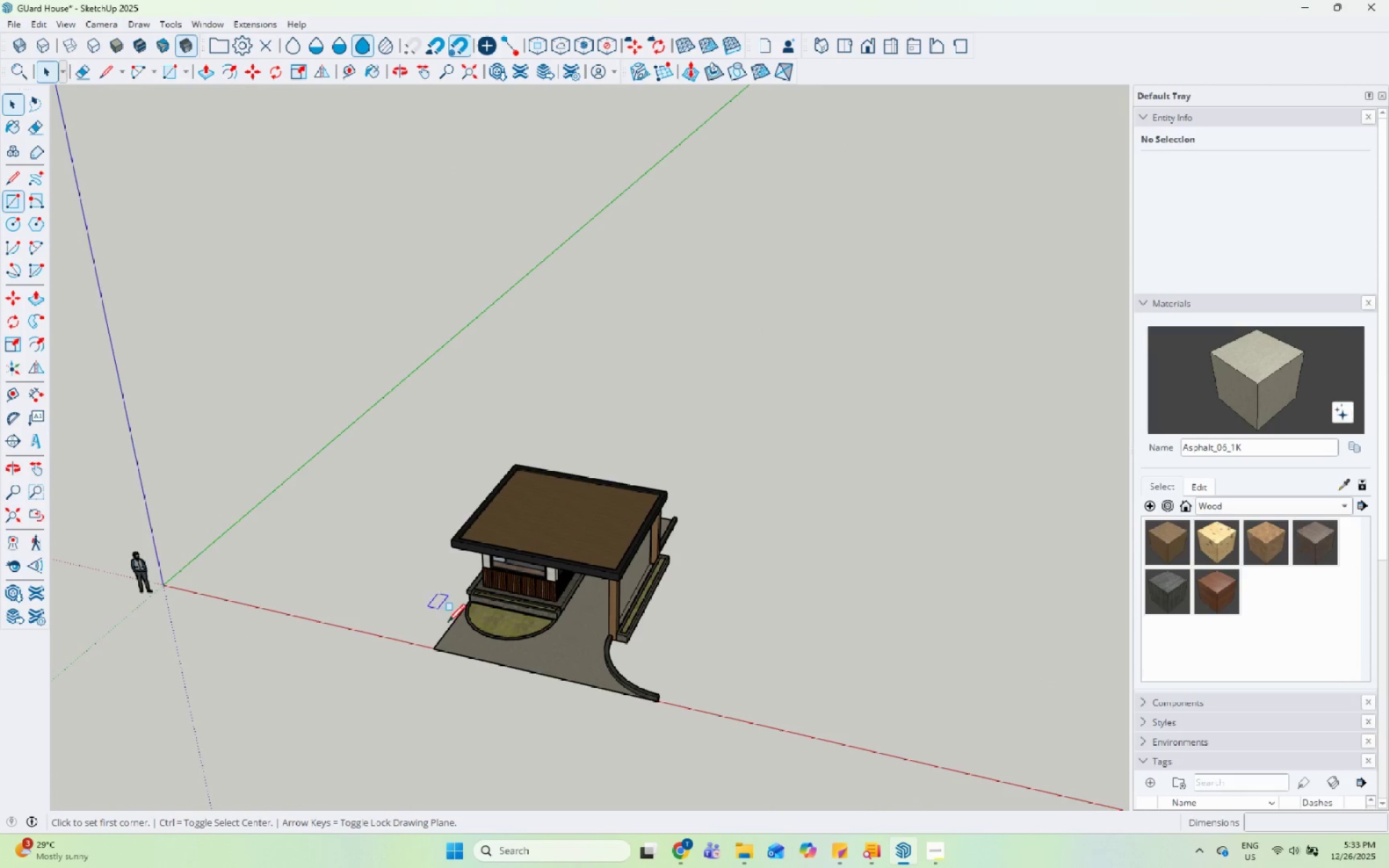 
left_click([422, 672])
 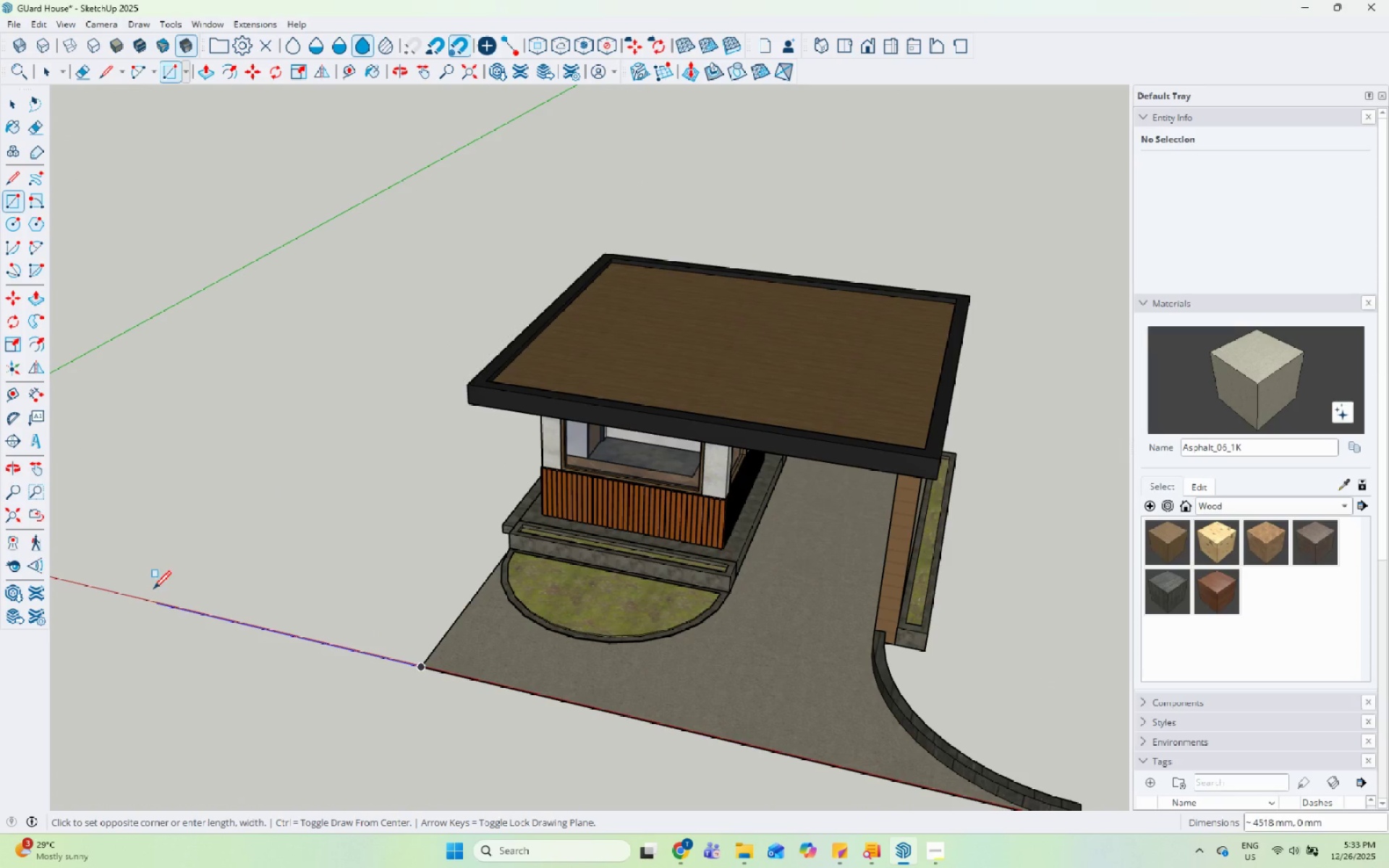 
scroll: coordinate [429, 661], scroll_direction: up, amount: 10.0
 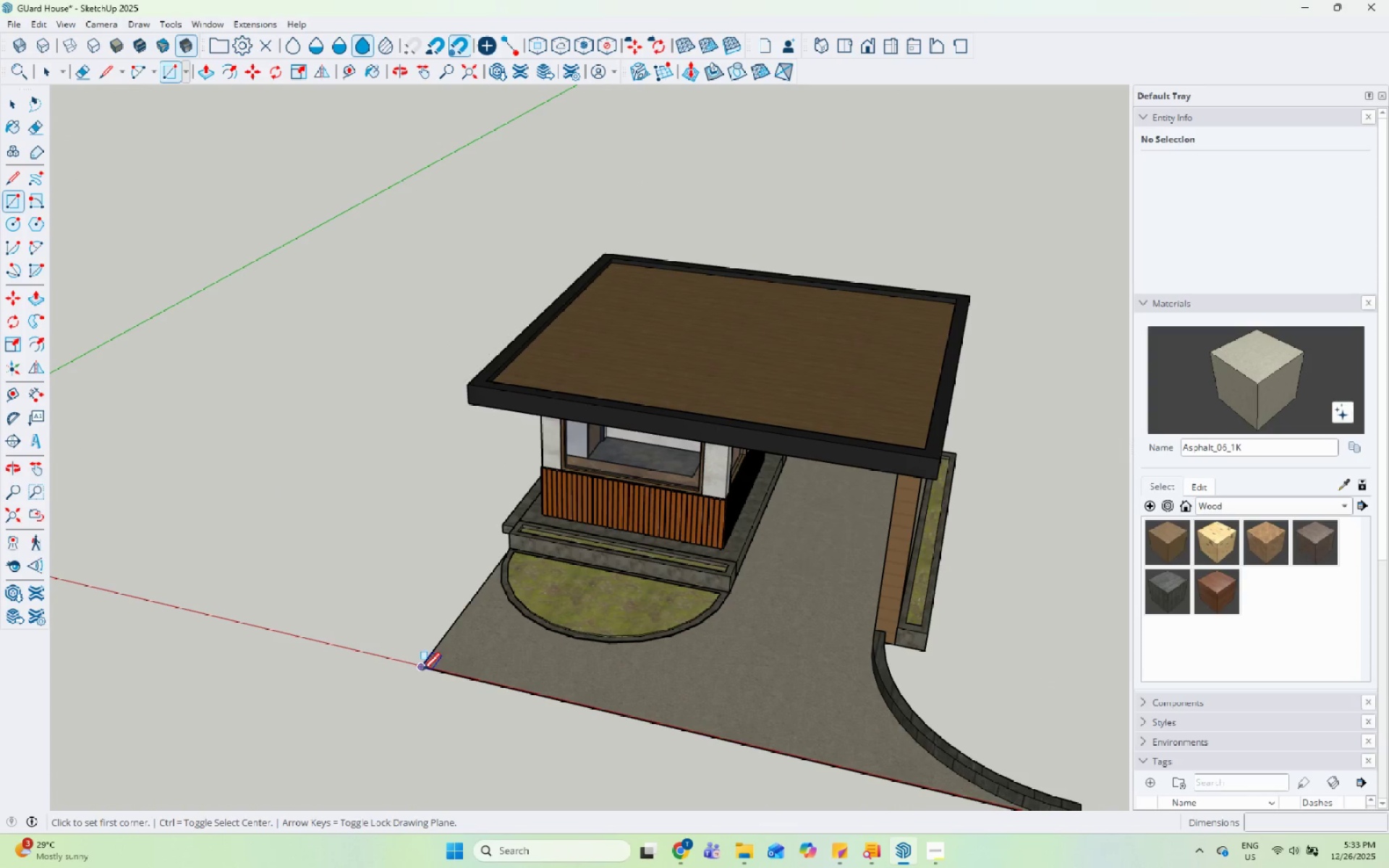 
scroll: coordinate [318, 531], scroll_direction: down, amount: 7.0
 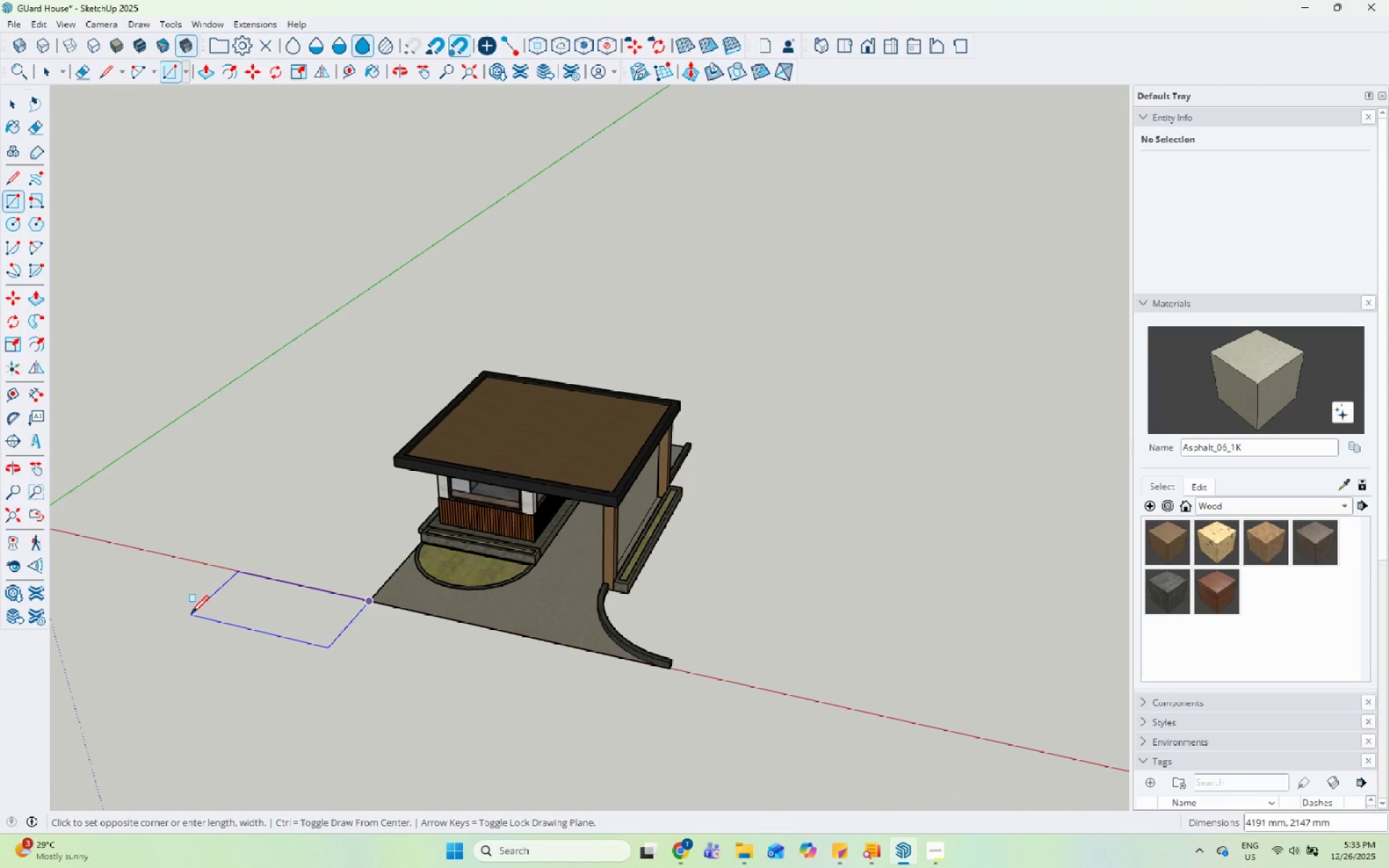 
left_click([191, 615])
 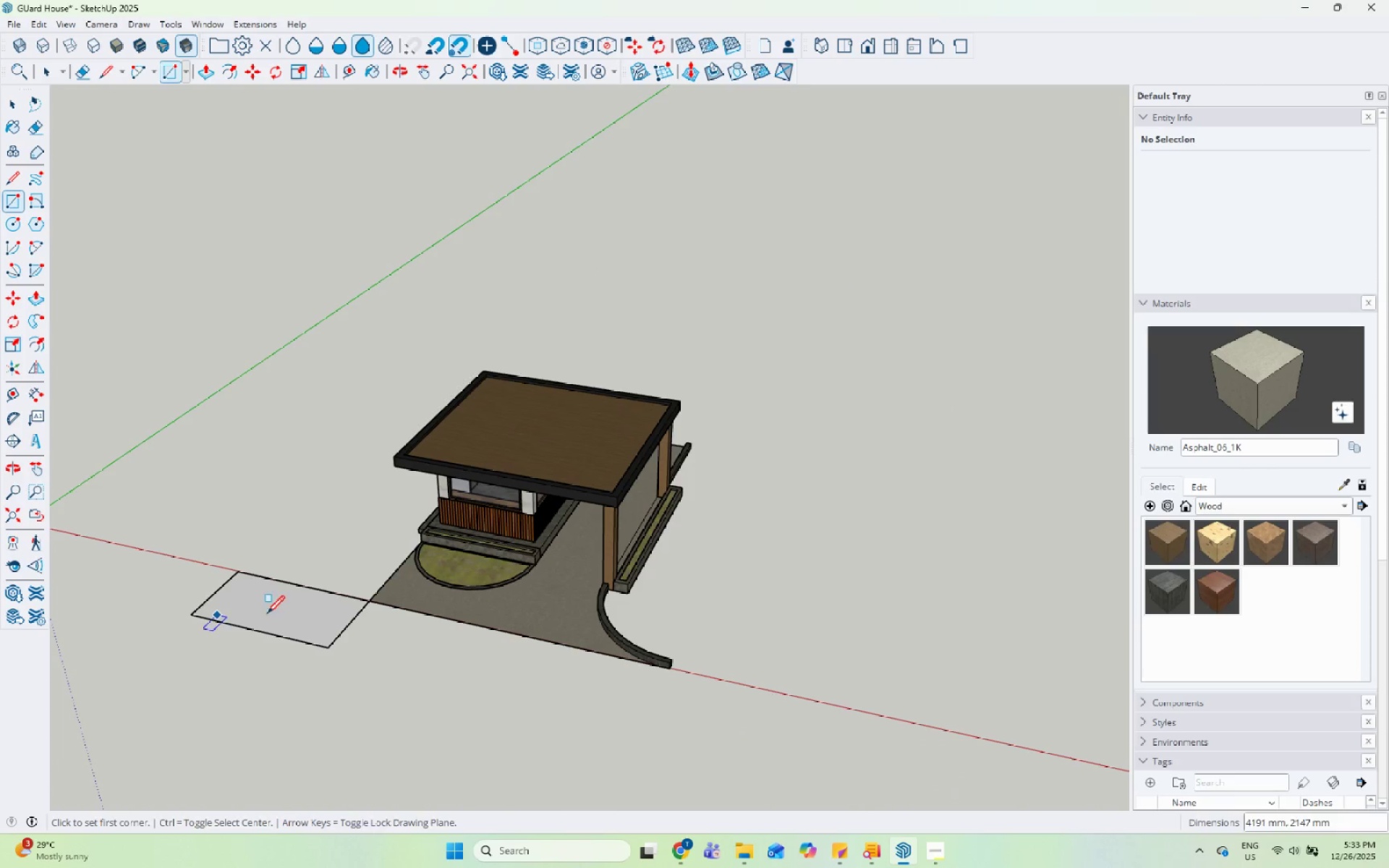 
key(Space)
 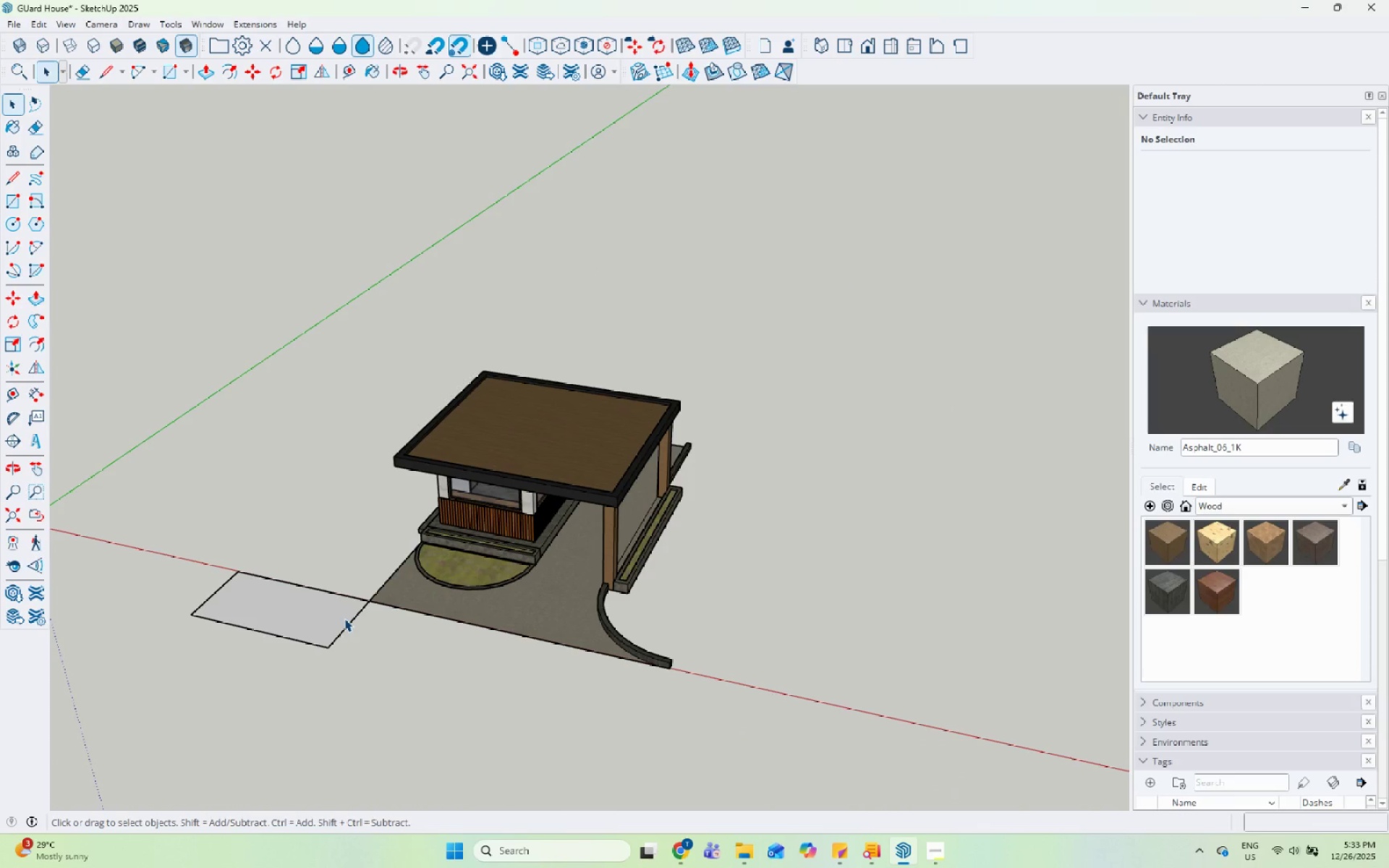 
double_click([344, 618])
 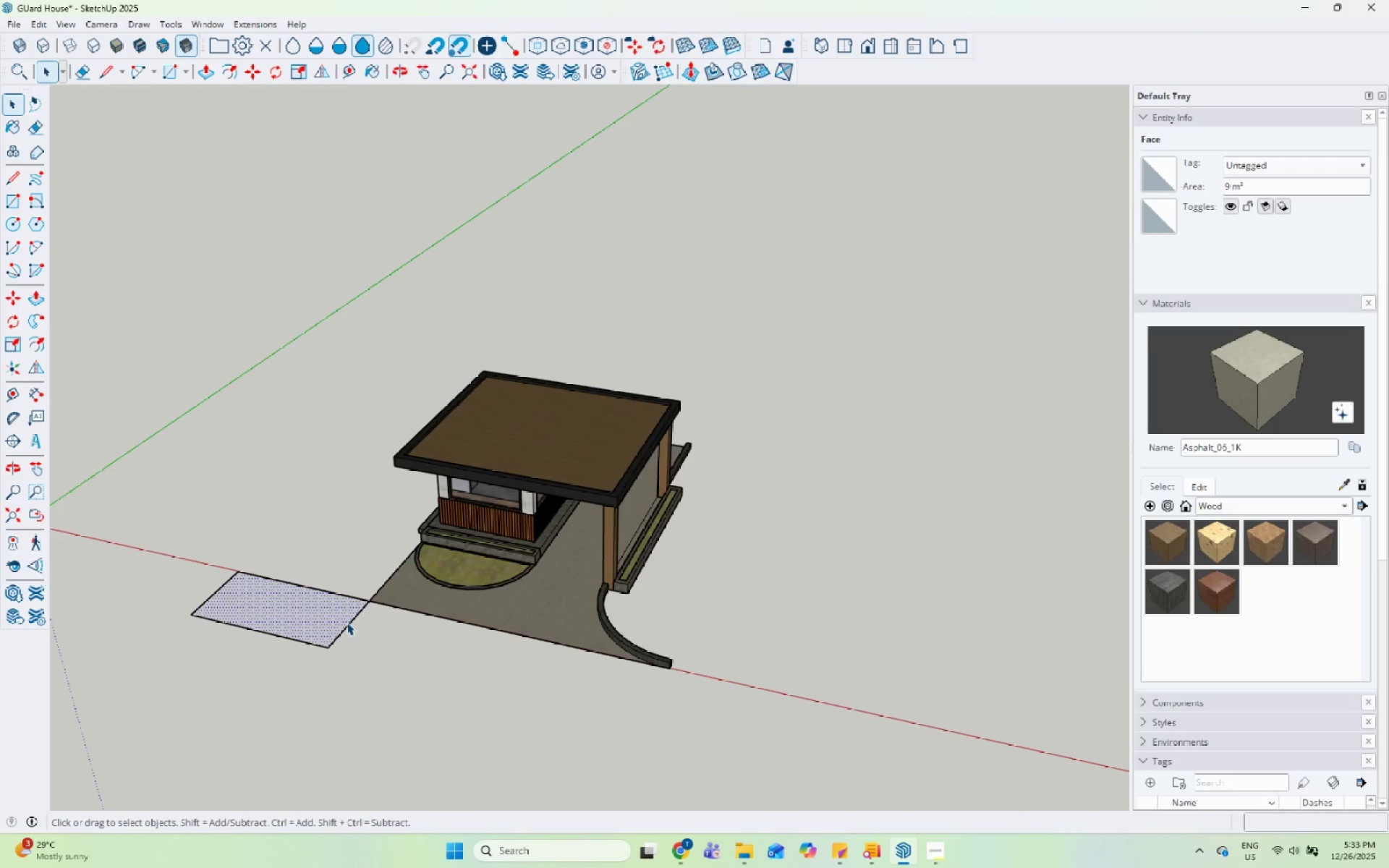 
double_click([347, 622])
 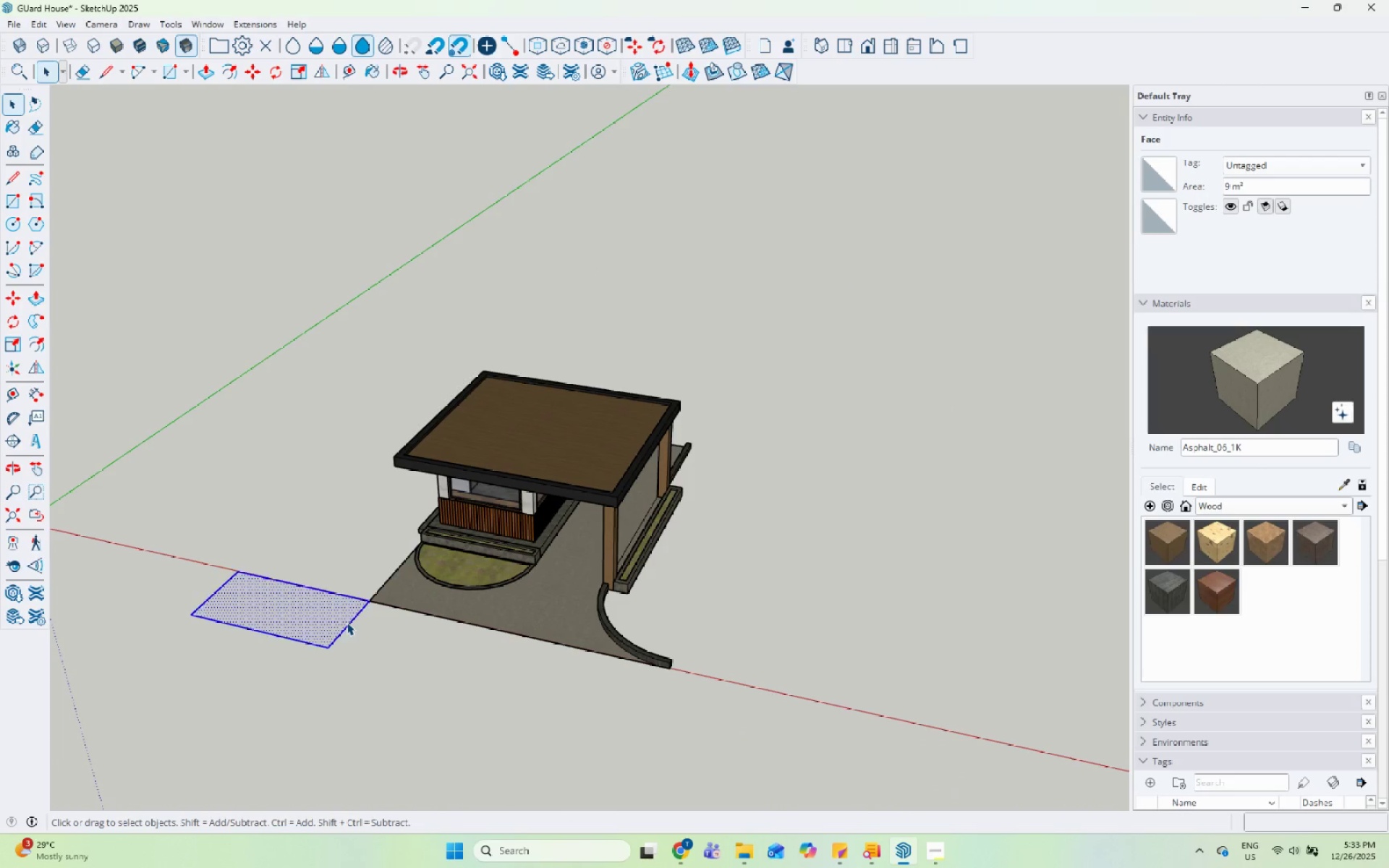 
triple_click([347, 622])
 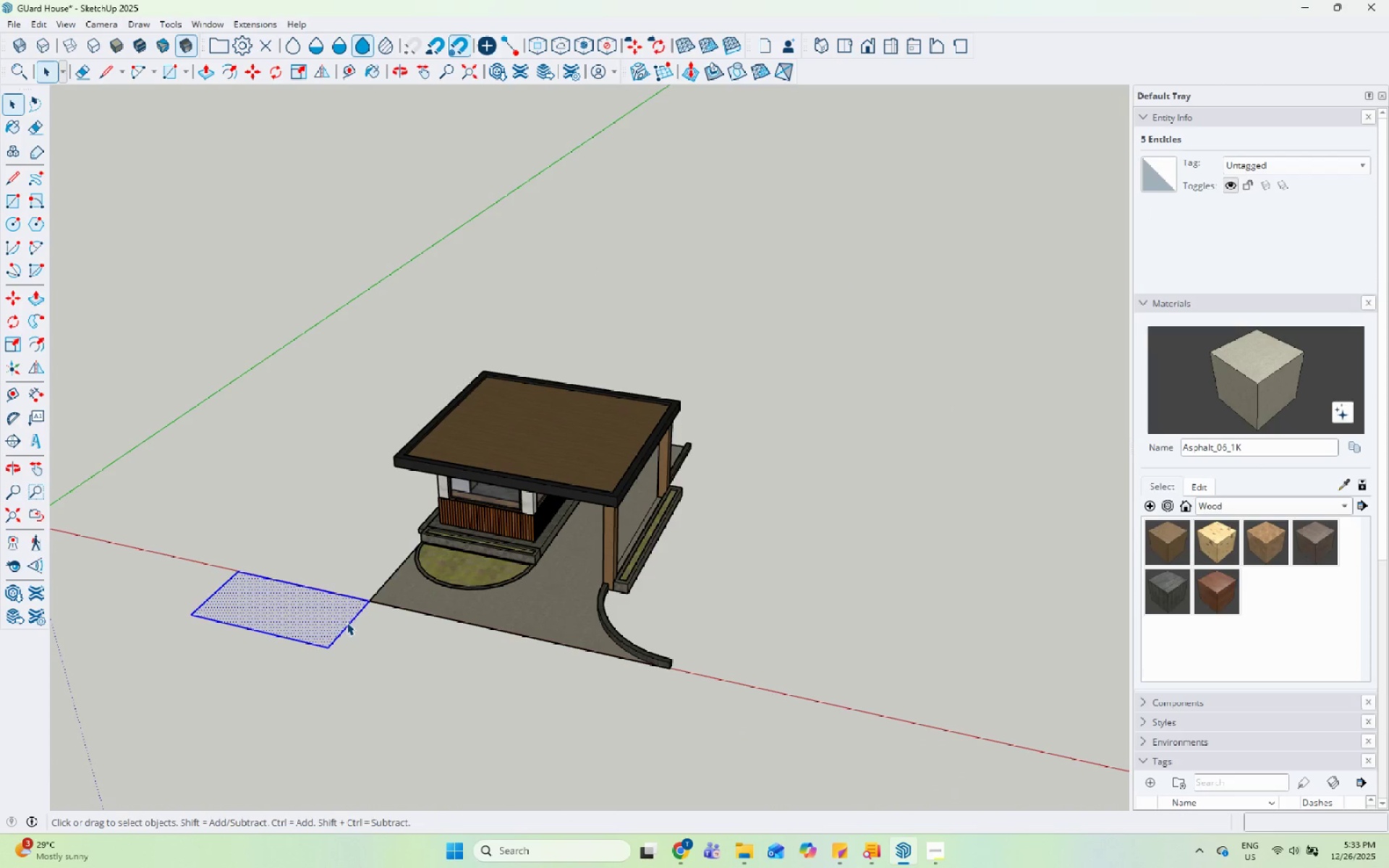 
key(S)
 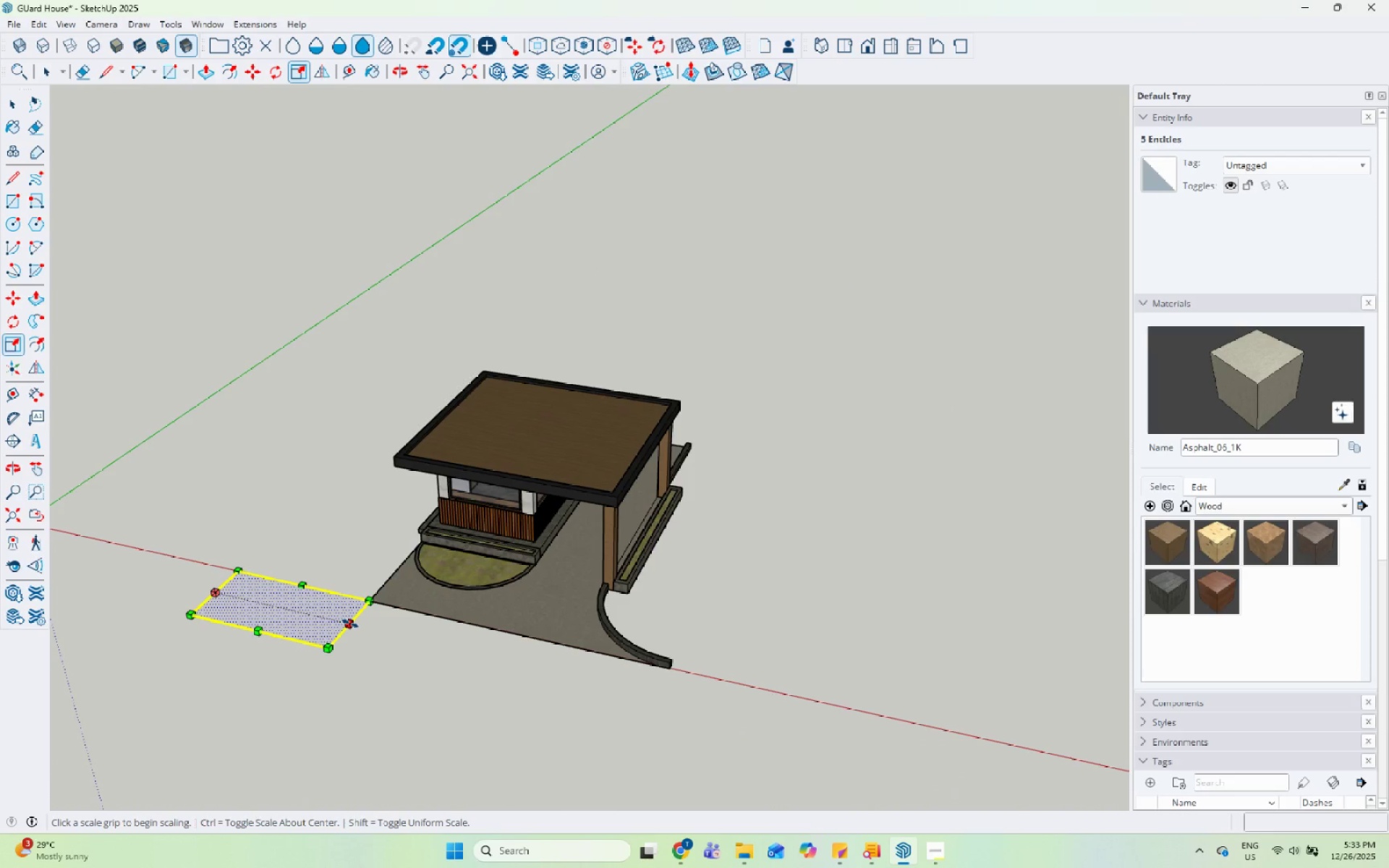 
left_click_drag(start_coordinate=[351, 624], to_coordinate=[362, 626])
 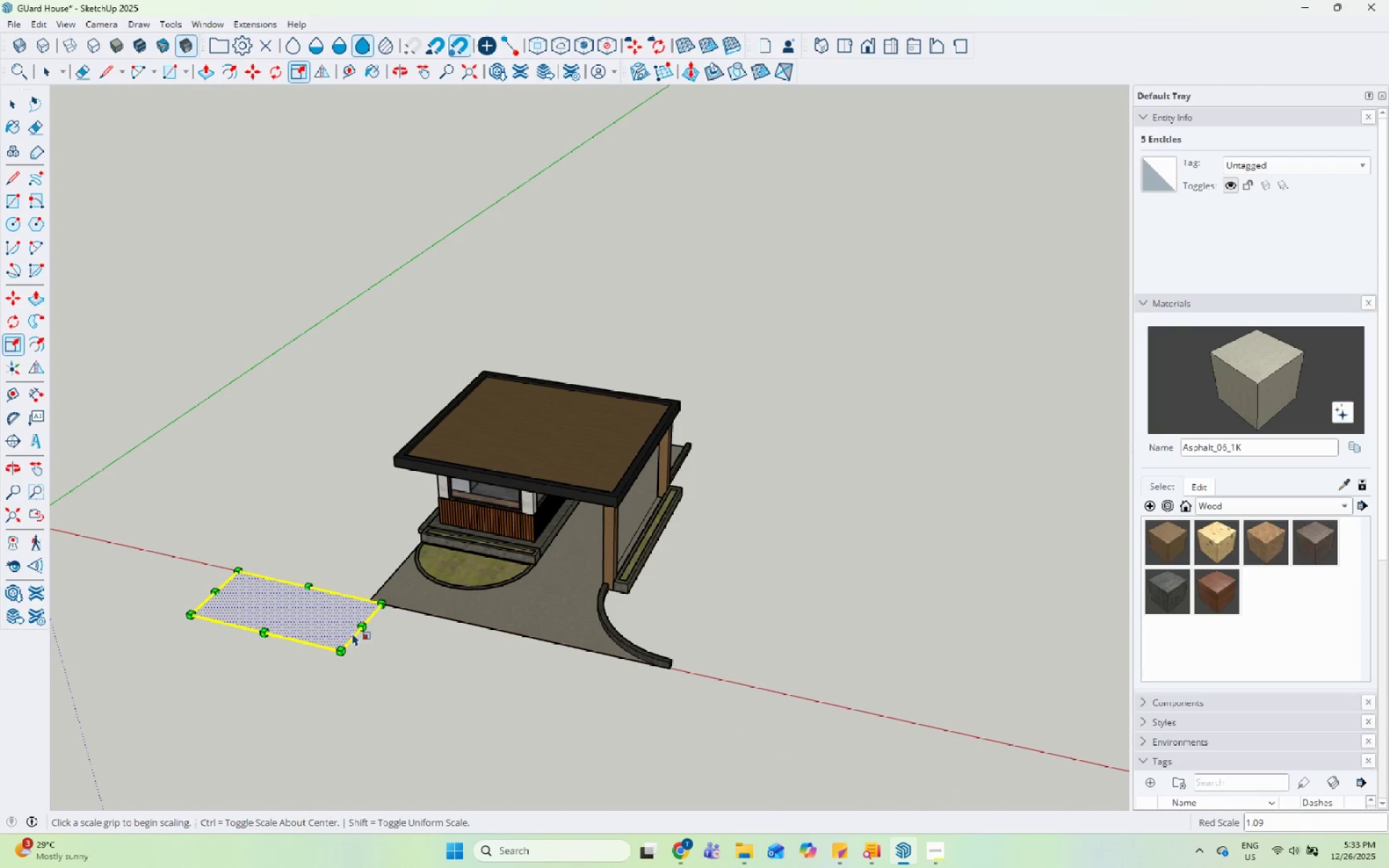 
left_click_drag(start_coordinate=[357, 631], to_coordinate=[360, 631])
 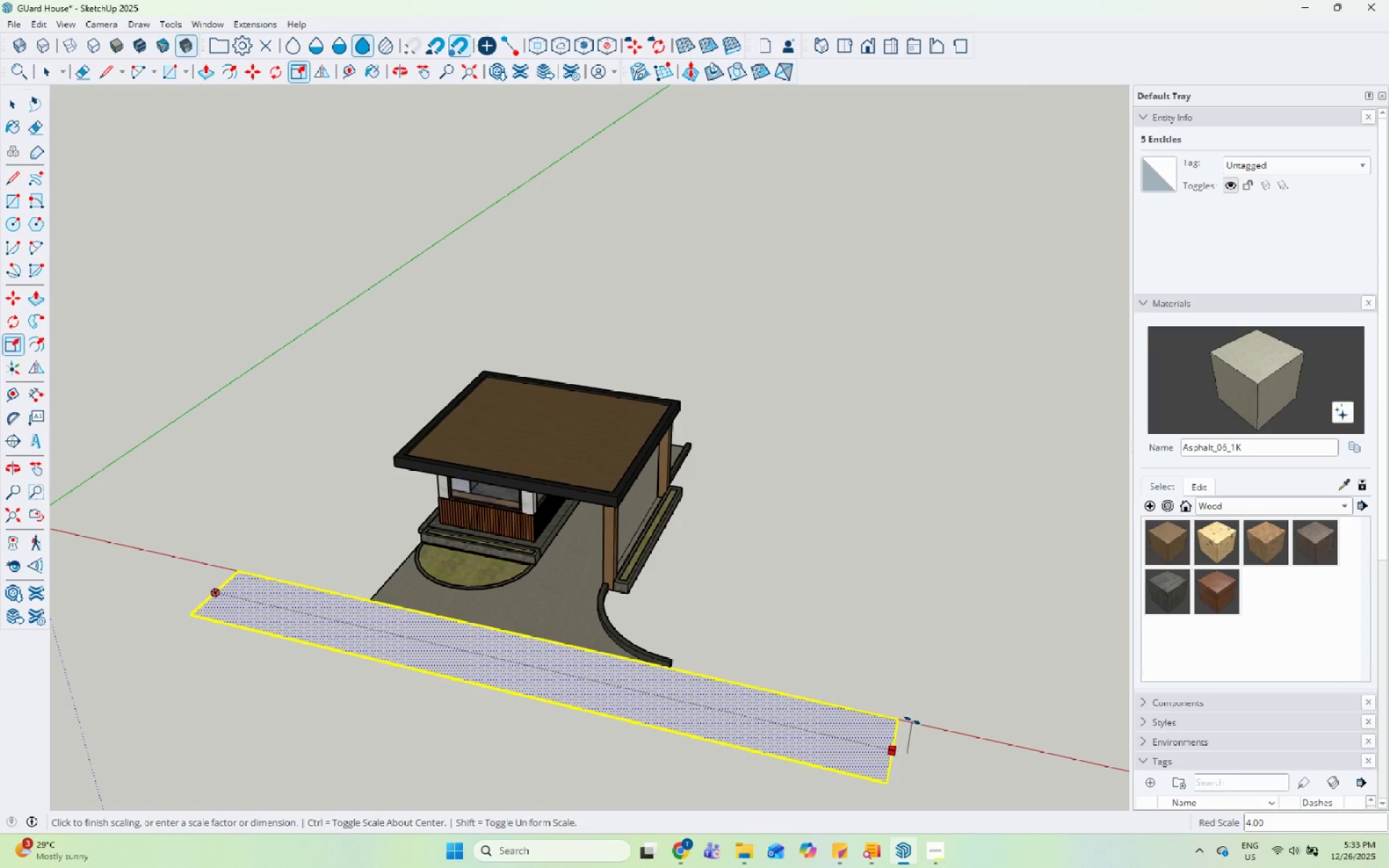 
left_click([912, 720])
 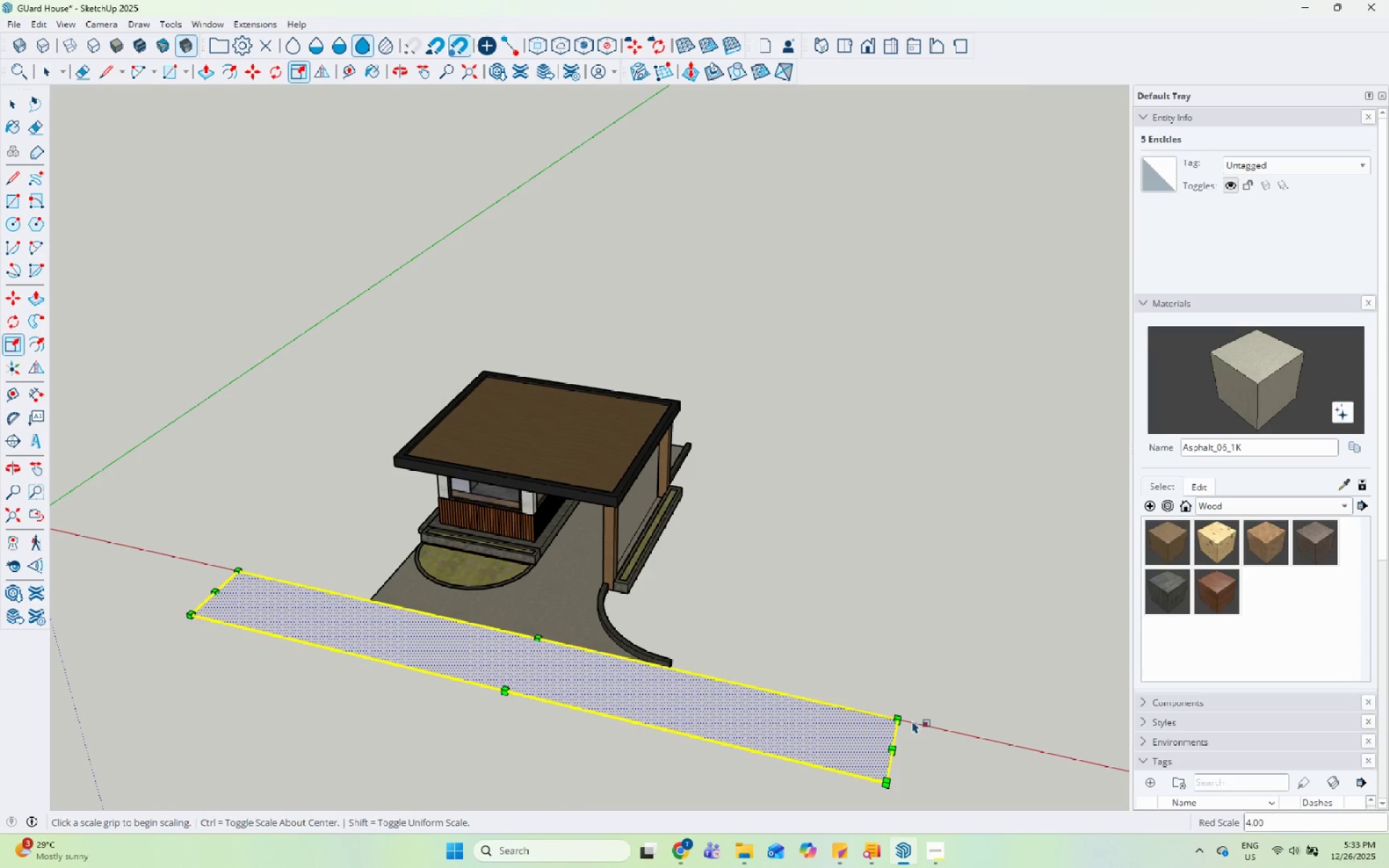 
key(Space)
 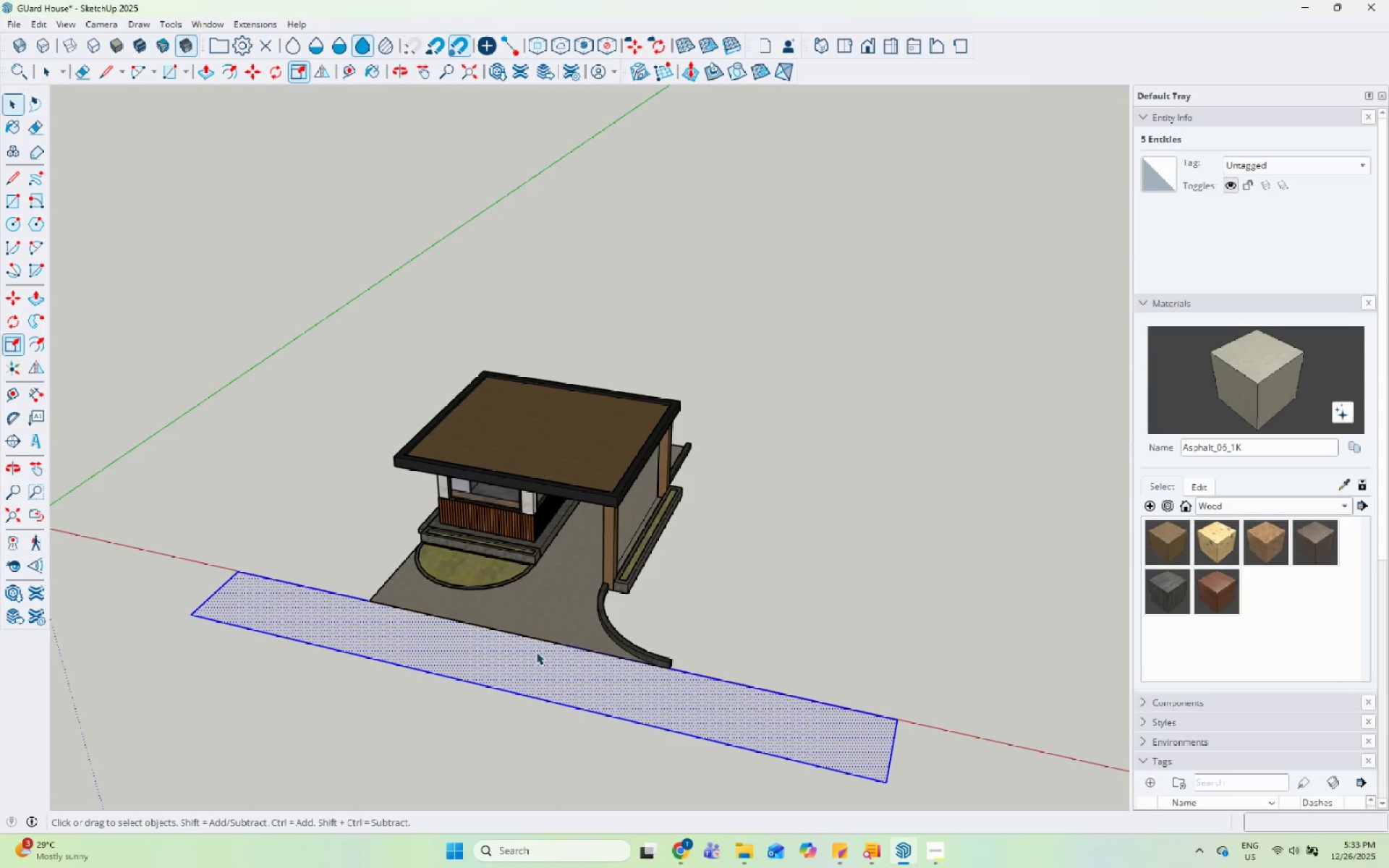 
double_click([545, 653])
 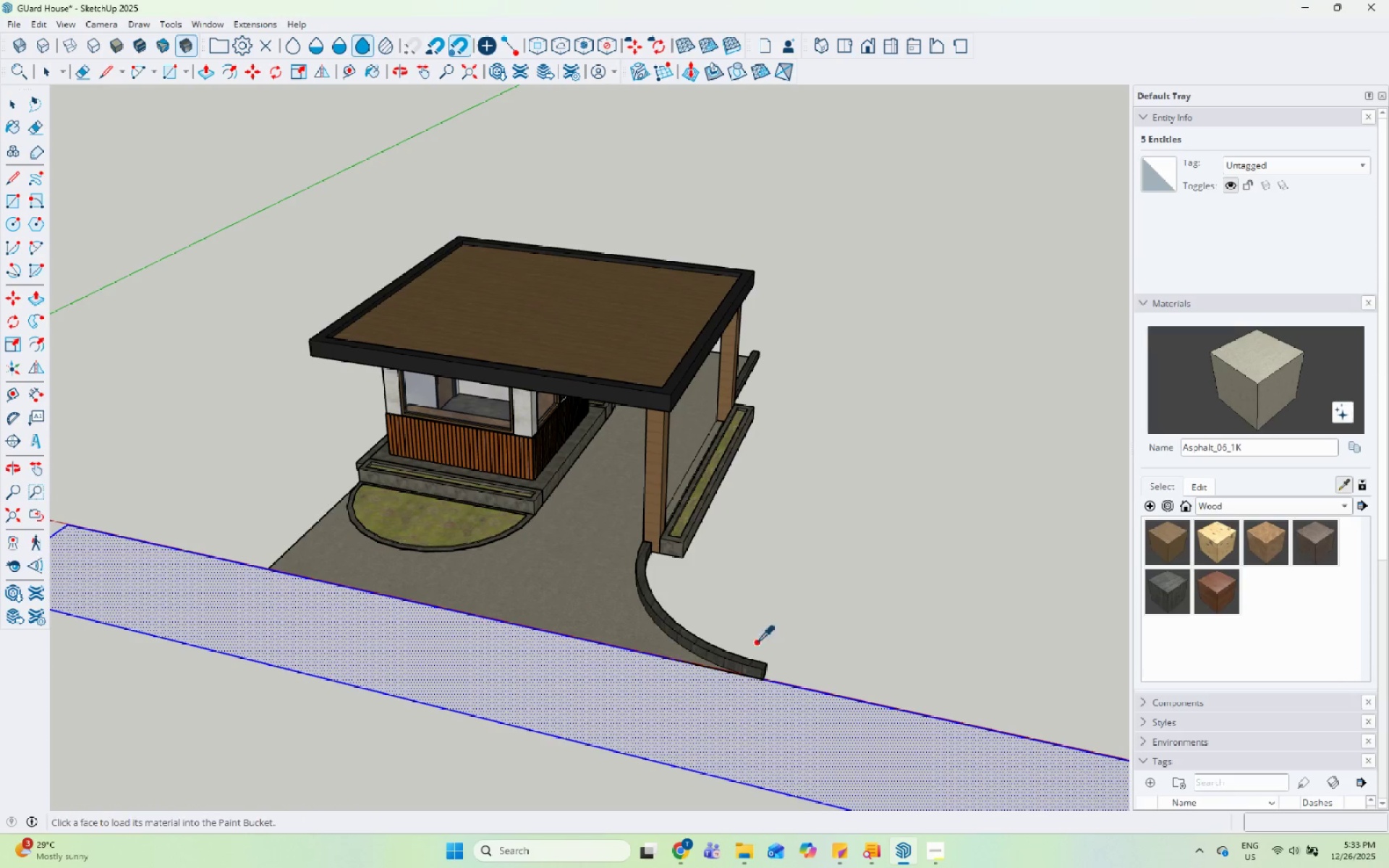 
scroll: coordinate [536, 653], scroll_direction: up, amount: 5.0
 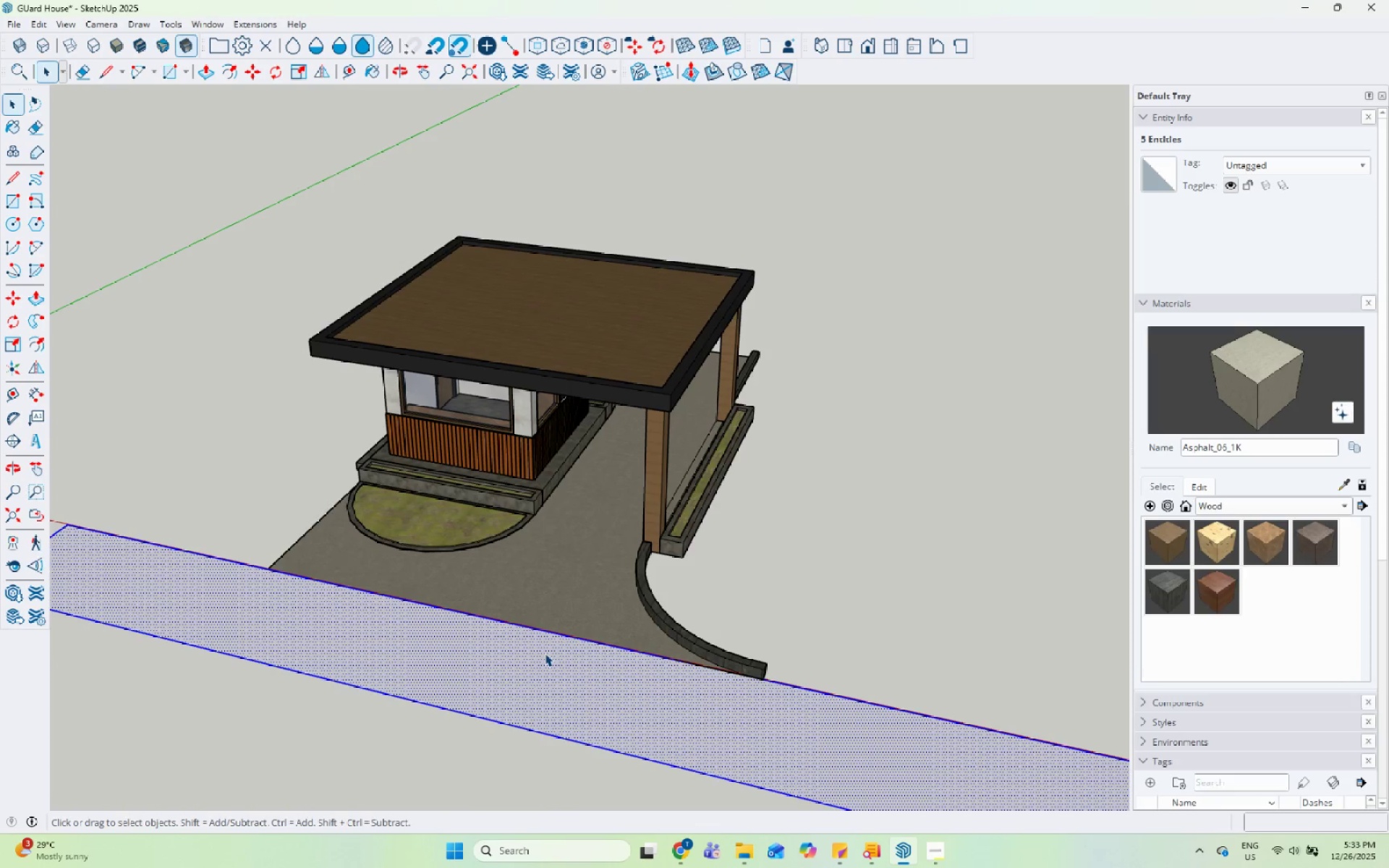 
double_click([588, 672])
 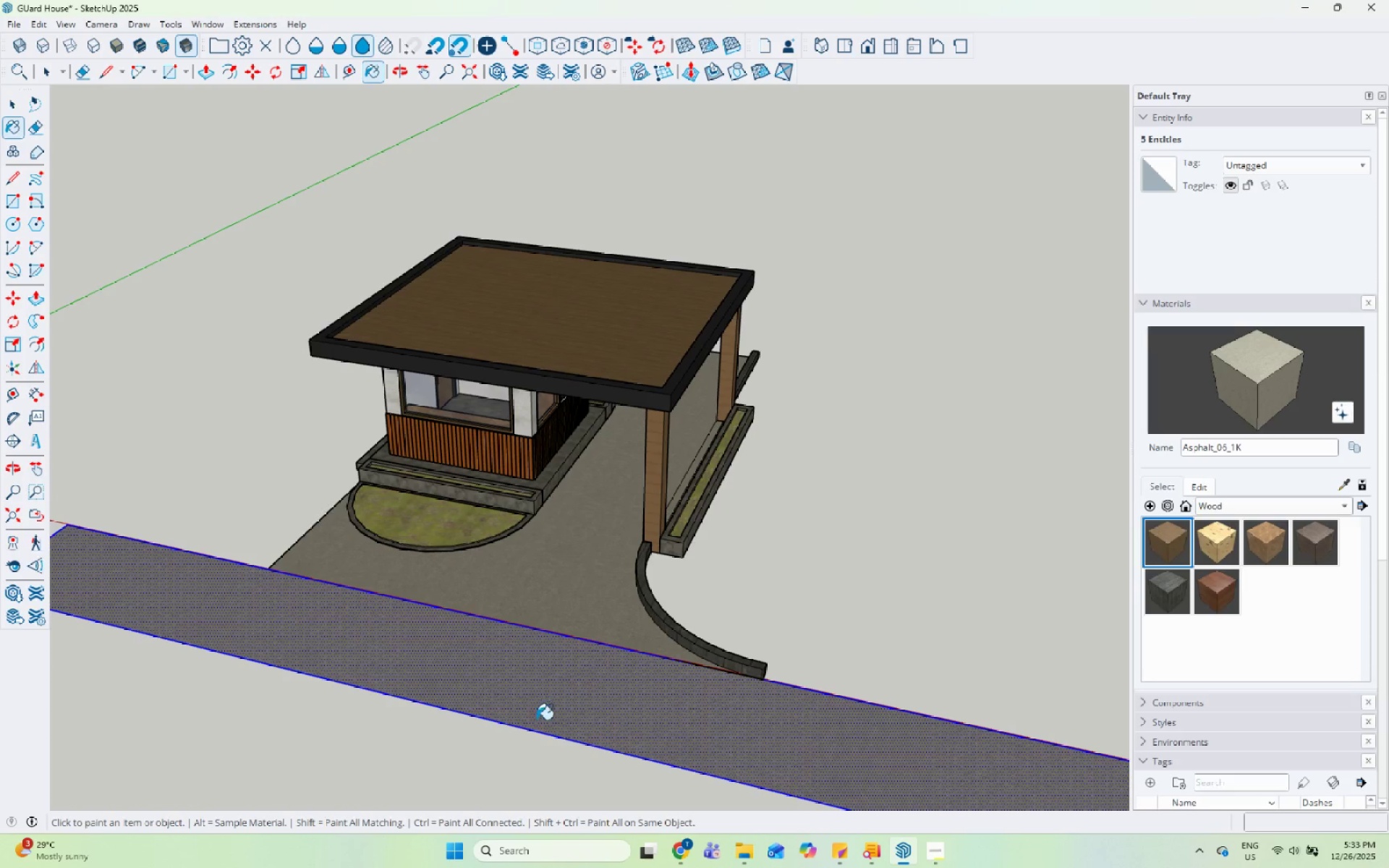 
key(Space)
 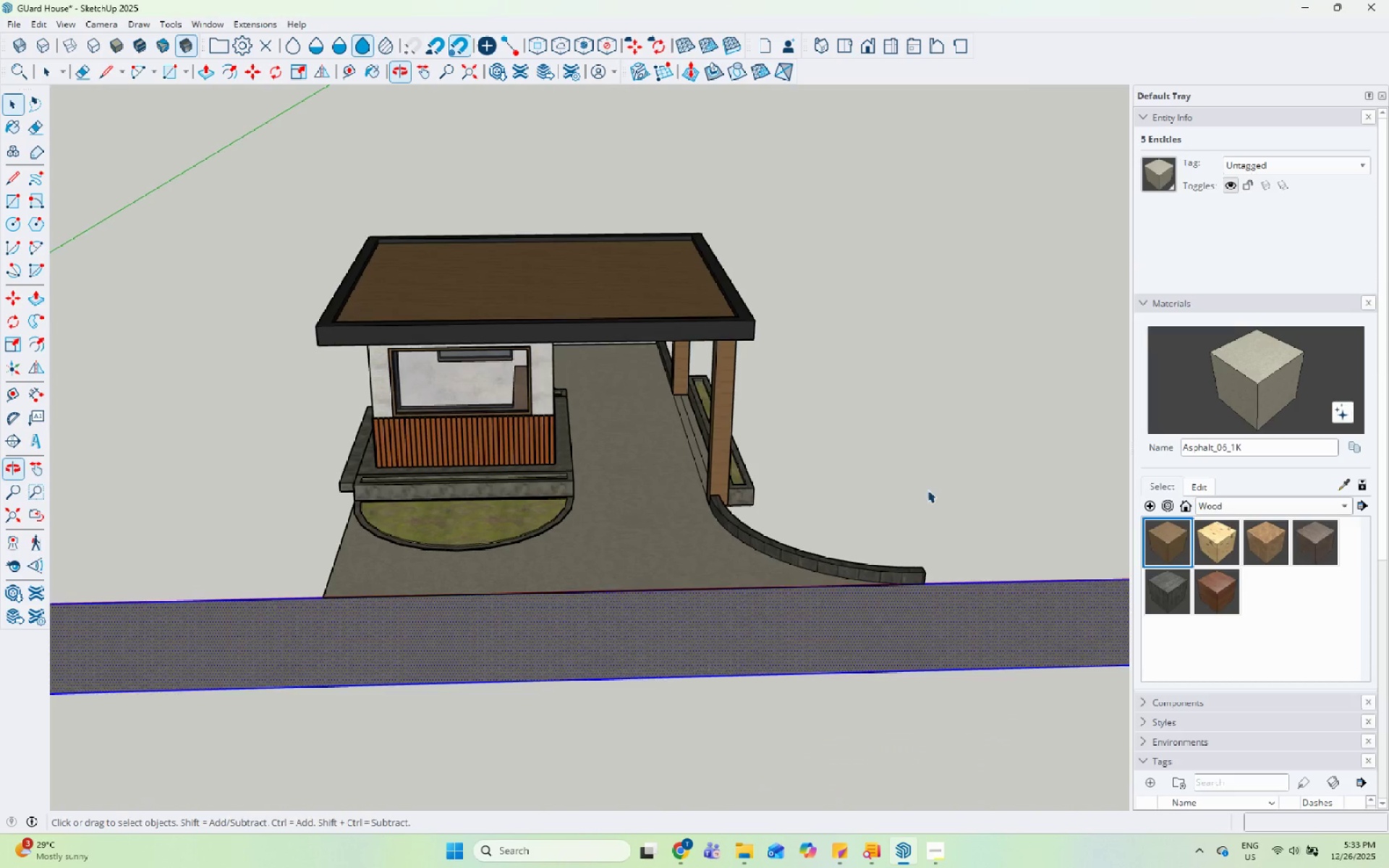 
key(Escape)
 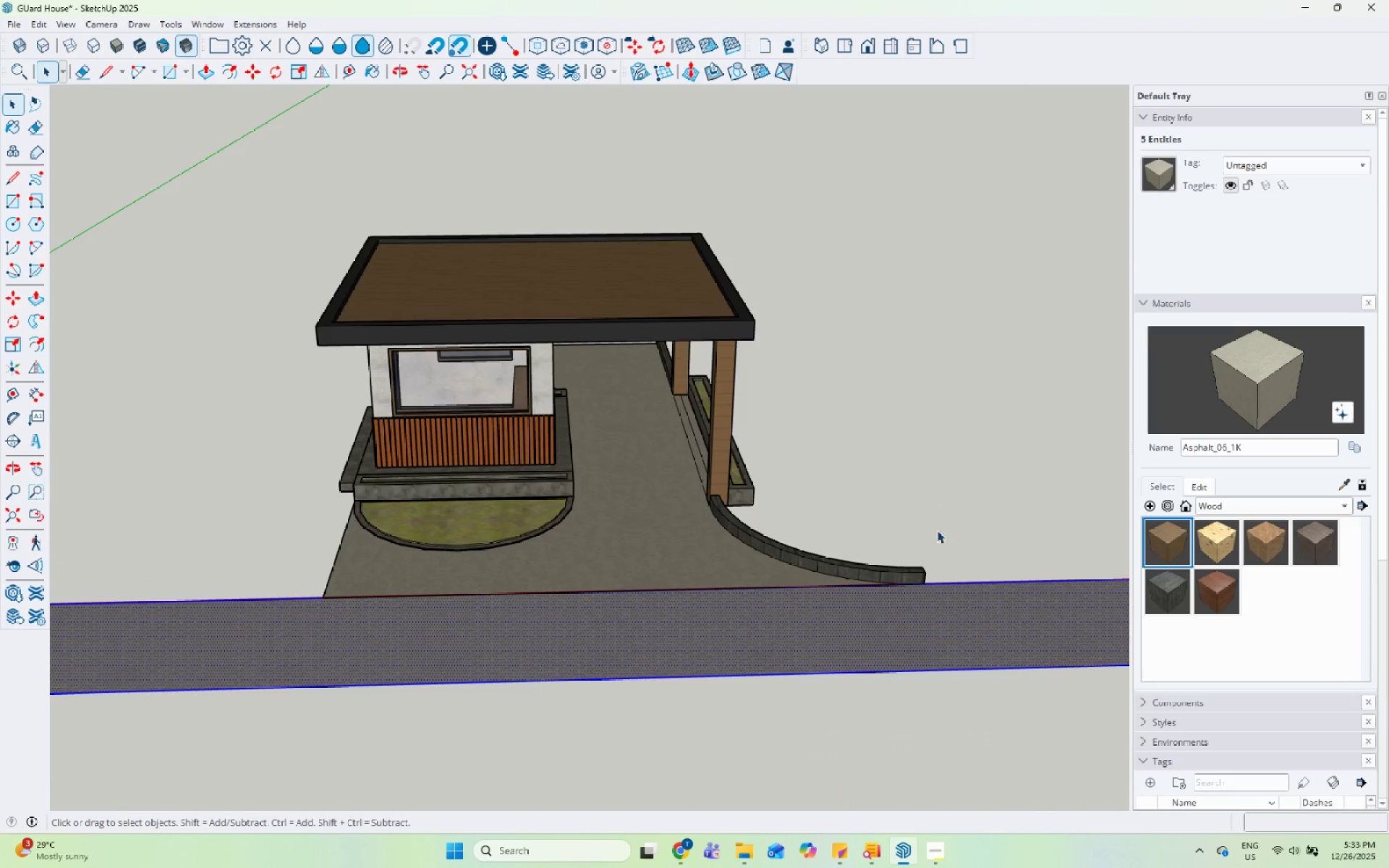 
scroll: coordinate [596, 705], scroll_direction: up, amount: 1.0
 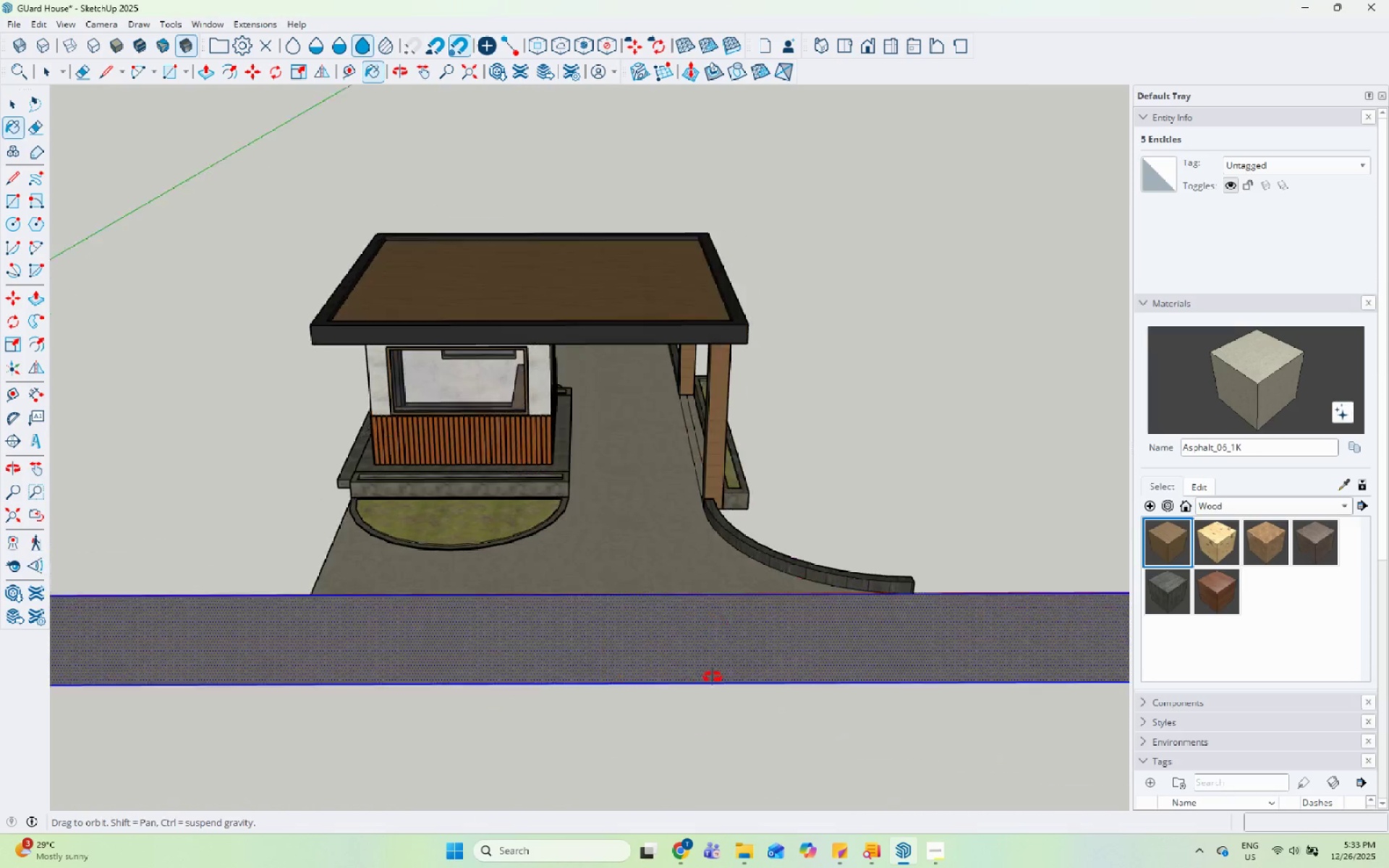 
key(Escape)
 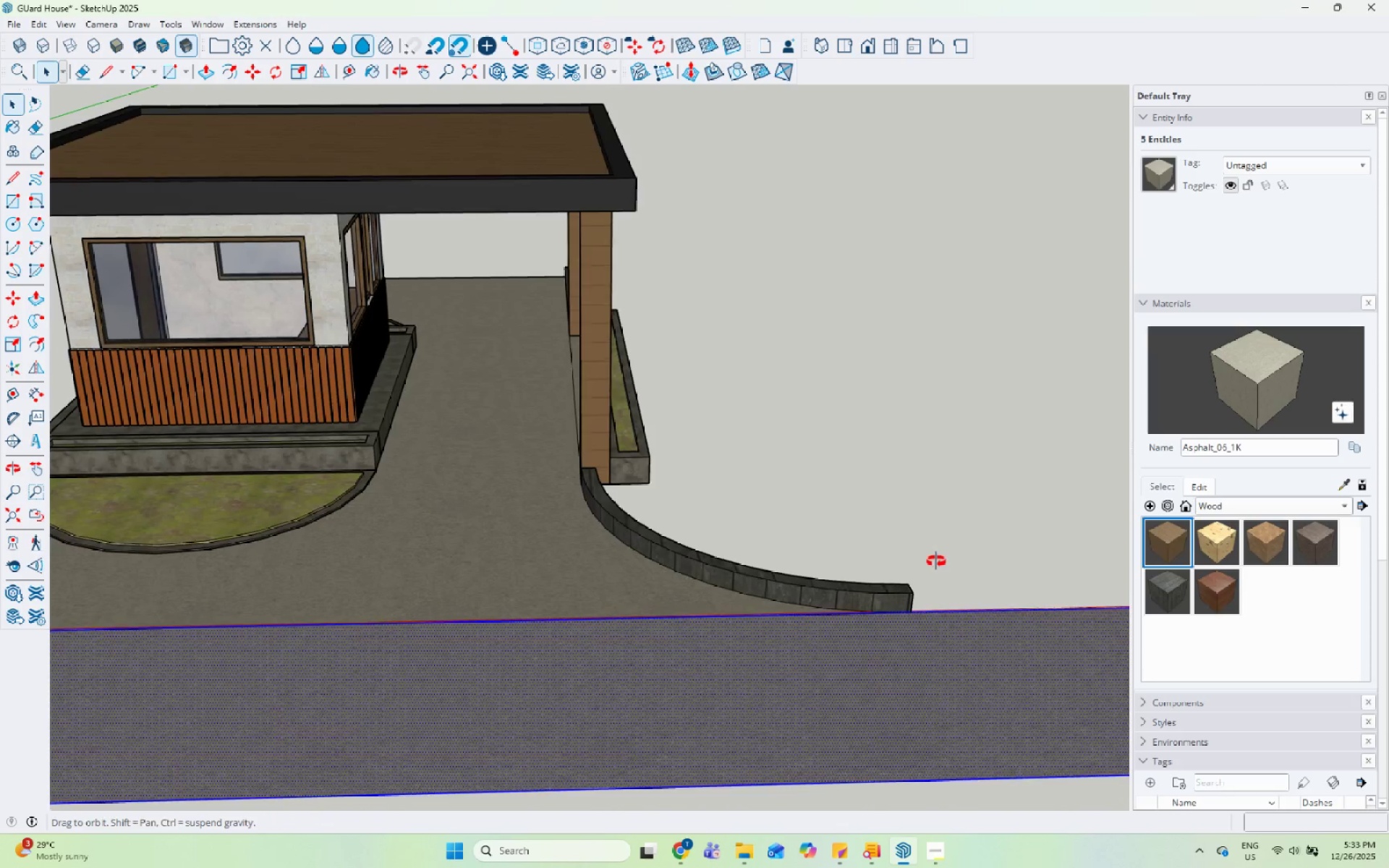 
scroll: coordinate [940, 550], scroll_direction: up, amount: 5.0
 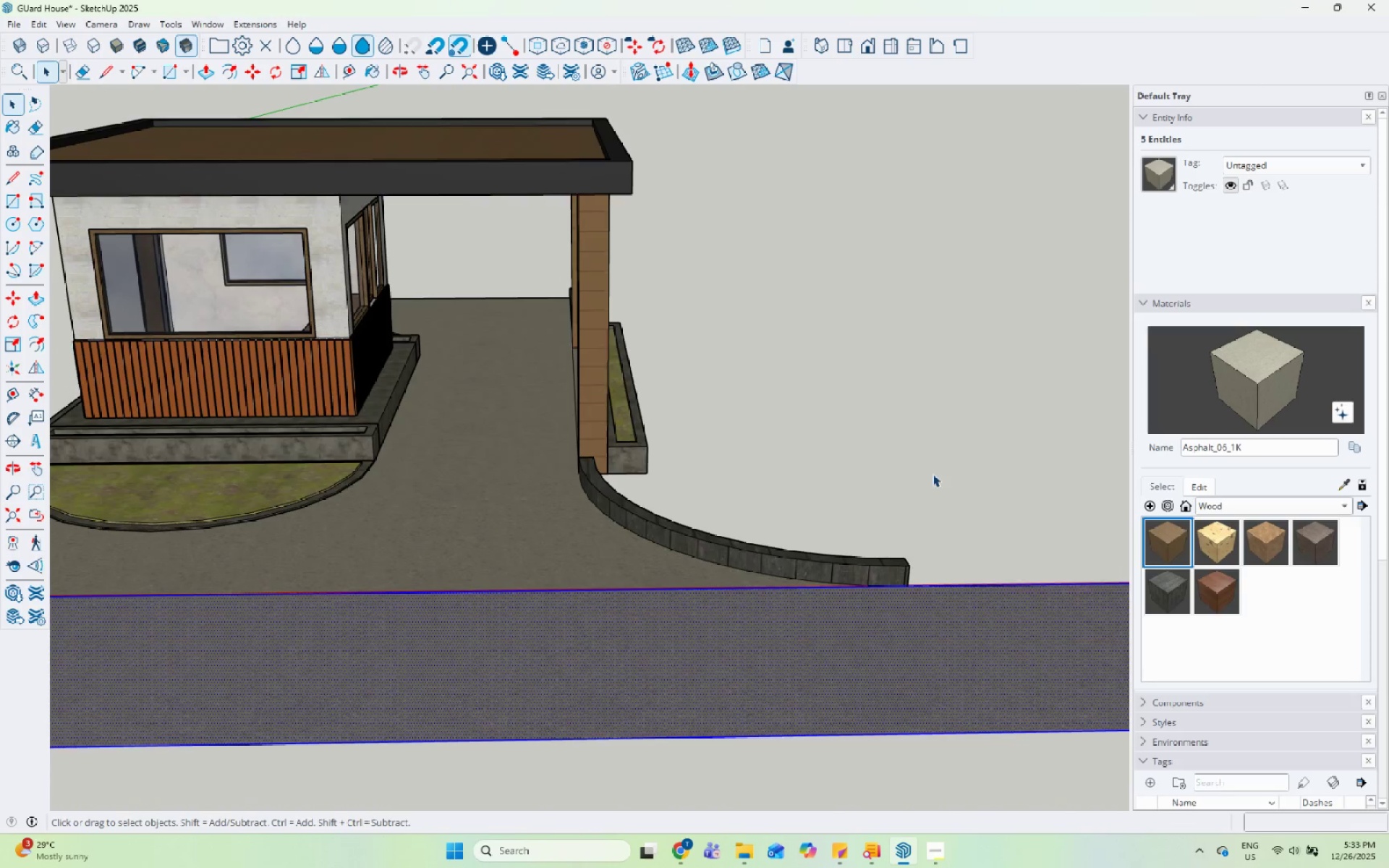 
left_click([933, 469])
 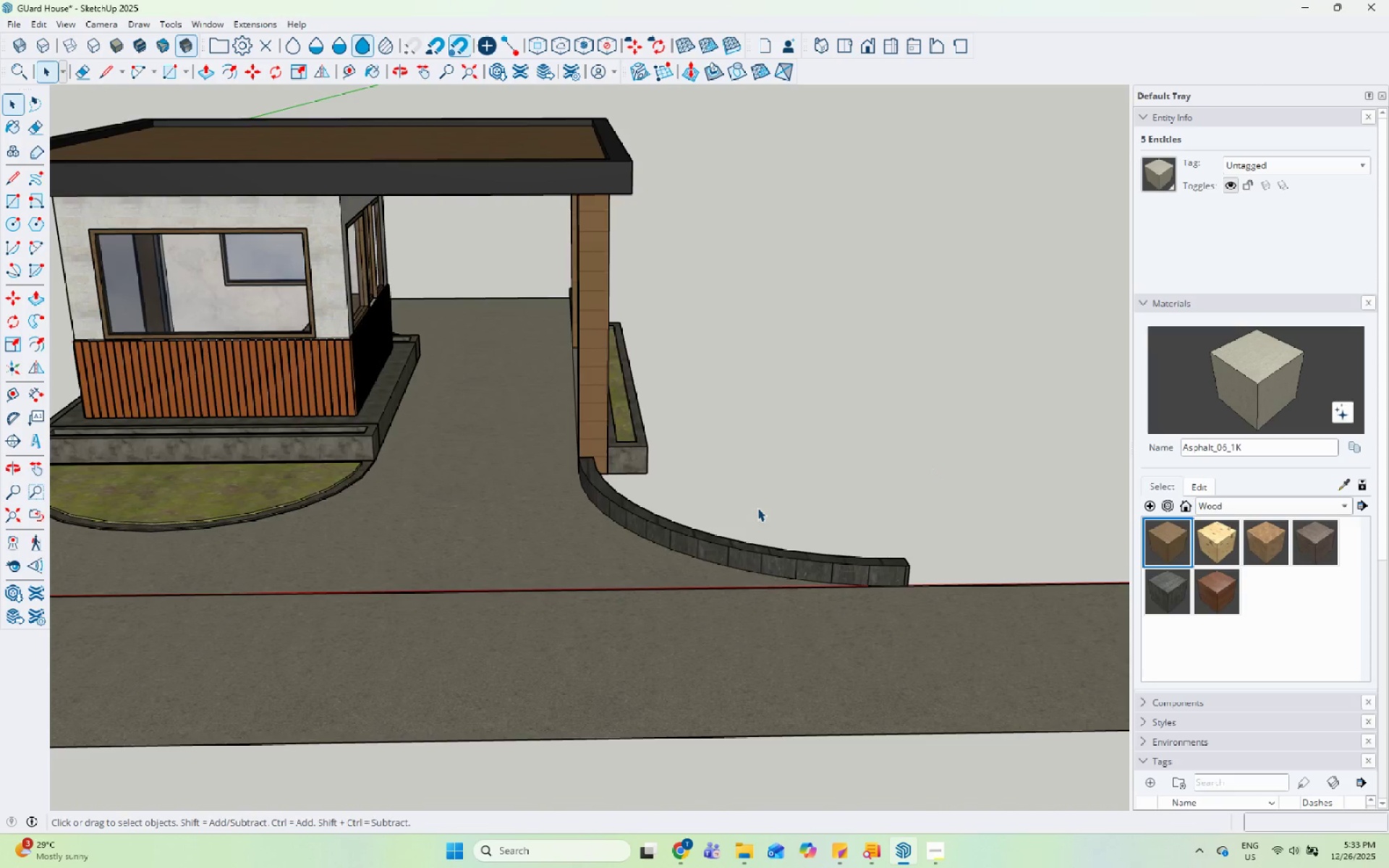 
scroll: coordinate [618, 650], scroll_direction: down, amount: 12.0
 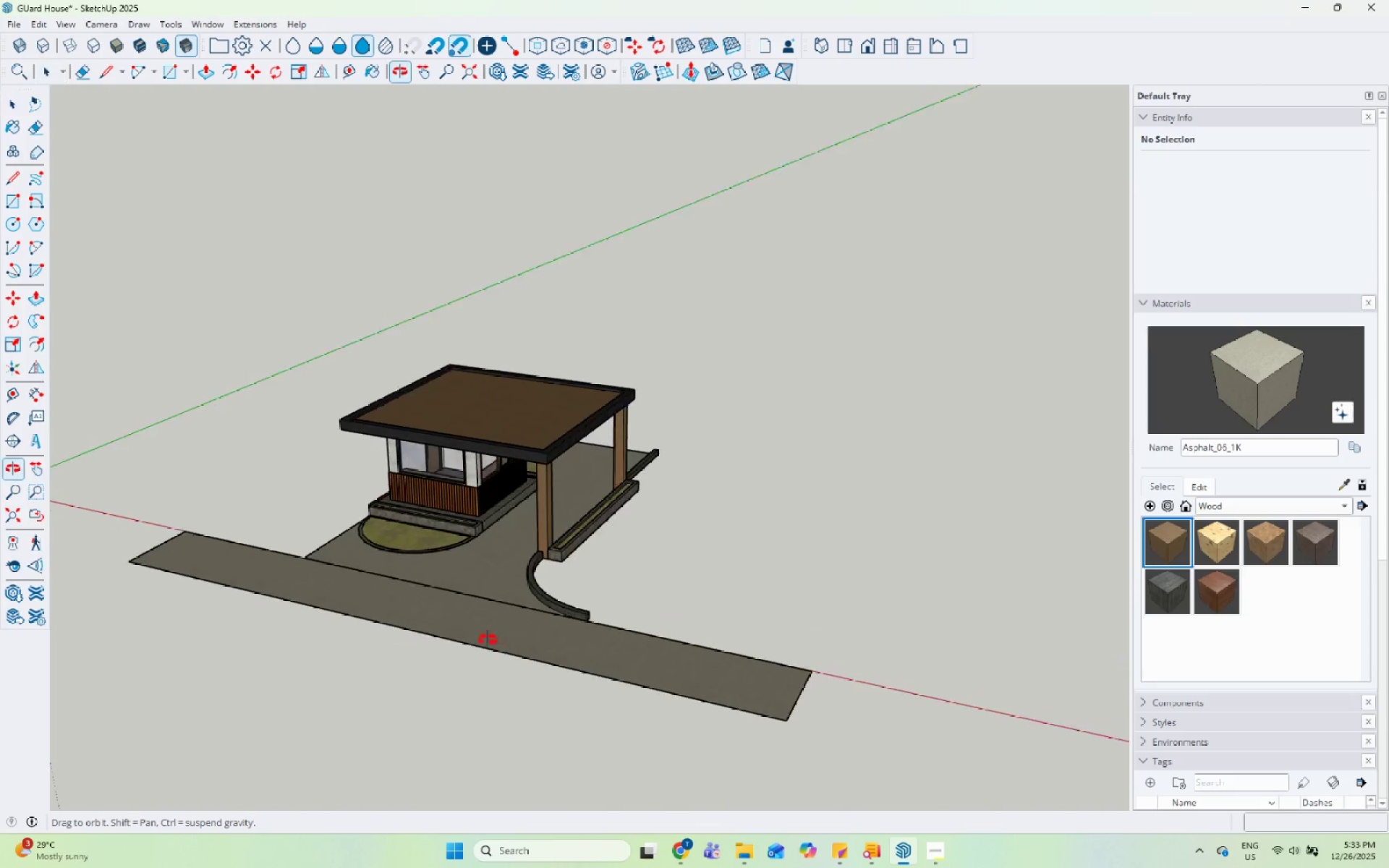 
scroll: coordinate [517, 576], scroll_direction: up, amount: 8.0
 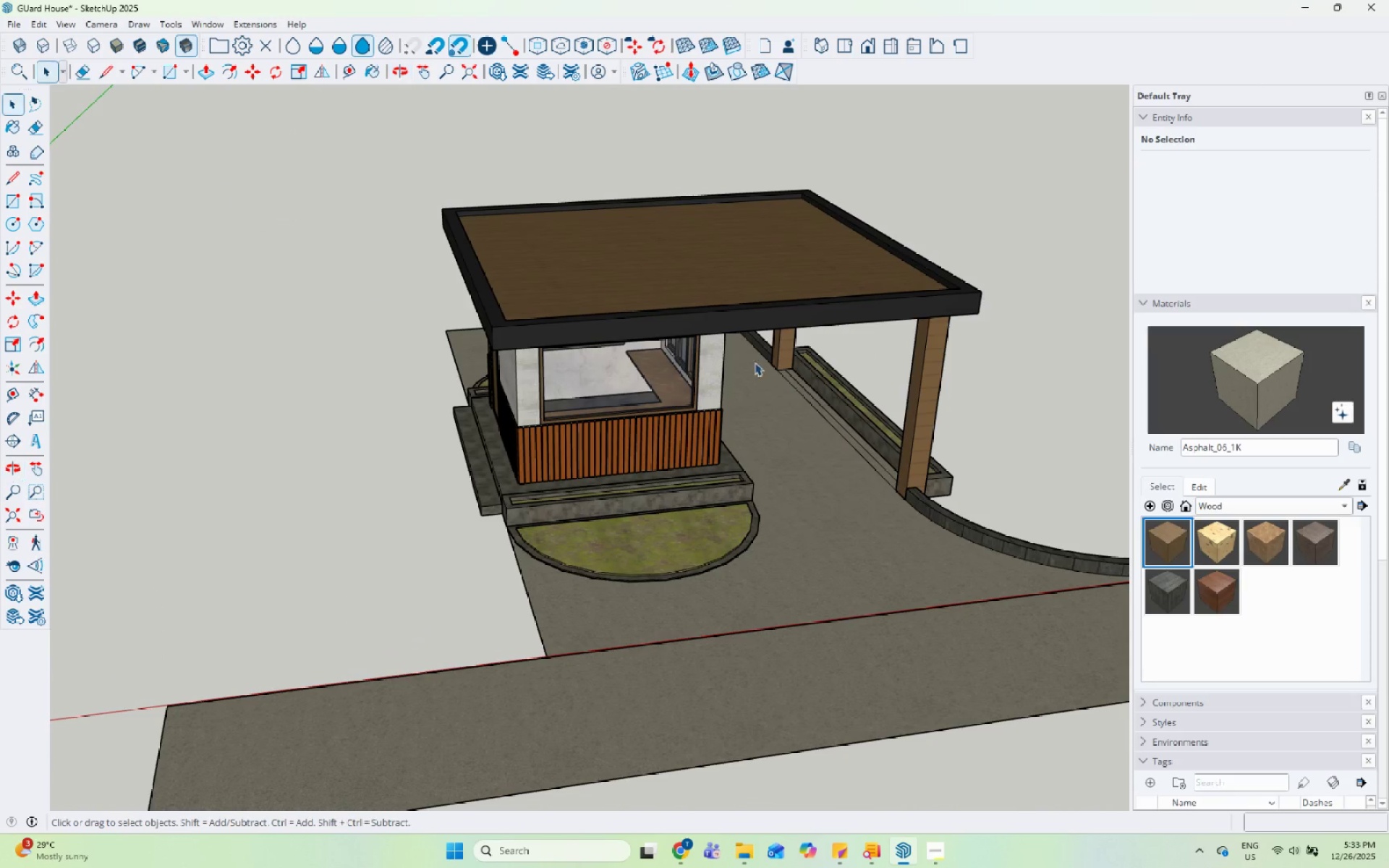 
left_click([754, 344])
 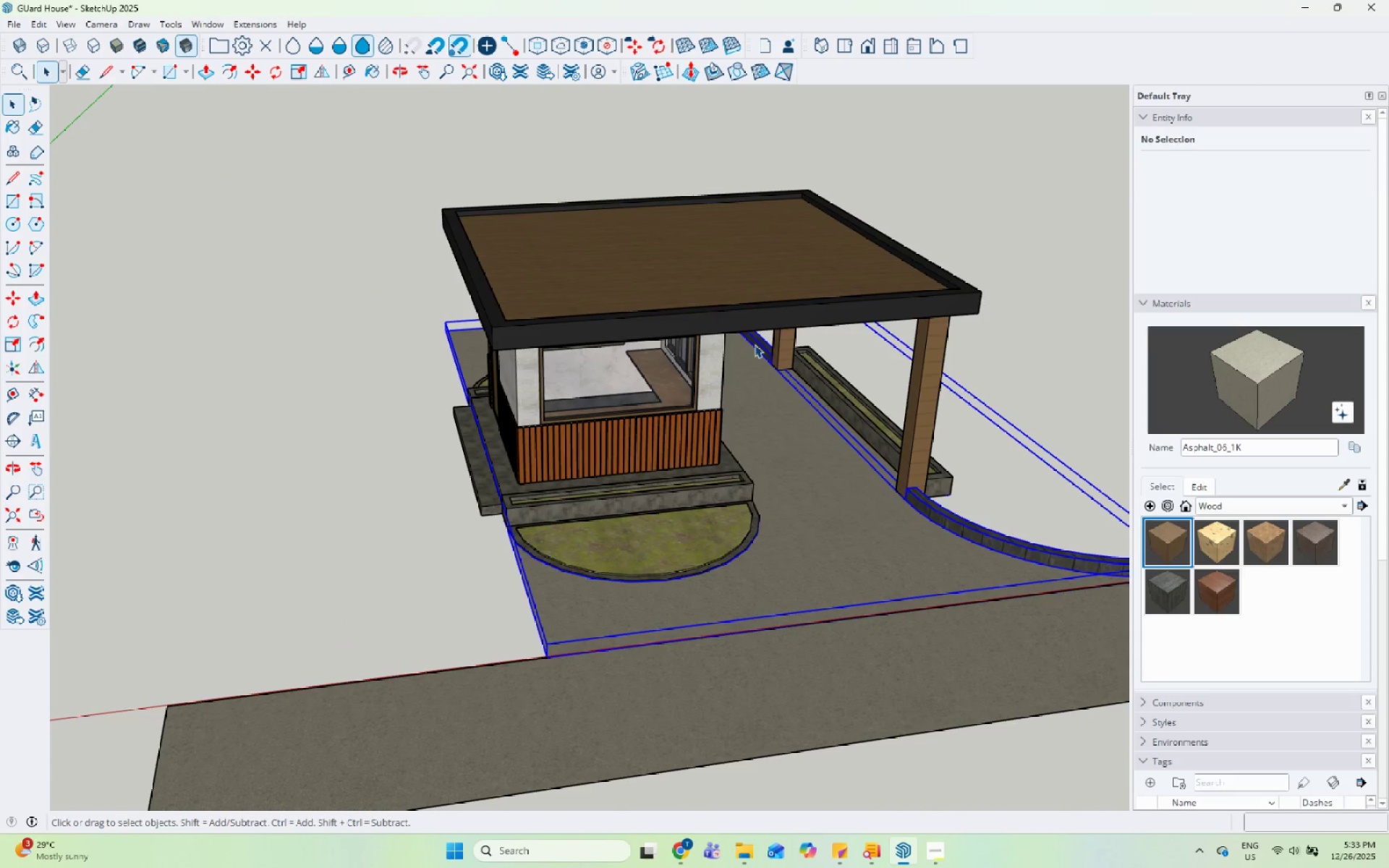 
scroll: coordinate [564, 600], scroll_direction: down, amount: 3.0
 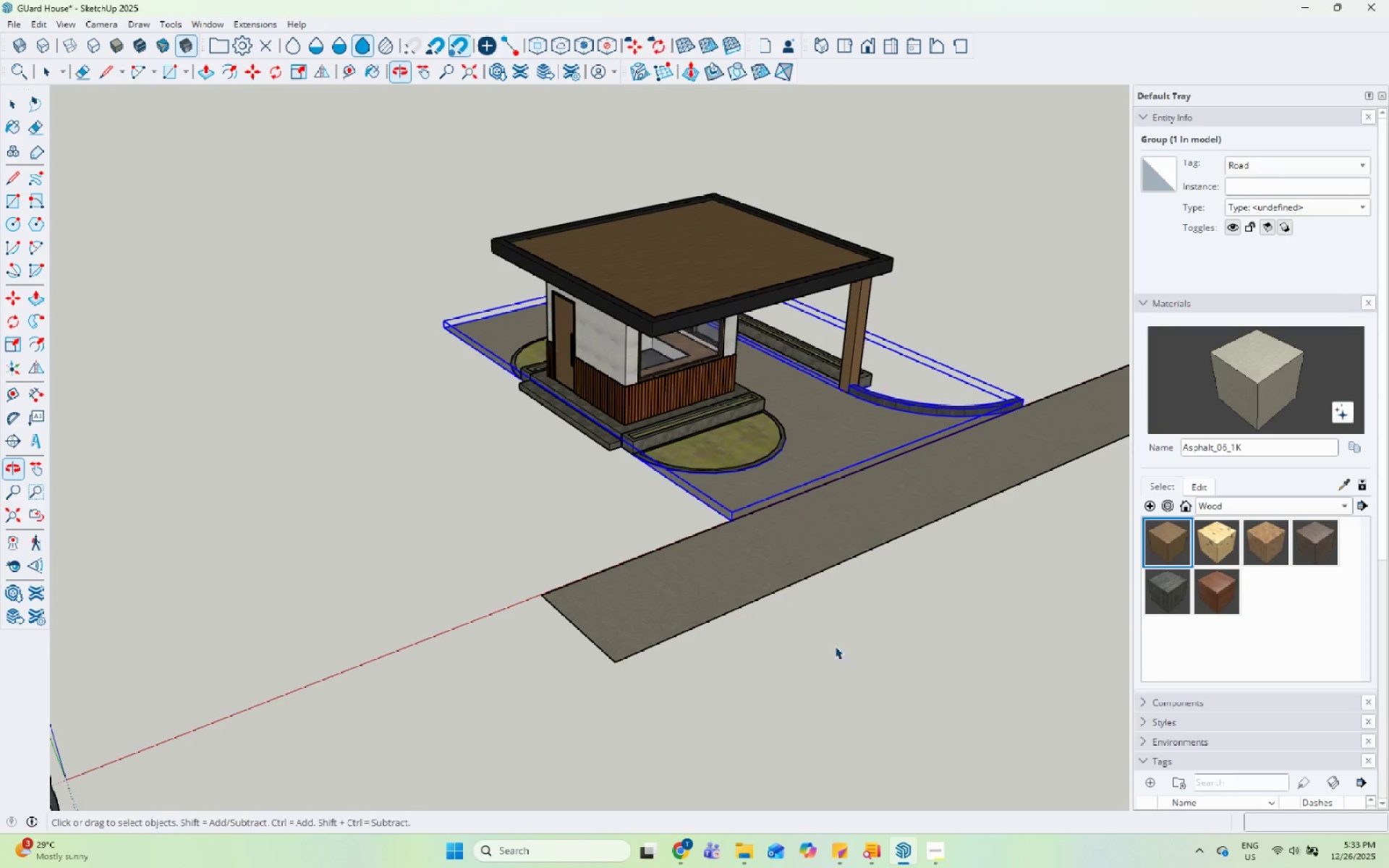 
left_click([1018, 675])
 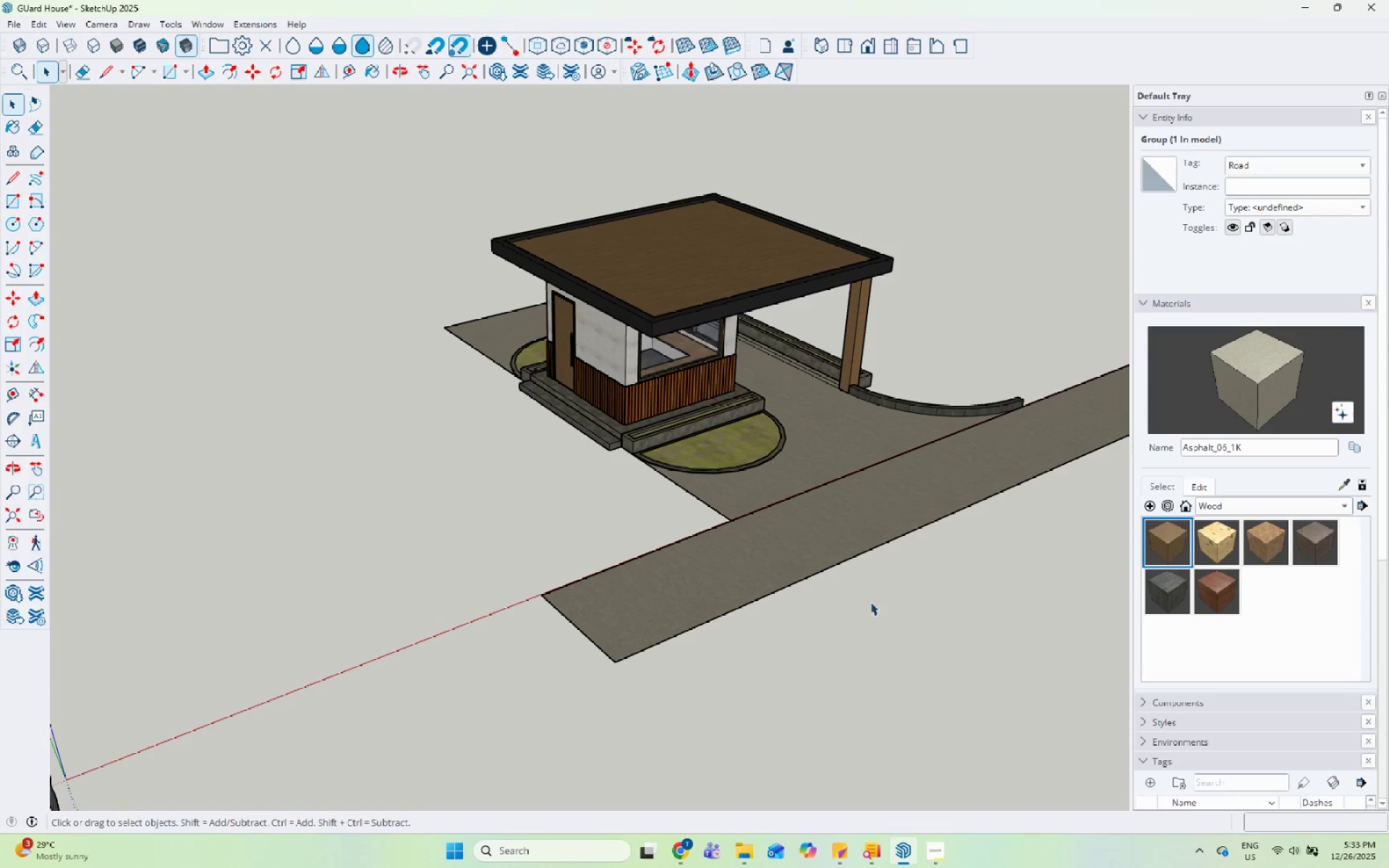 
scroll: coordinate [763, 554], scroll_direction: up, amount: 1.0
 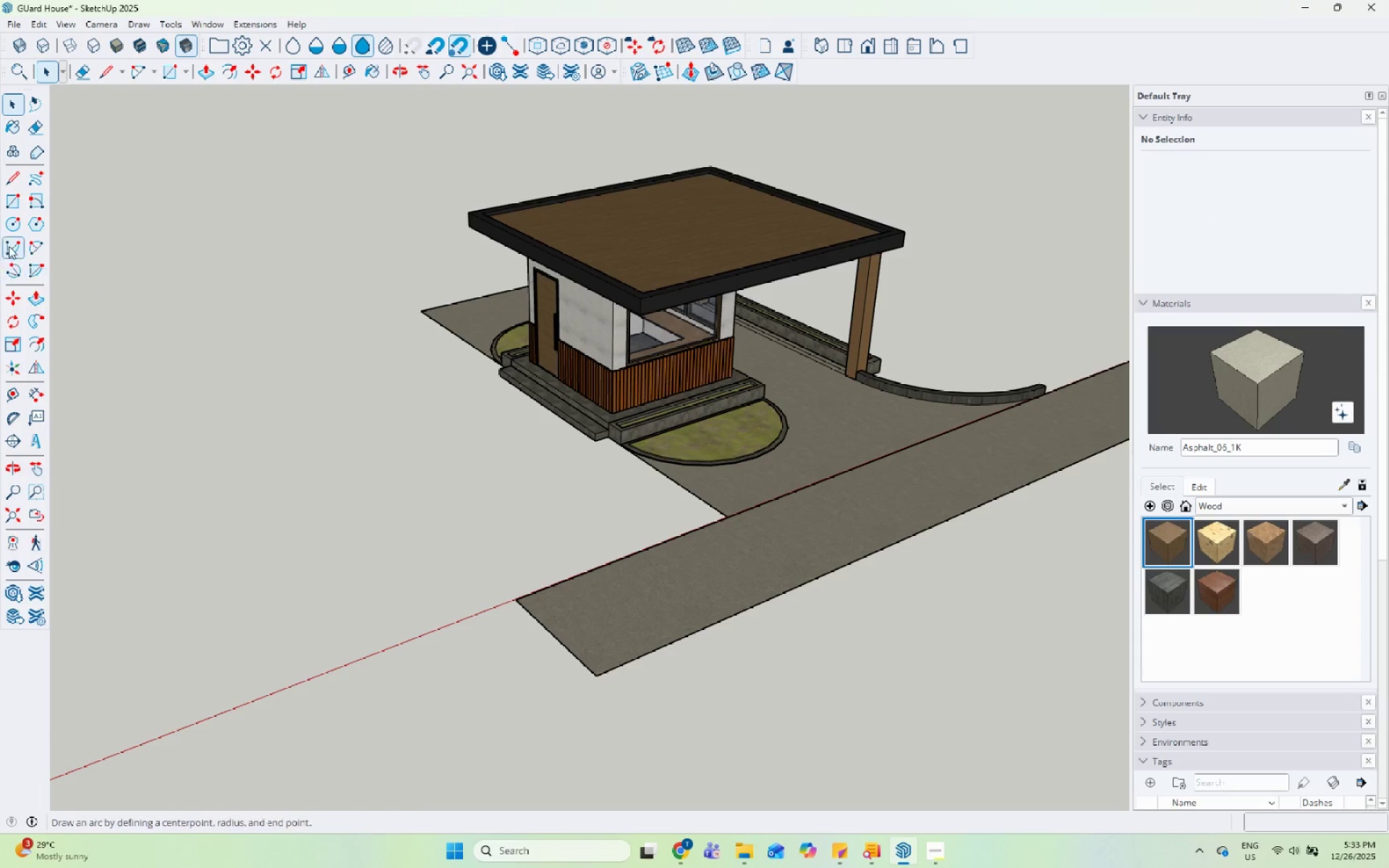 
left_click([15, 205])
 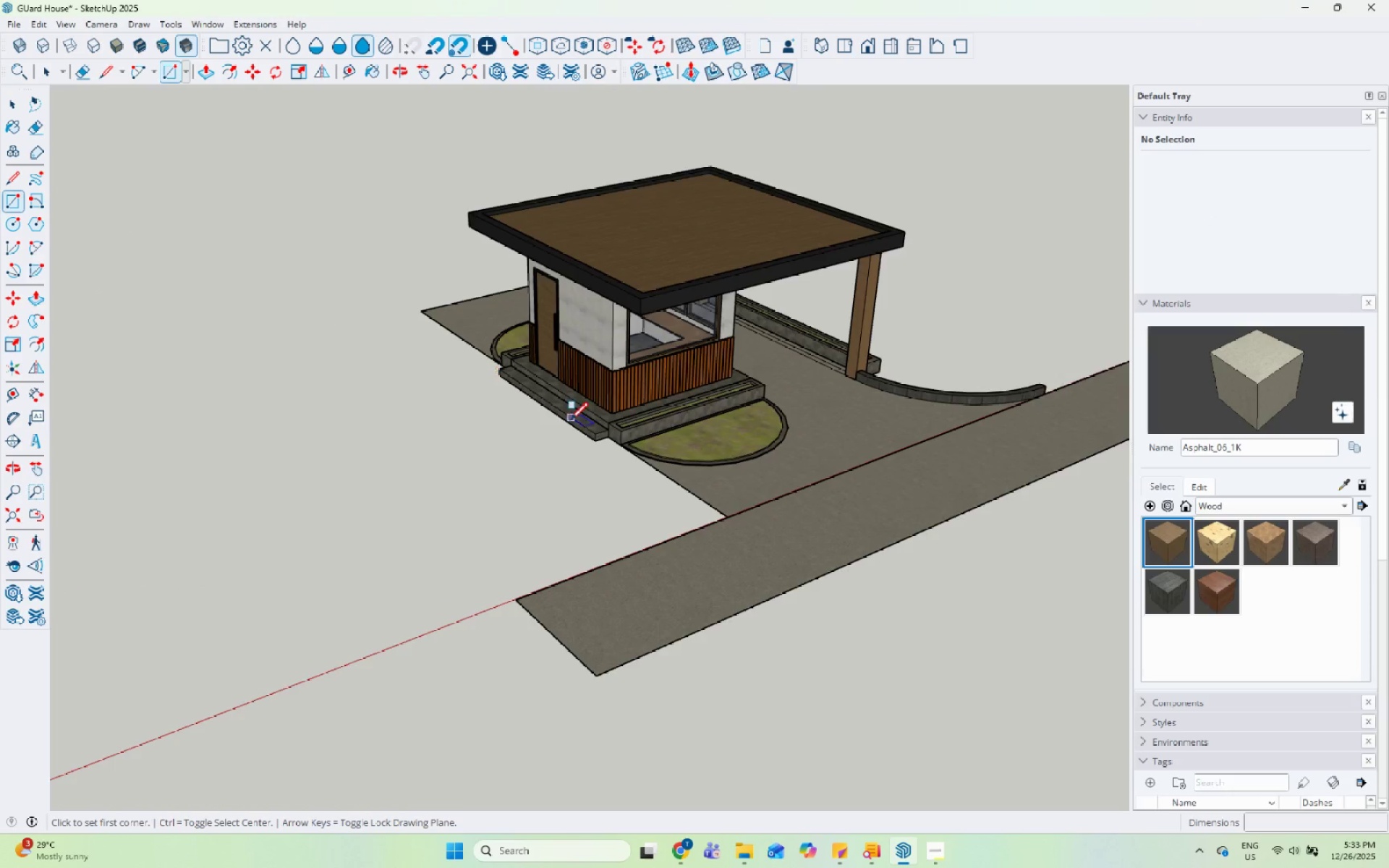 
scroll: coordinate [811, 595], scroll_direction: up, amount: 9.0
 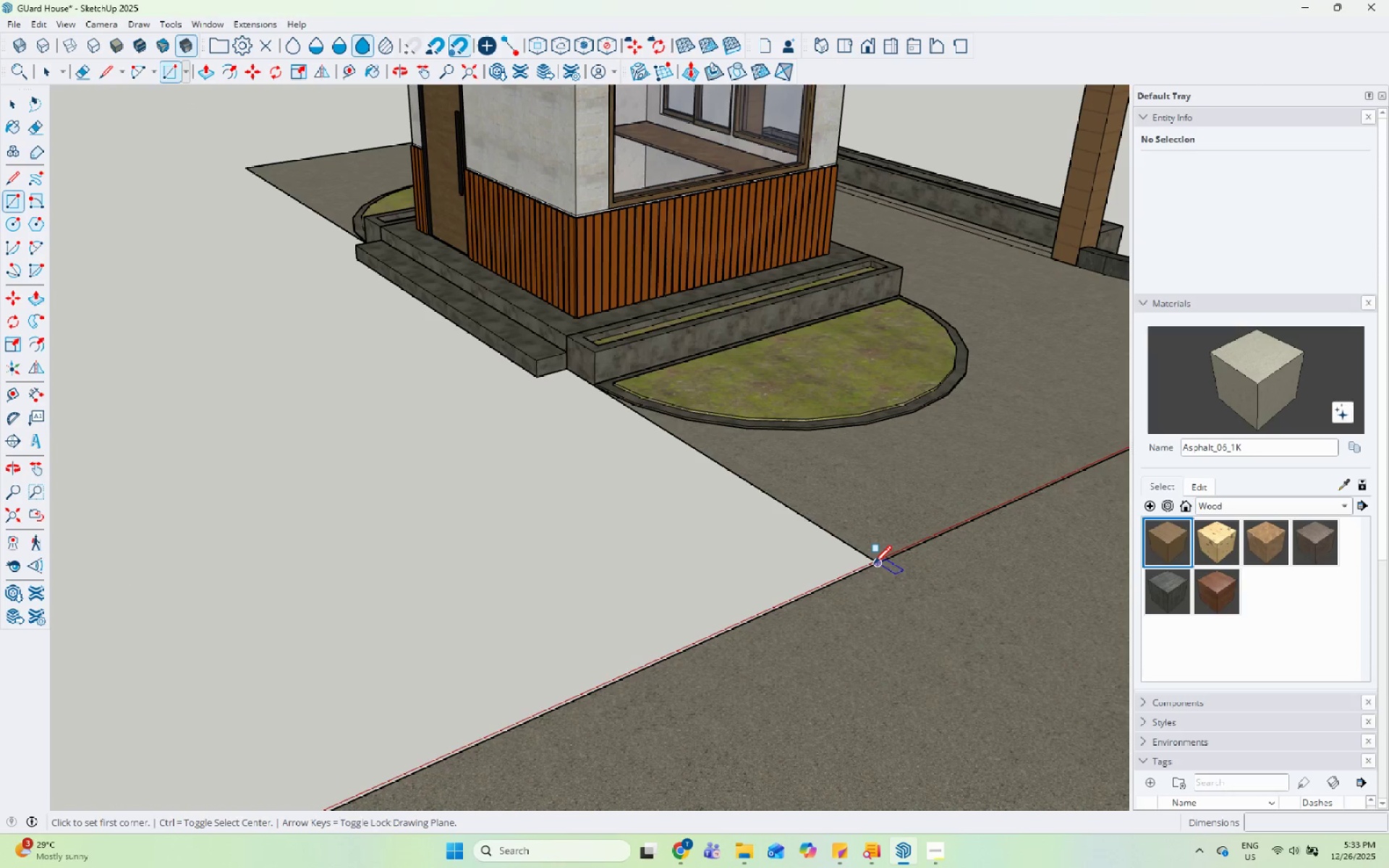 
scroll: coordinate [871, 459], scroll_direction: down, amount: 3.0
 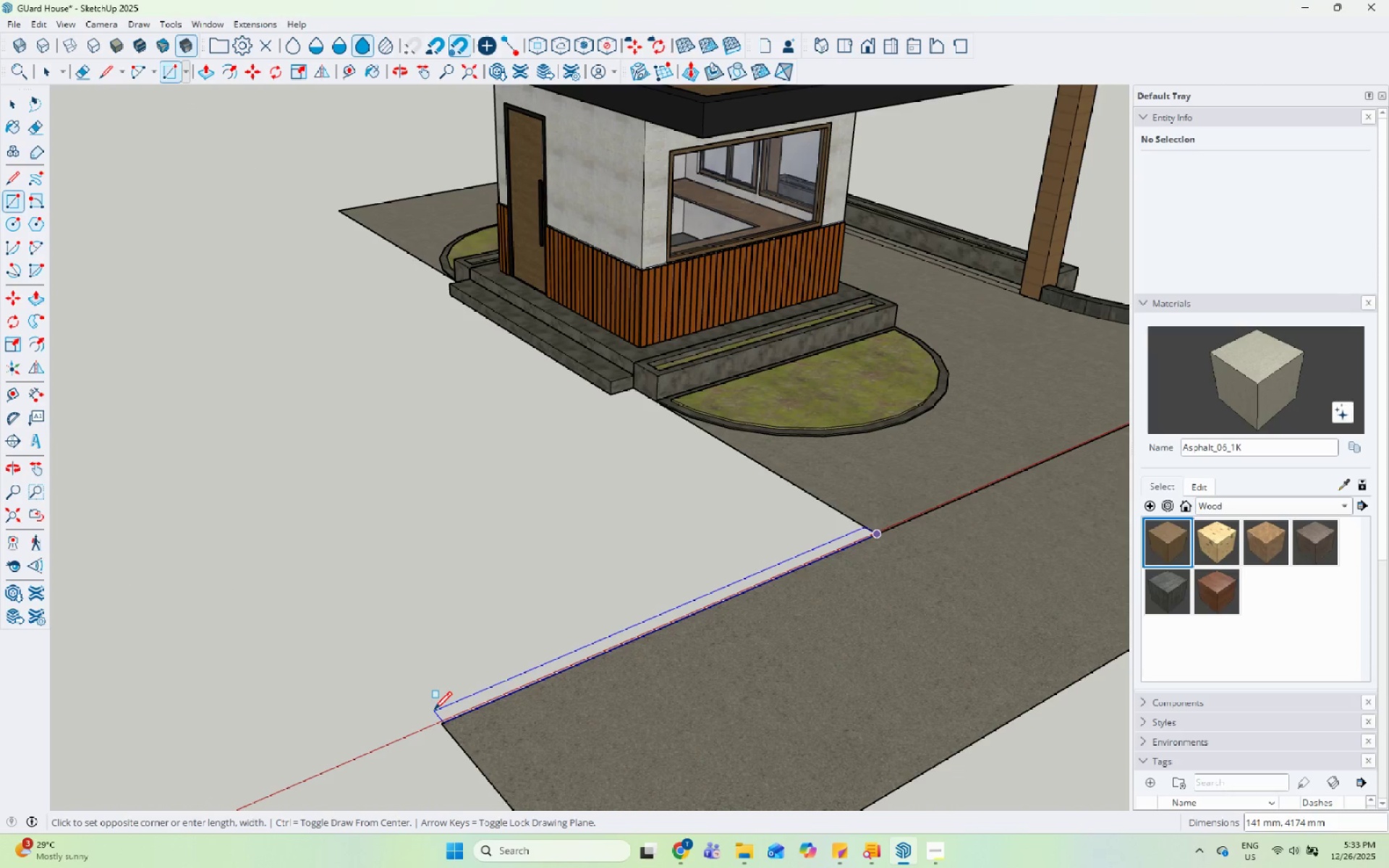 
left_click([433, 711])
 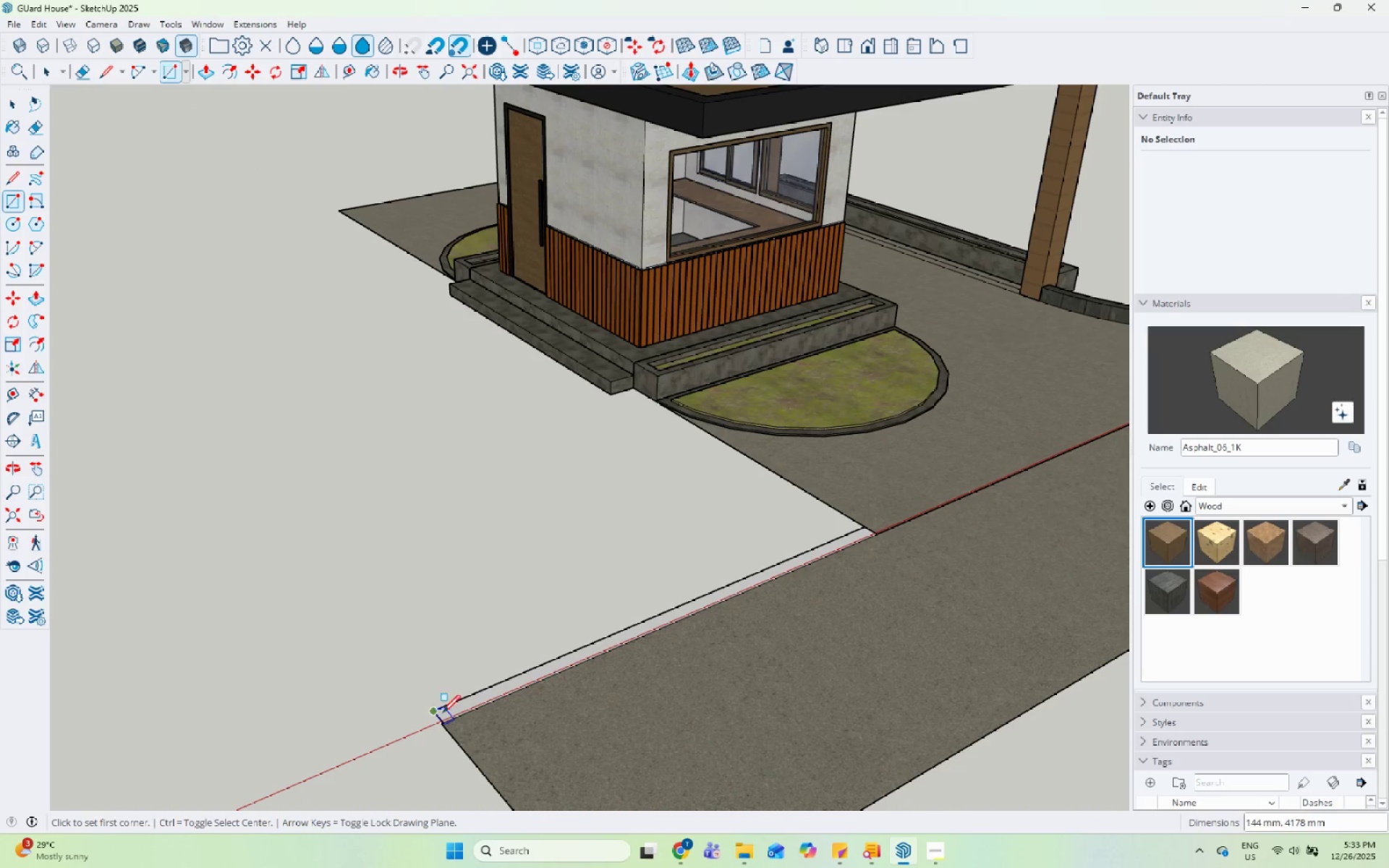 
key(Space)
 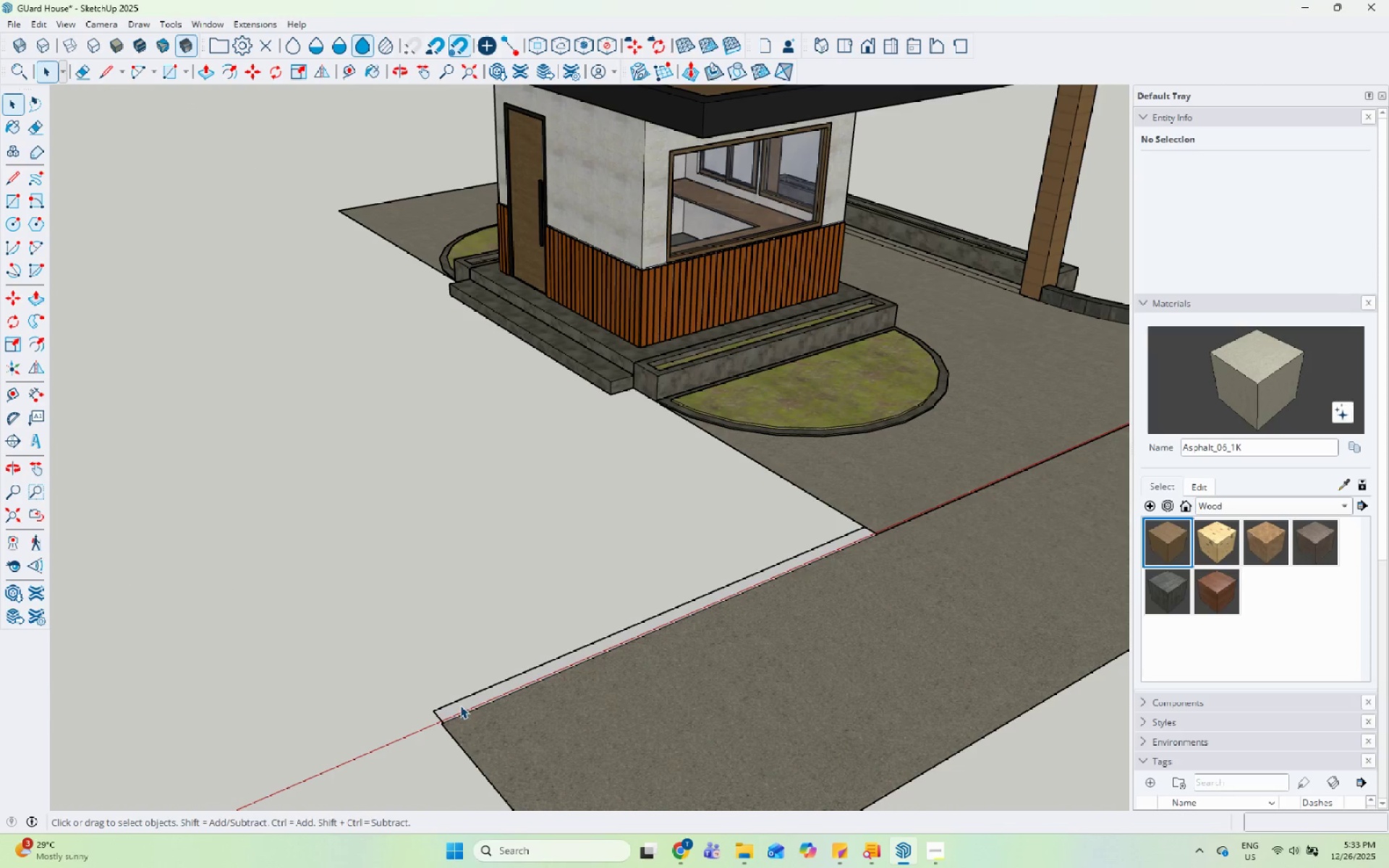 
left_click([460, 705])
 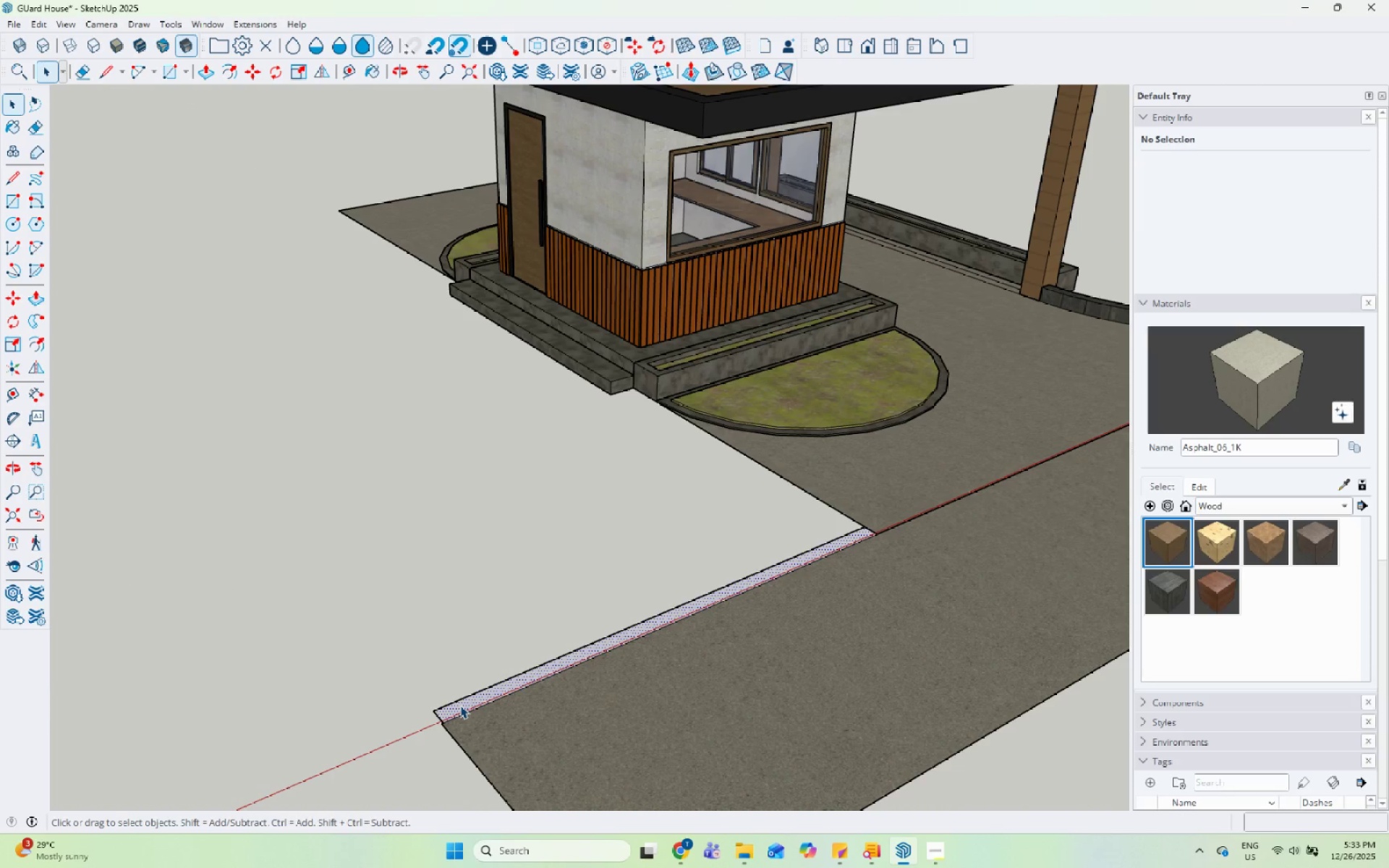 
key(P)
 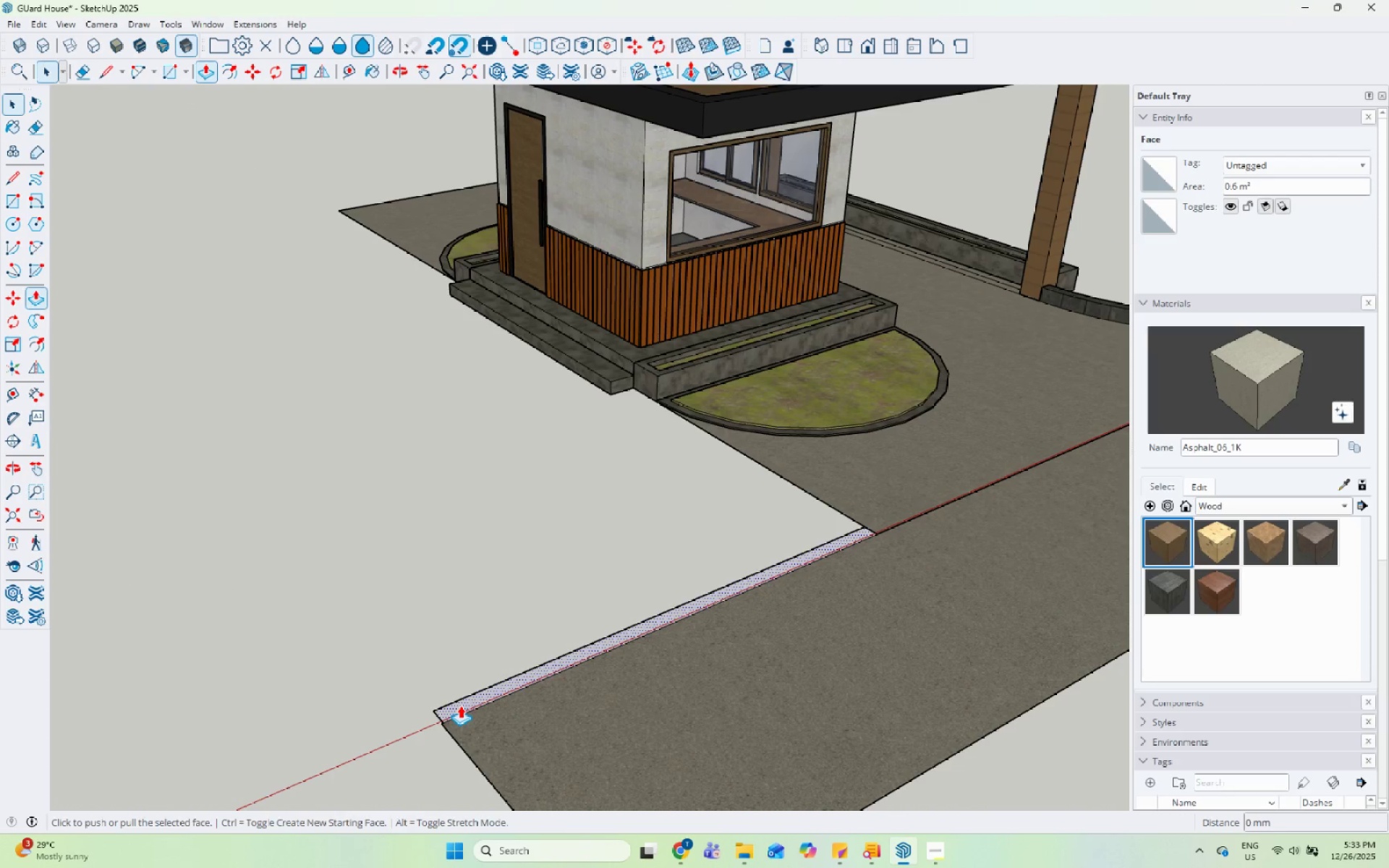 
left_click([460, 705])
 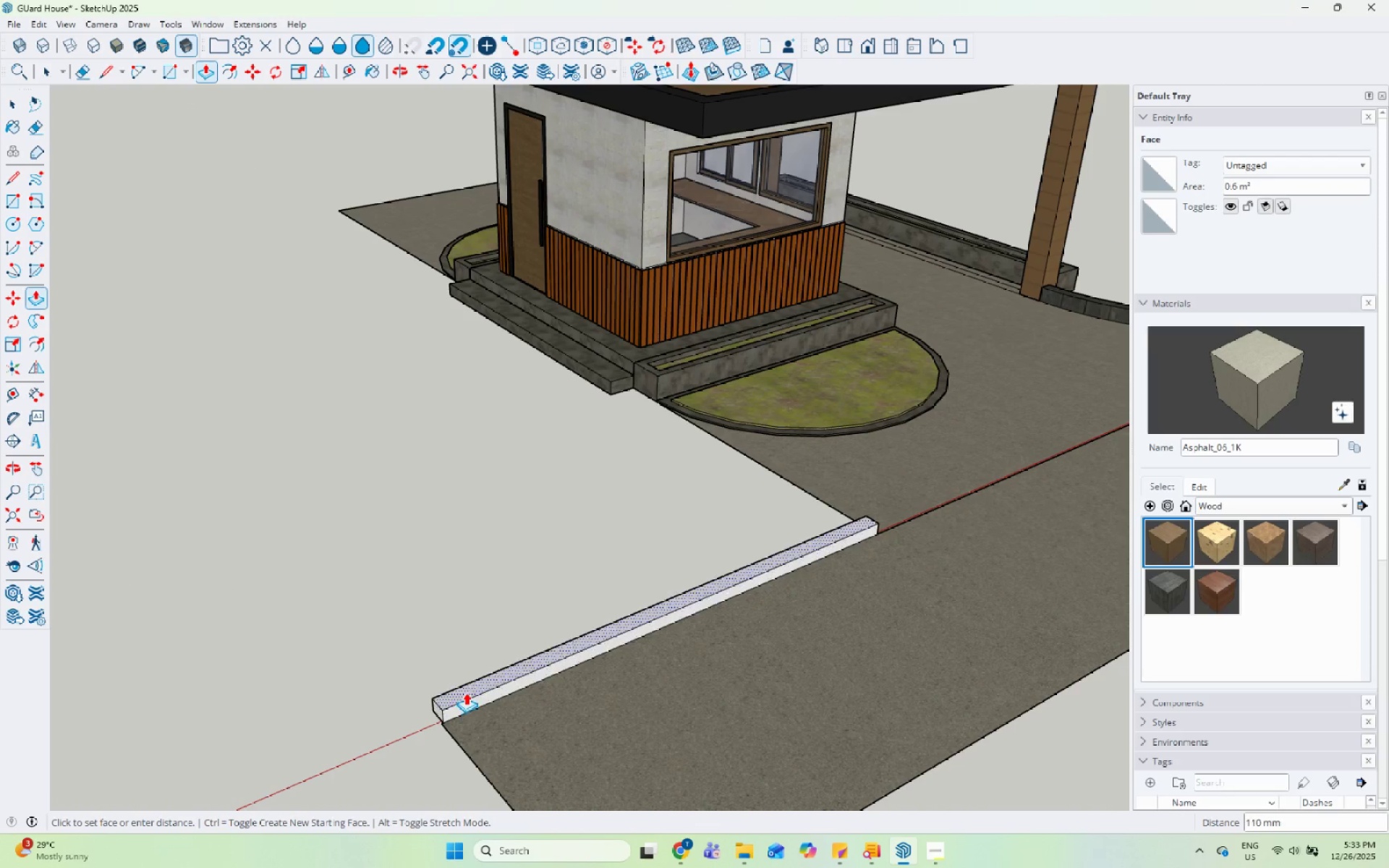 
left_click([467, 692])
 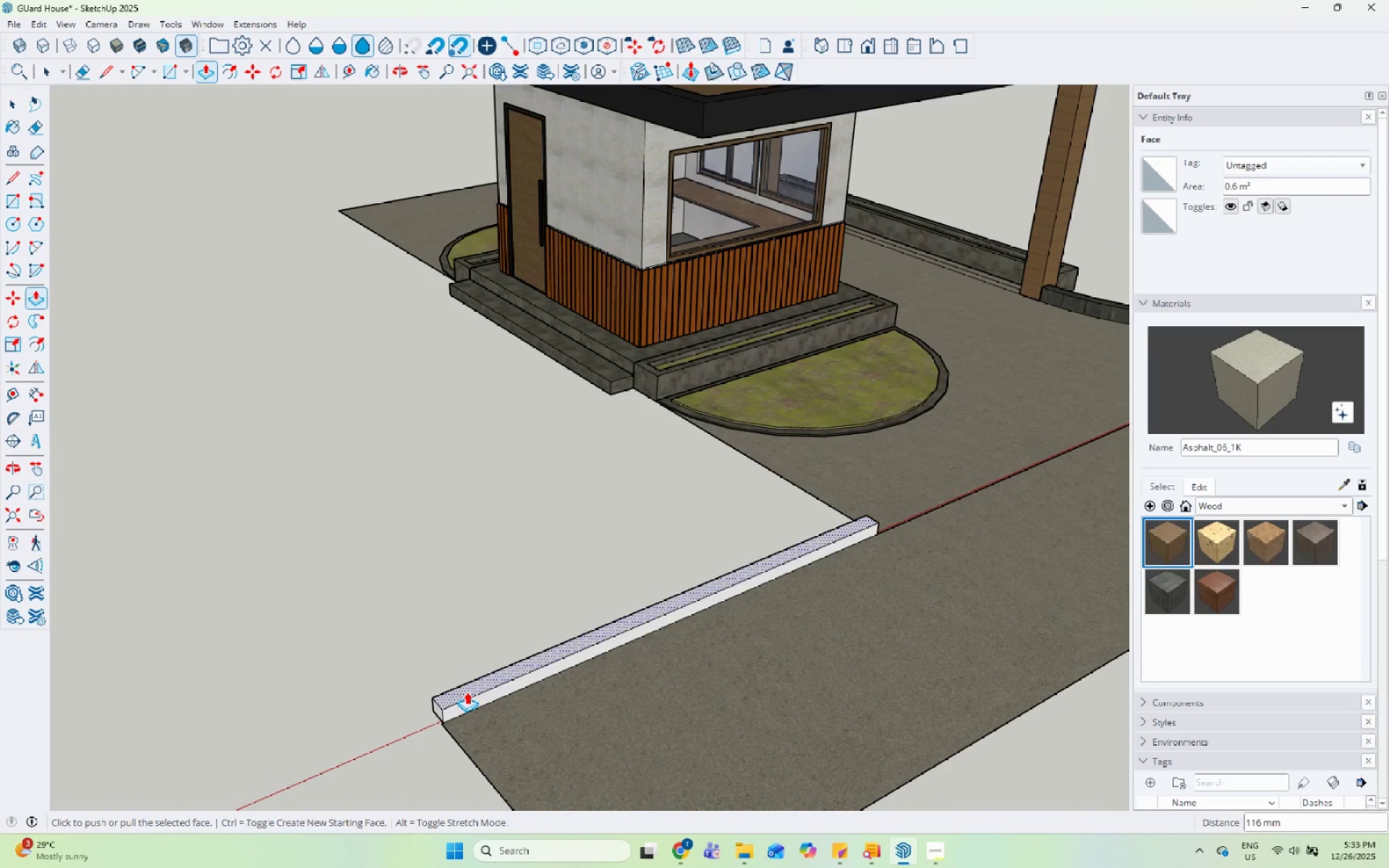 
key(Space)
 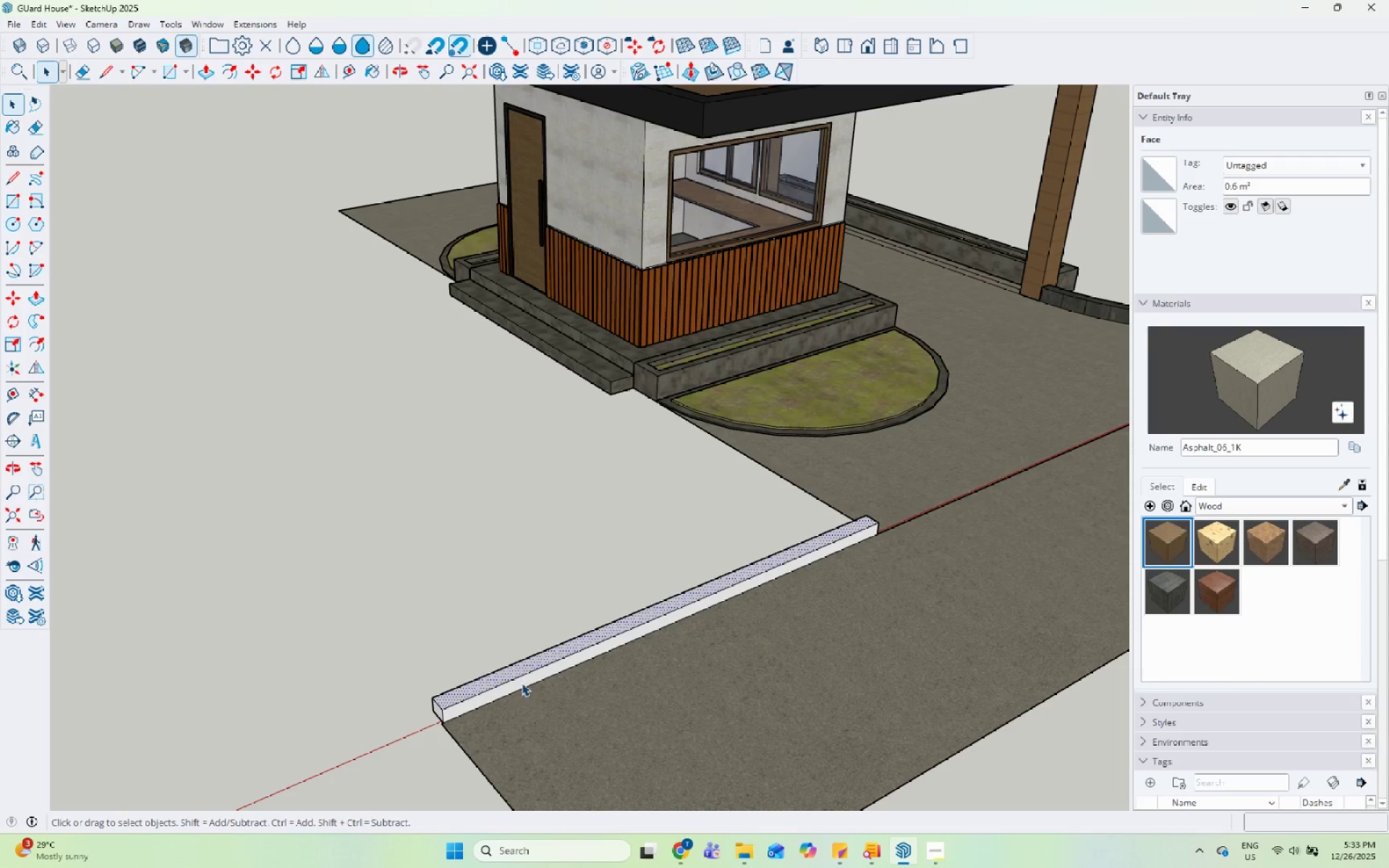 
double_click([522, 683])
 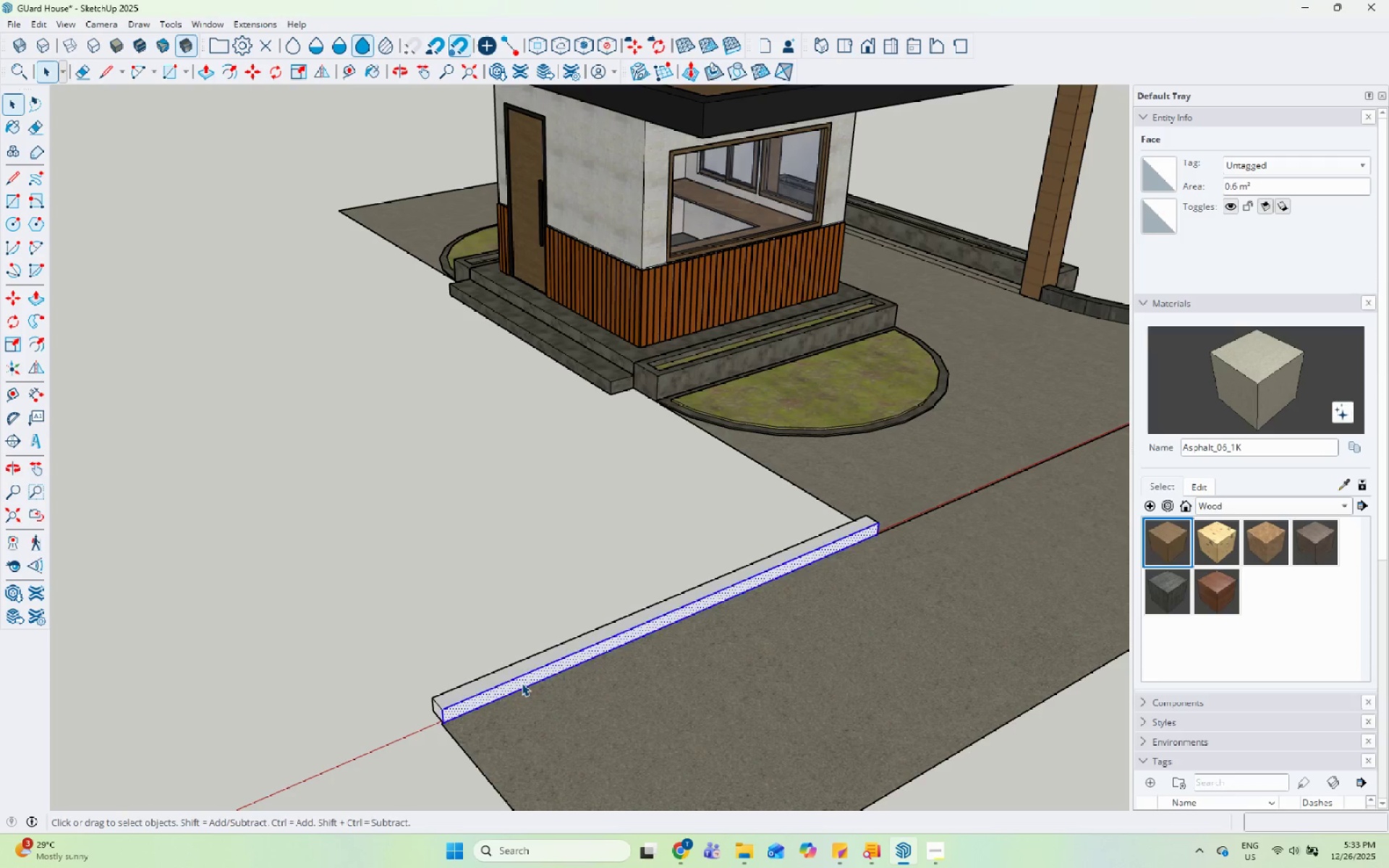 
triple_click([522, 683])
 